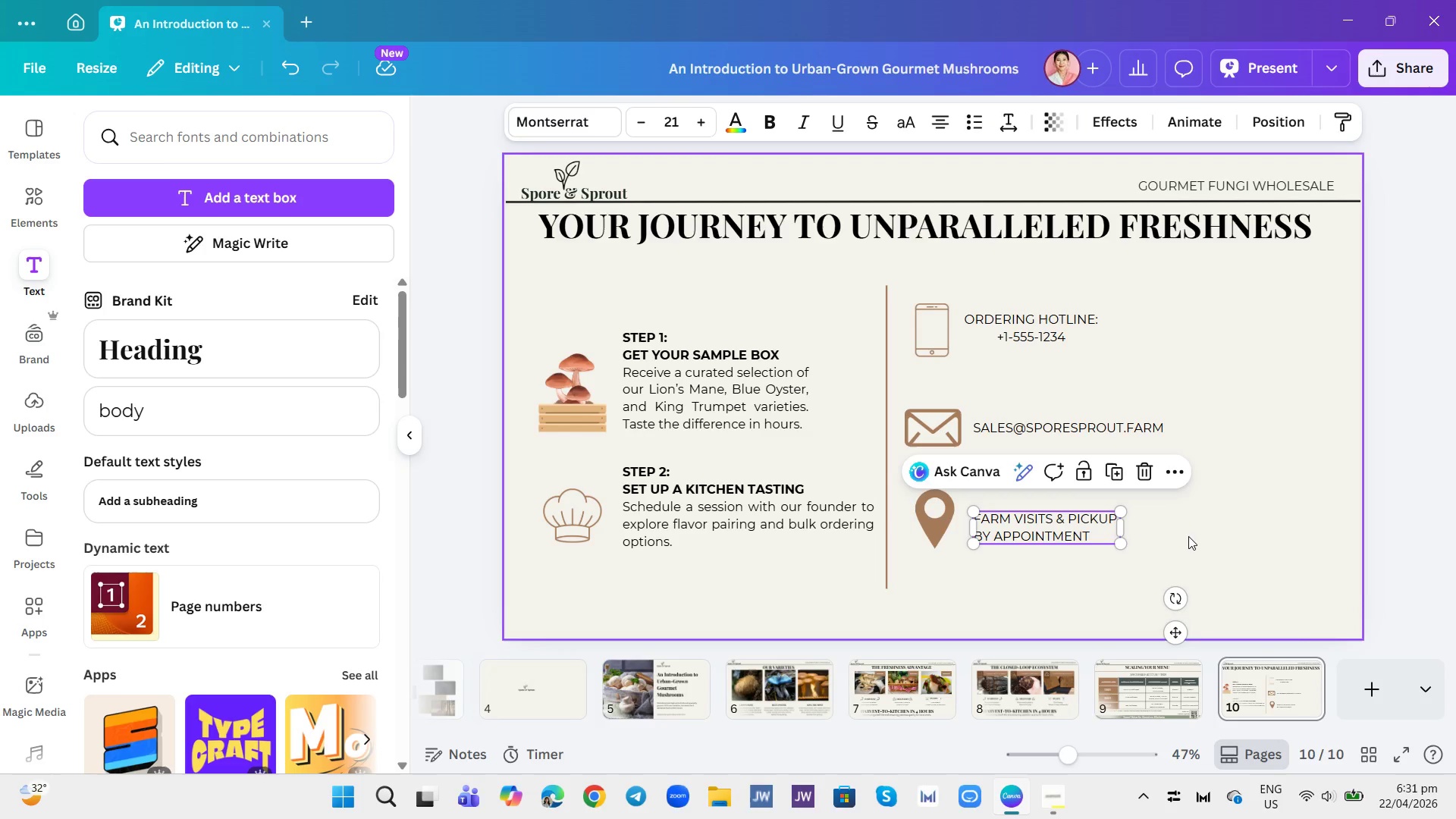 
left_click([1188, 536])
 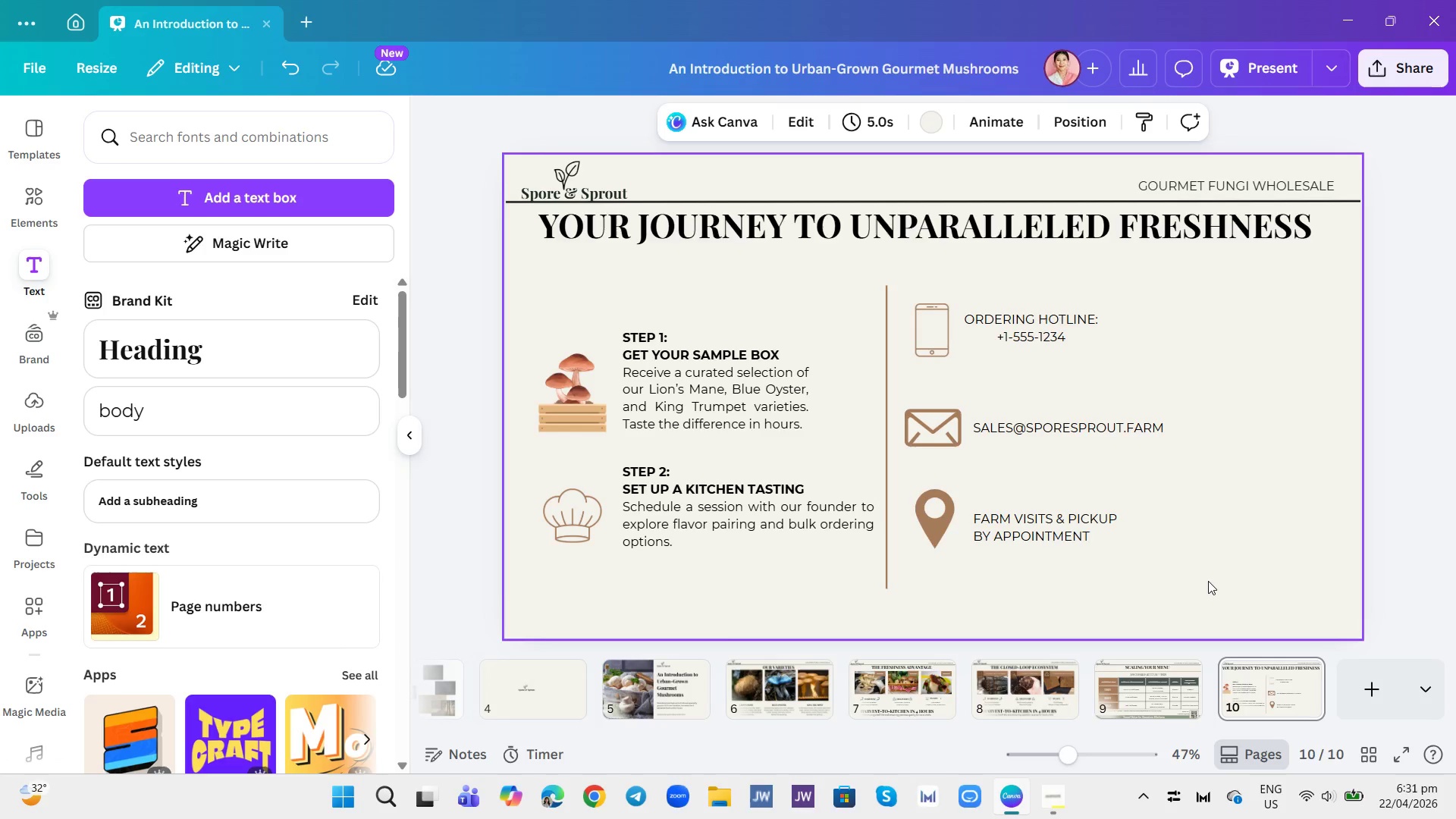 
wait(6.88)
 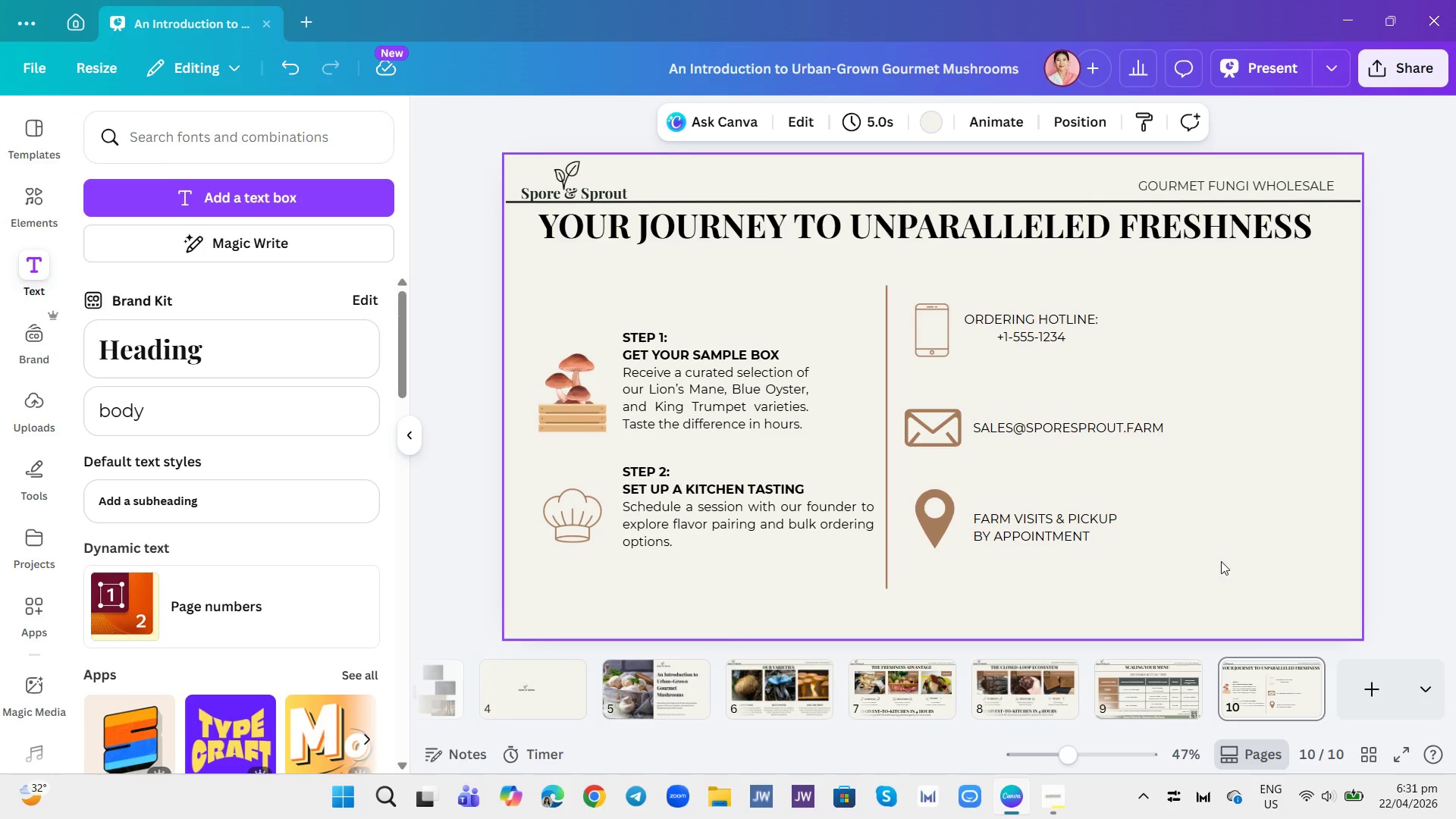 
left_click([1248, 570])
 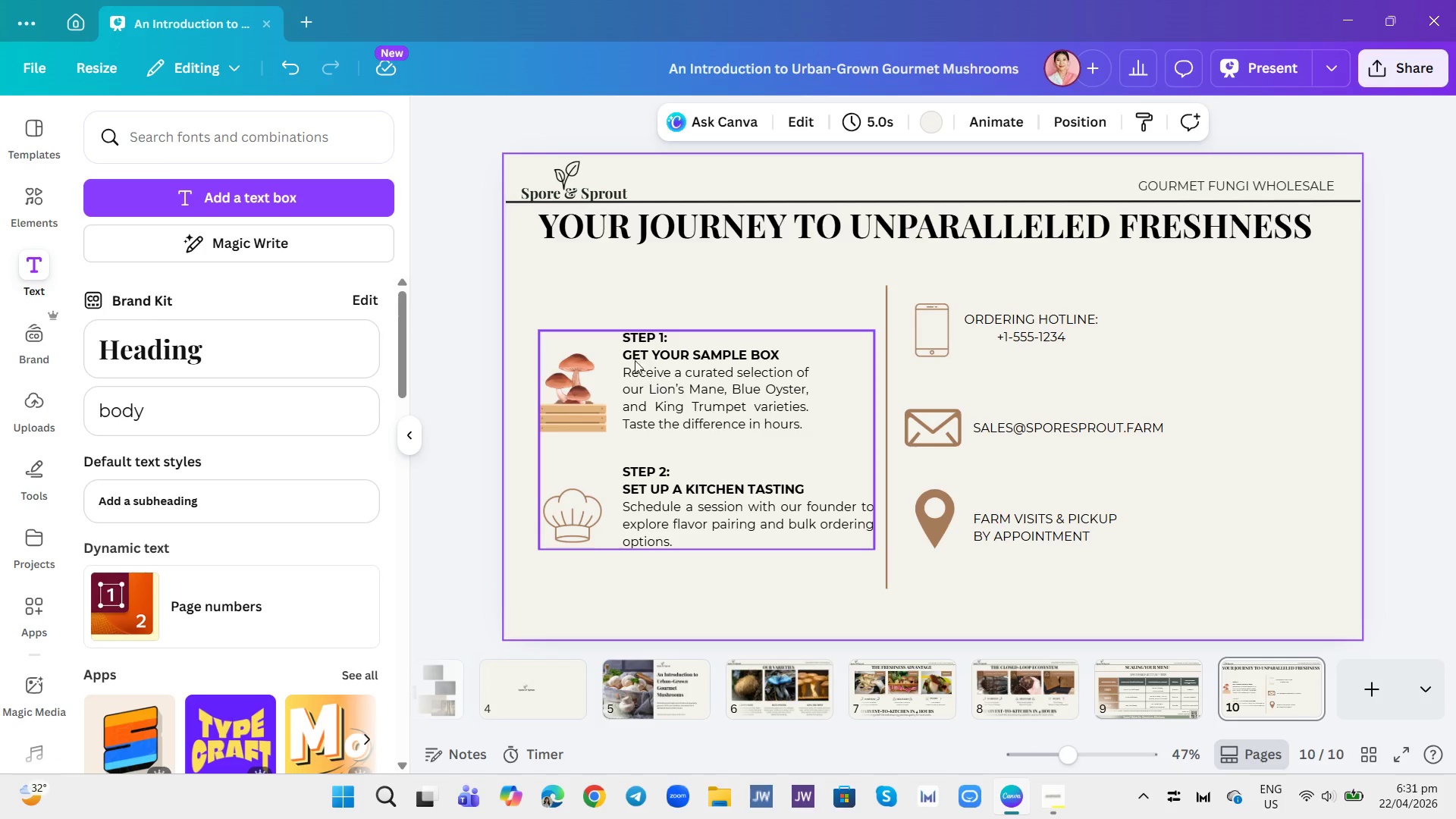 
left_click([635, 381])
 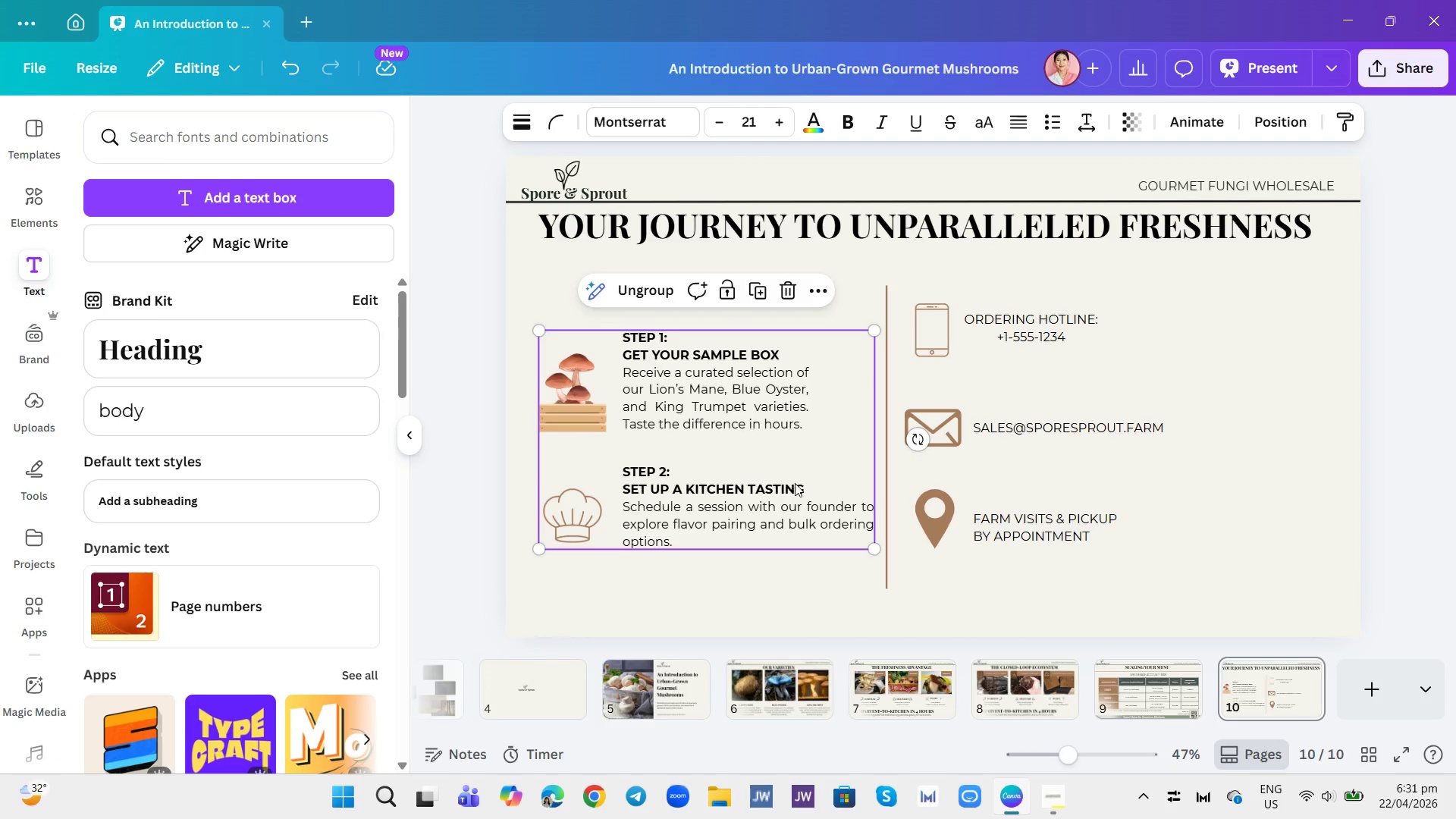 
left_click([562, 299])
 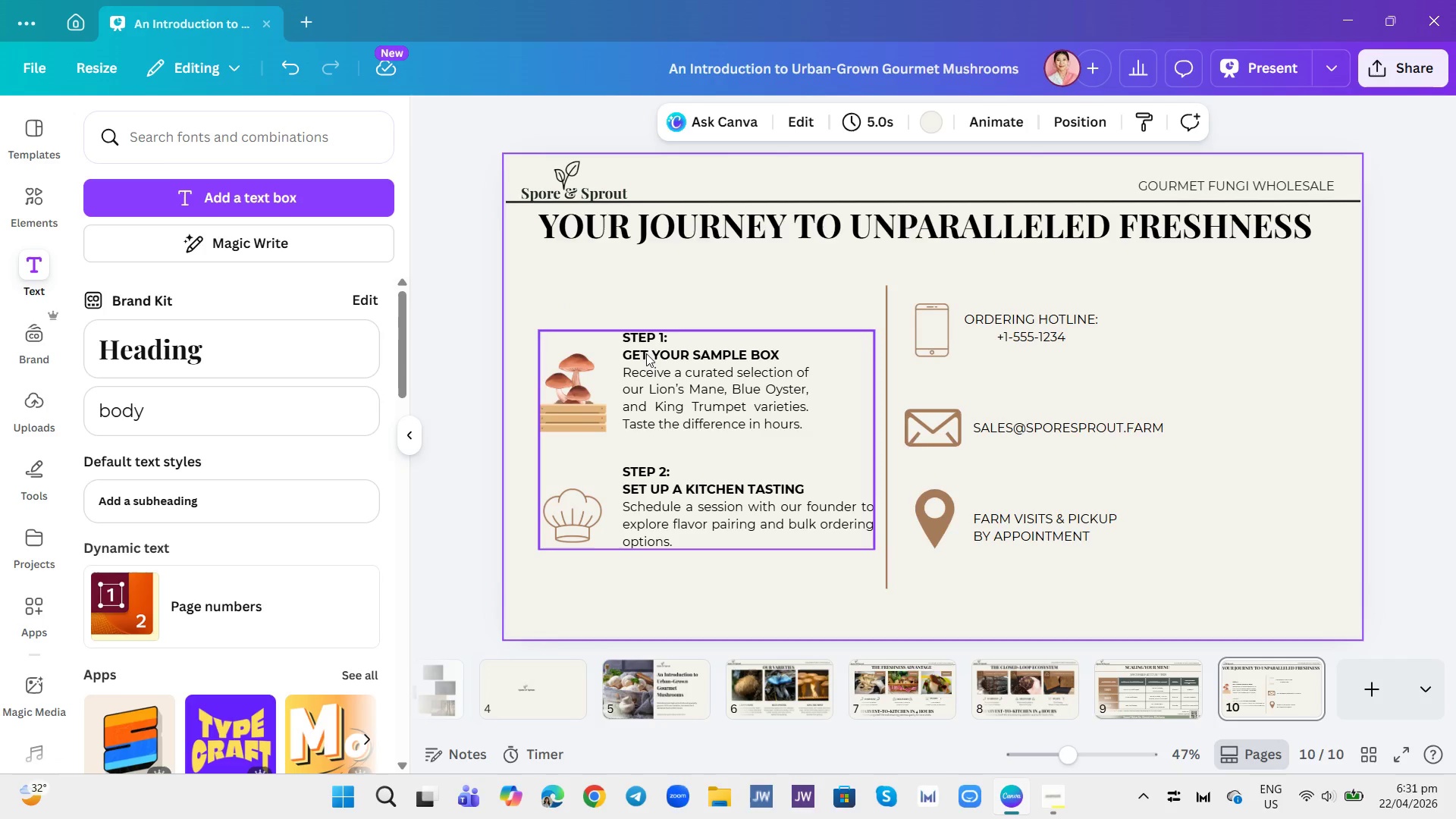 
left_click([653, 359])
 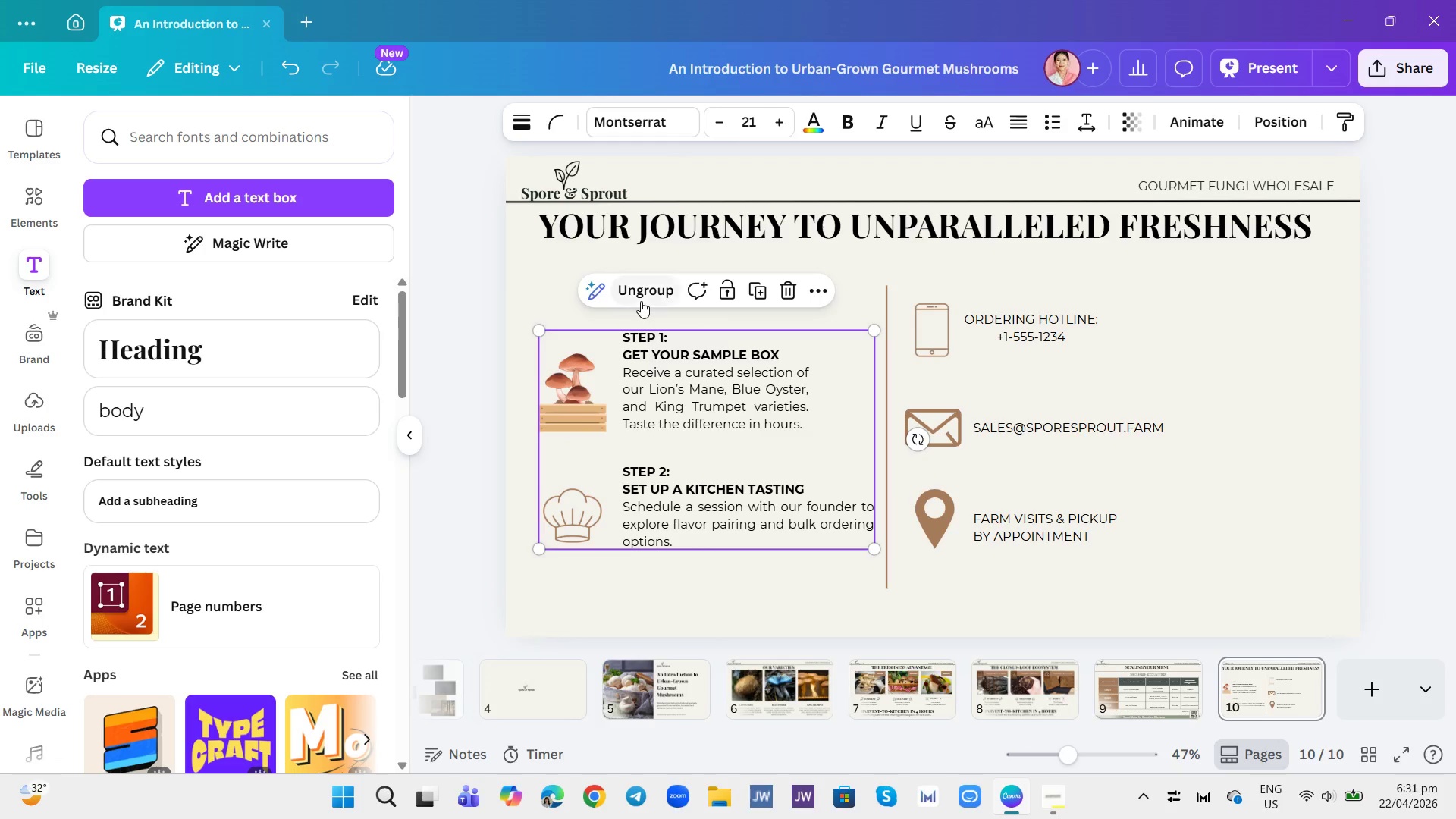 
left_click([641, 292])
 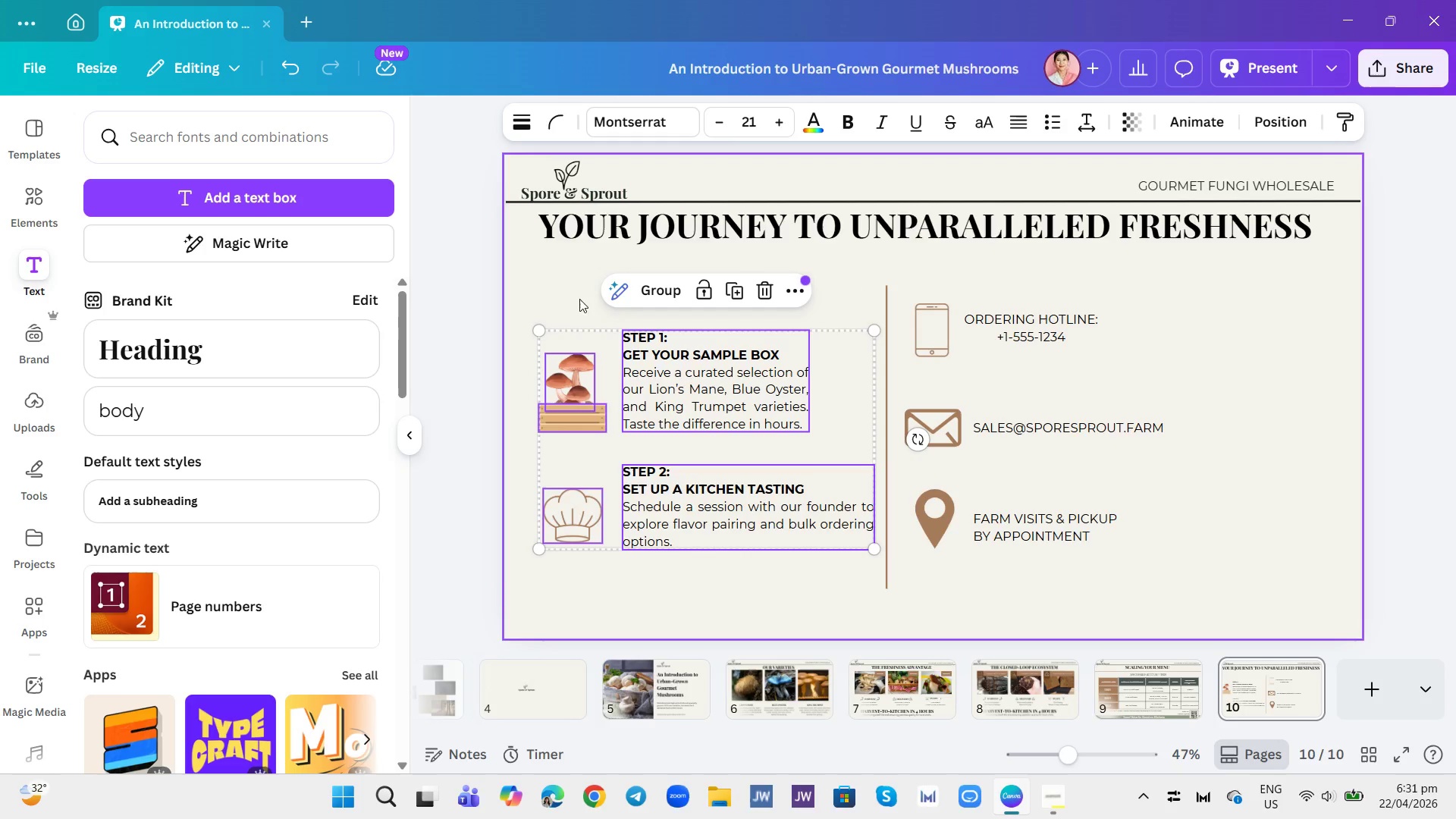 
left_click([577, 292])
 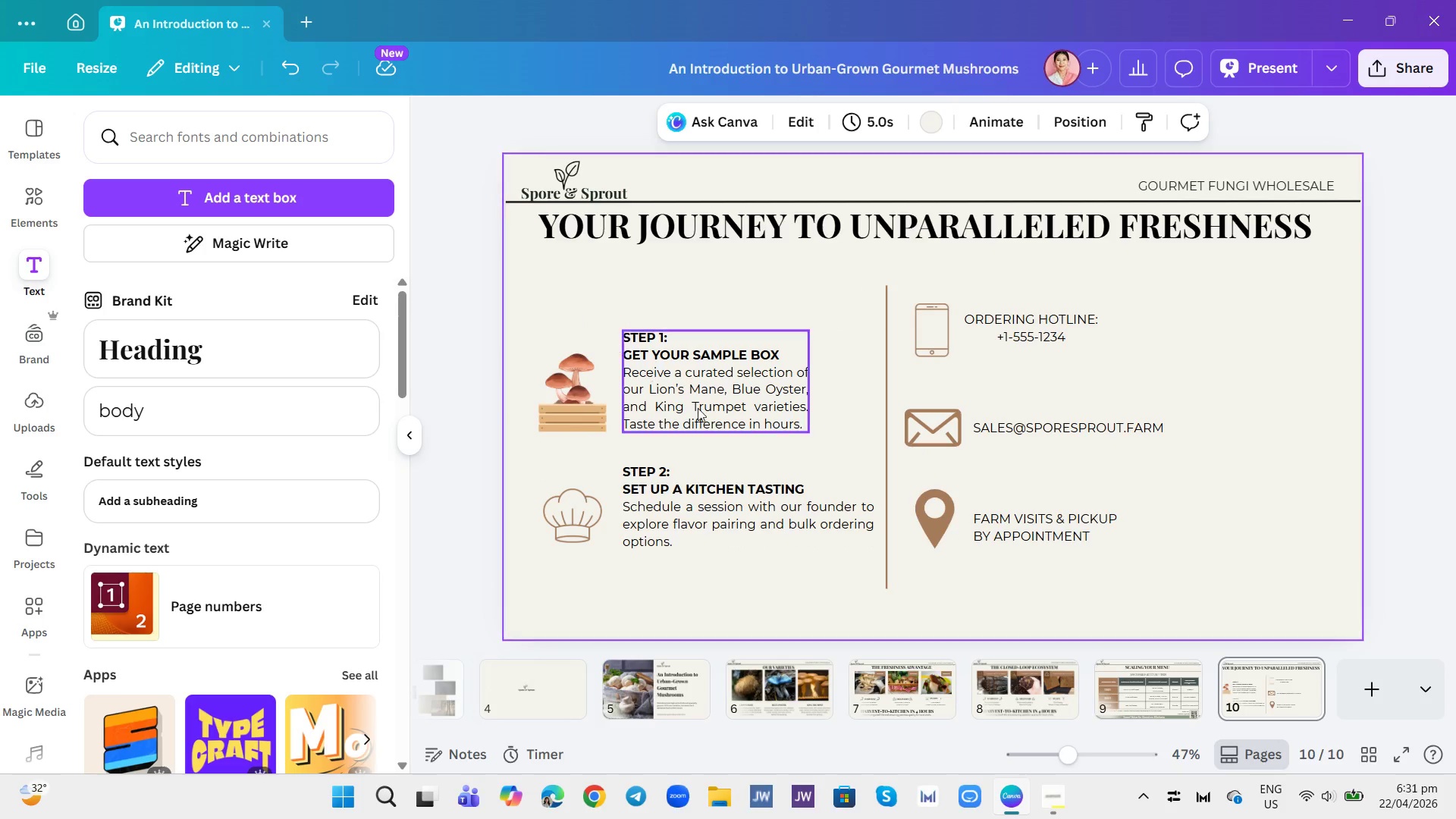 
left_click([709, 416])
 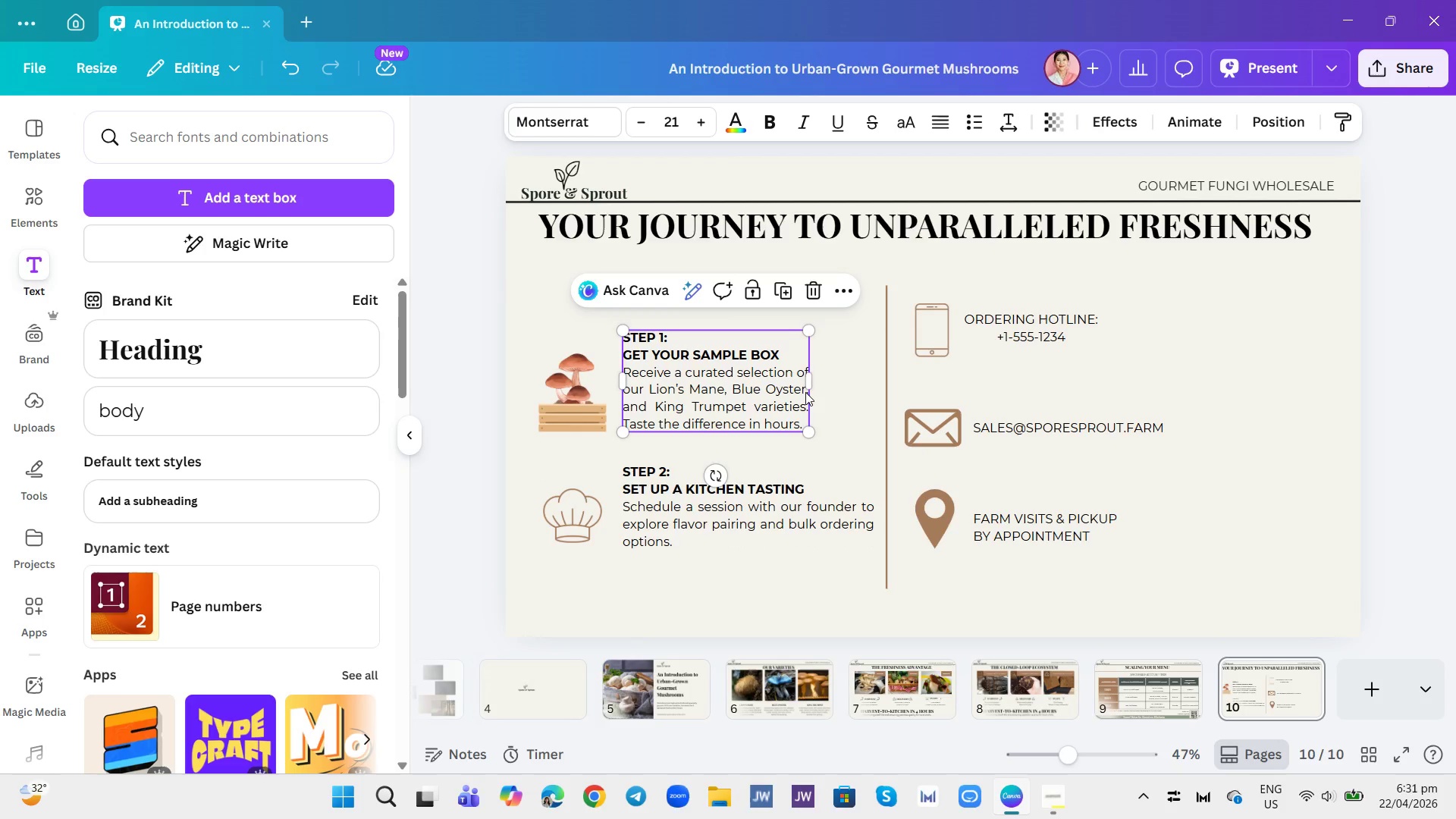 
left_click_drag(start_coordinate=[814, 379], to_coordinate=[811, 384])
 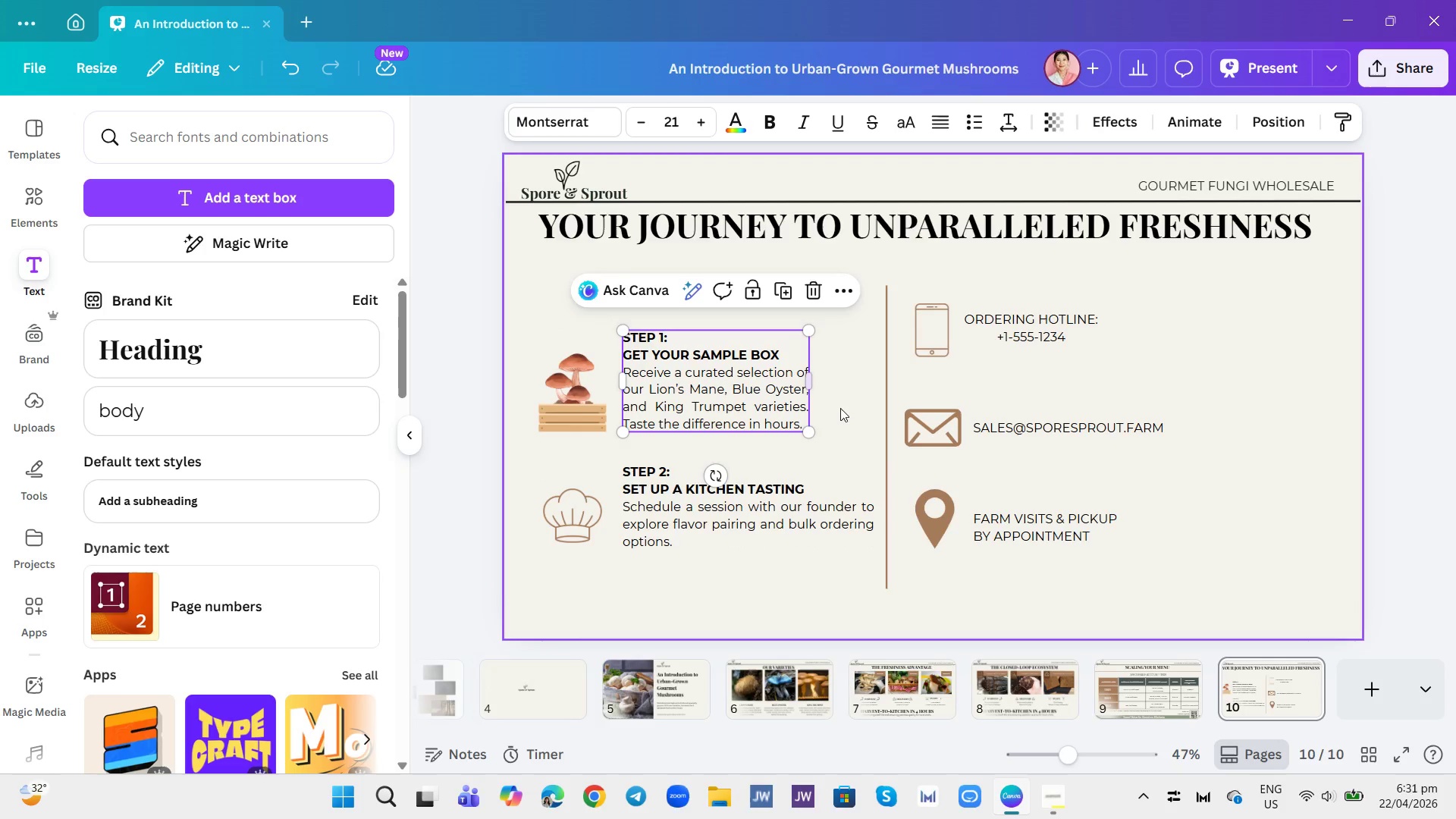 
left_click([840, 408])
 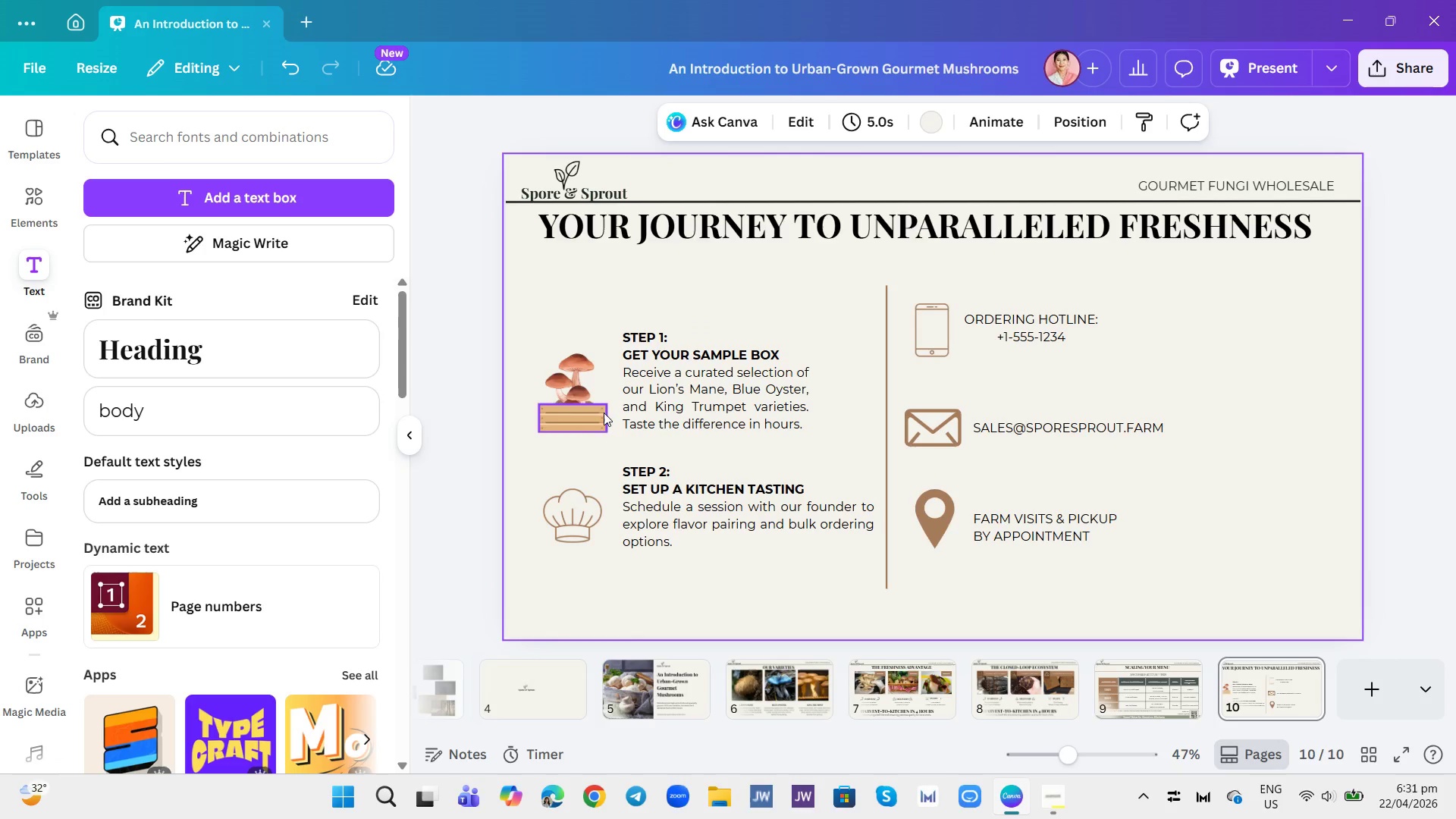 
left_click([590, 403])
 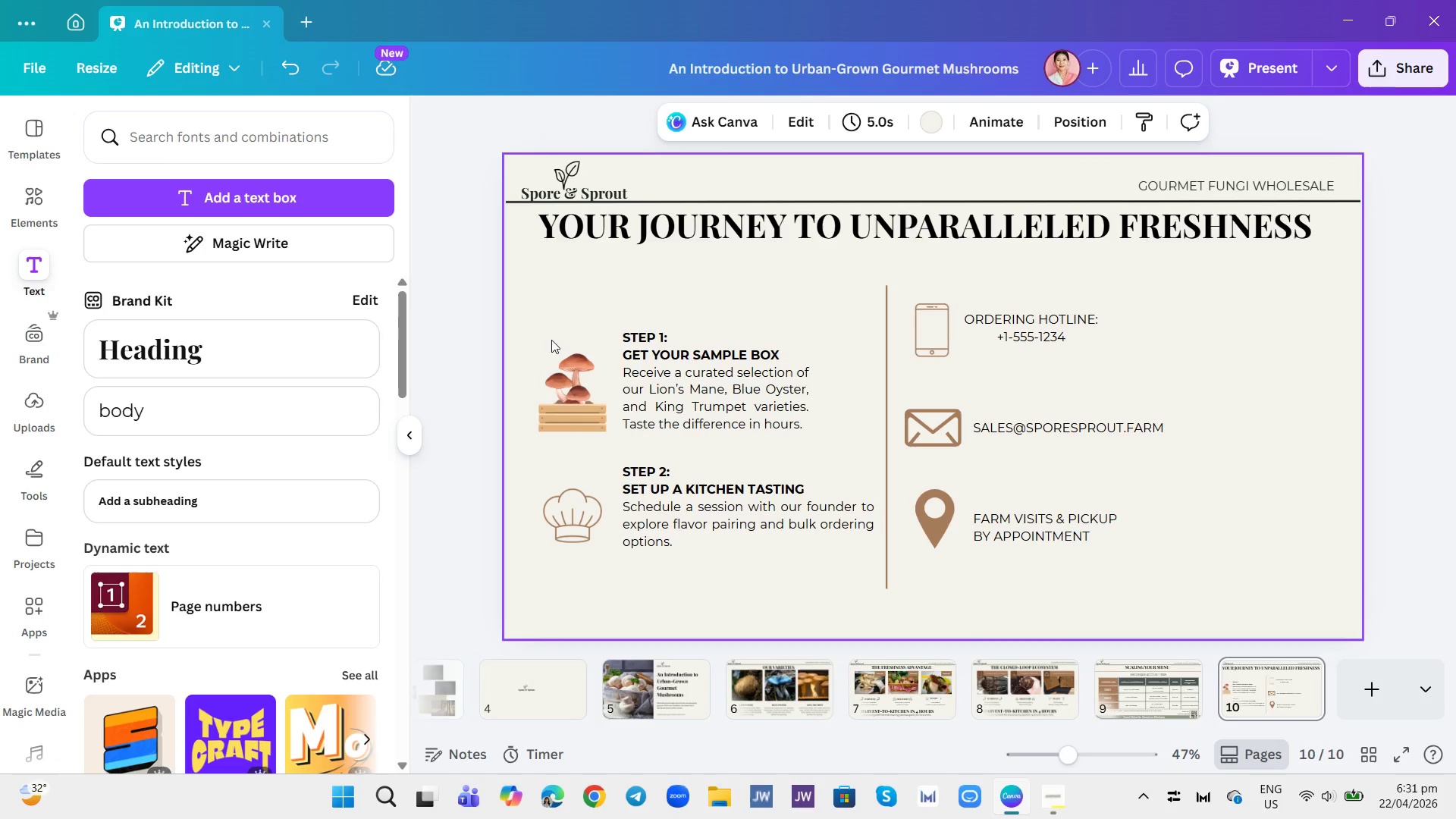 
left_click_drag(start_coordinate=[544, 322], to_coordinate=[592, 418])
 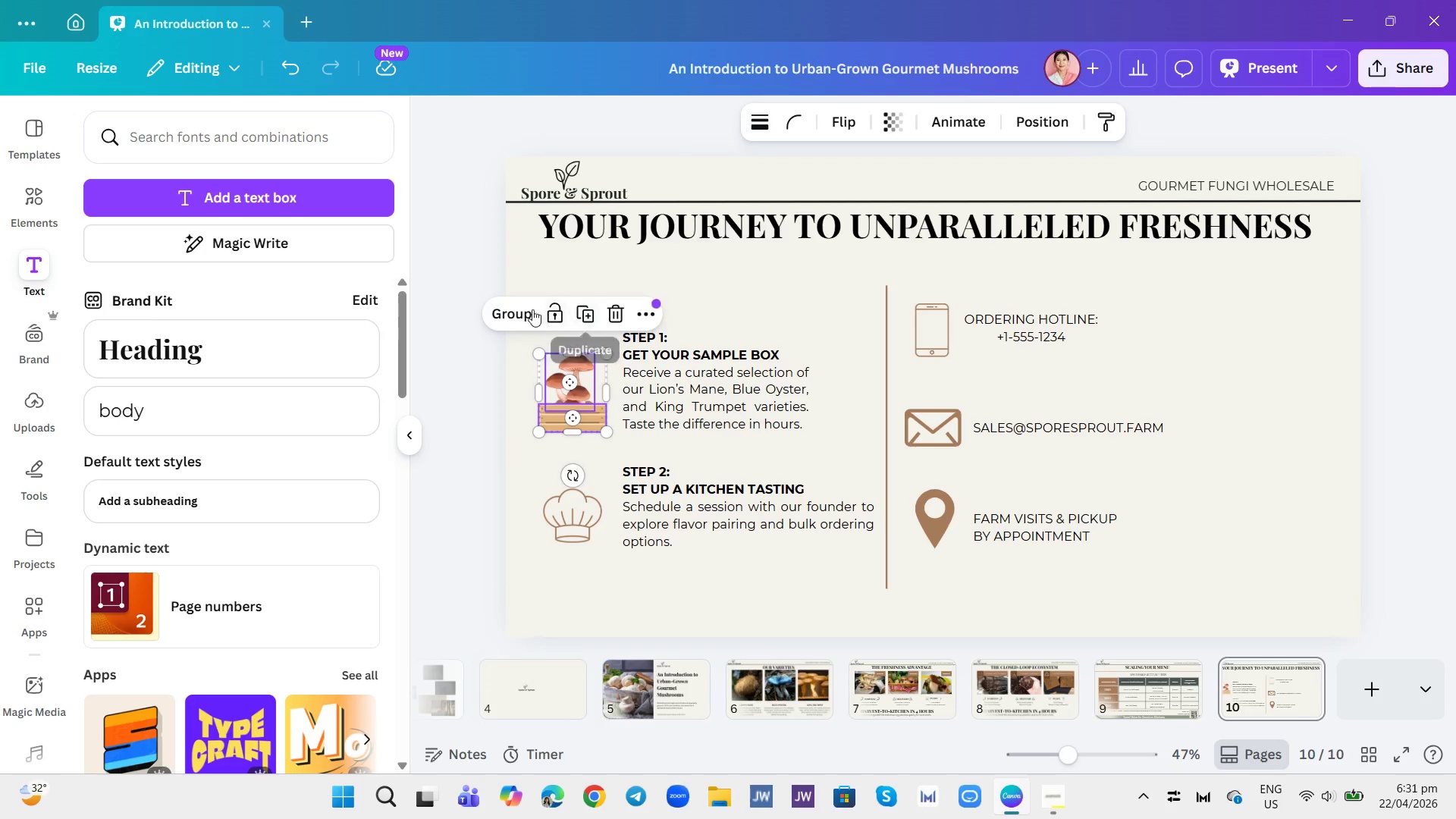 
left_click([523, 309])
 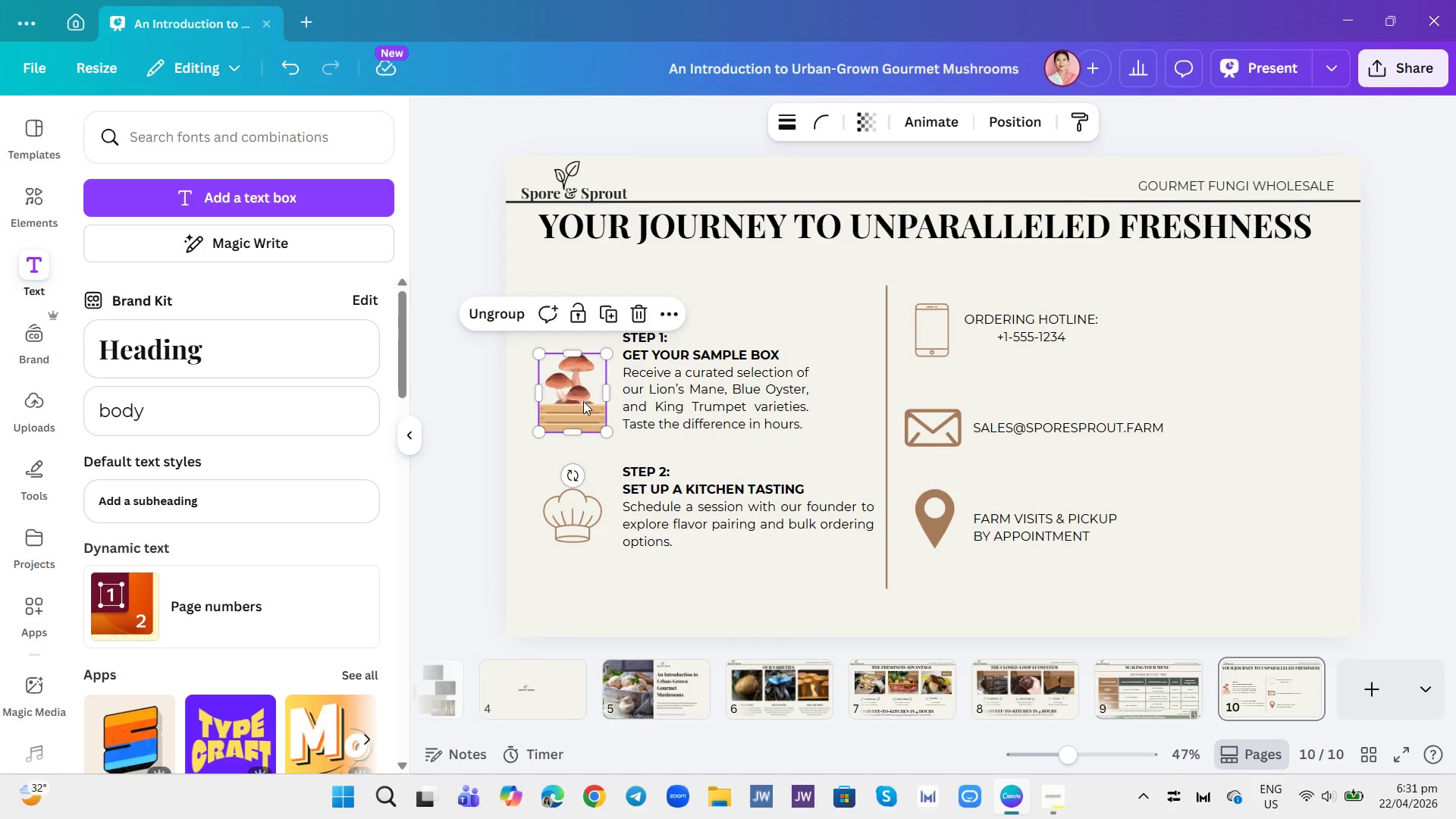 
left_click_drag(start_coordinate=[583, 401], to_coordinate=[578, 353])
 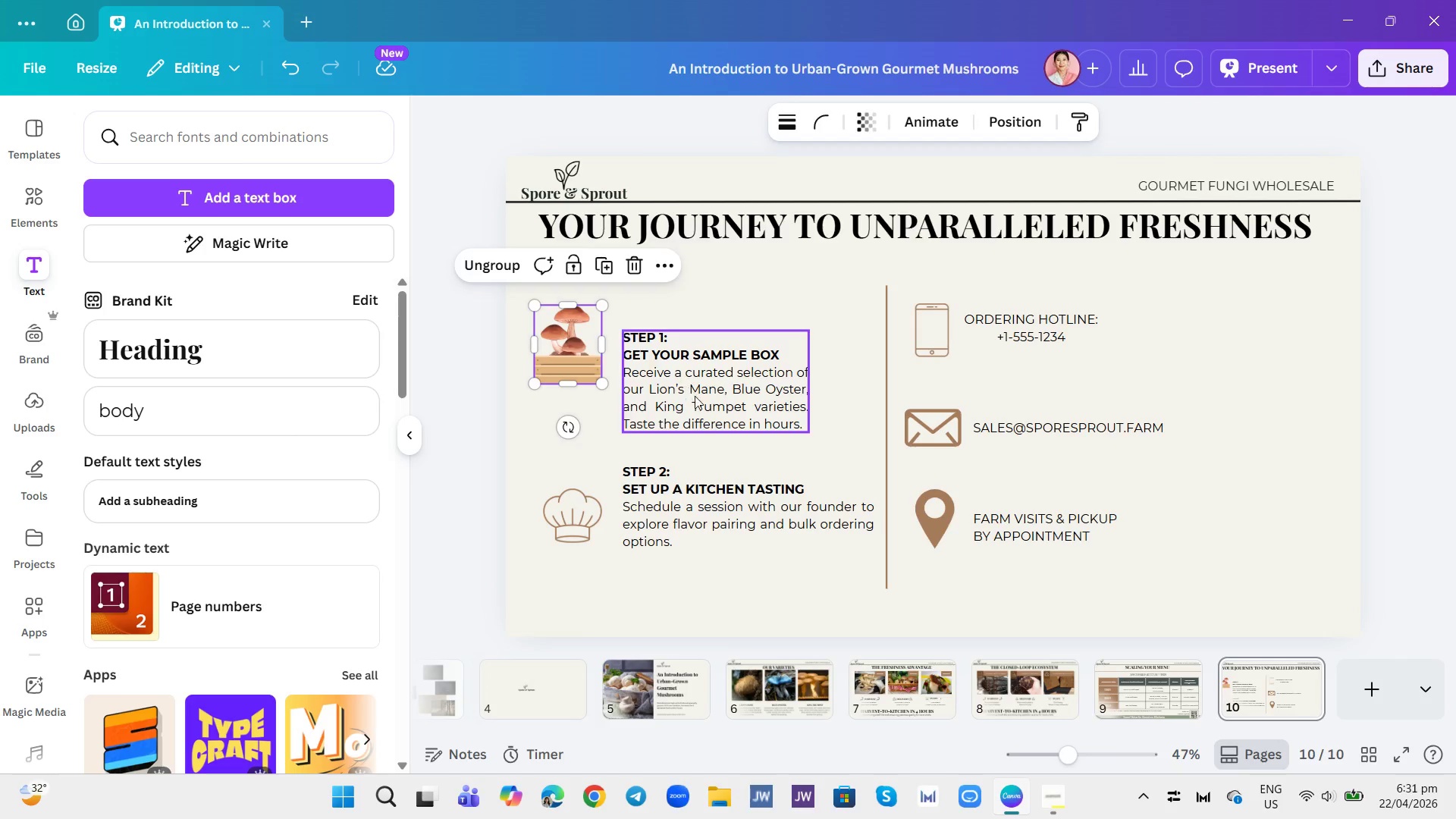 
left_click_drag(start_coordinate=[695, 396], to_coordinate=[685, 370])
 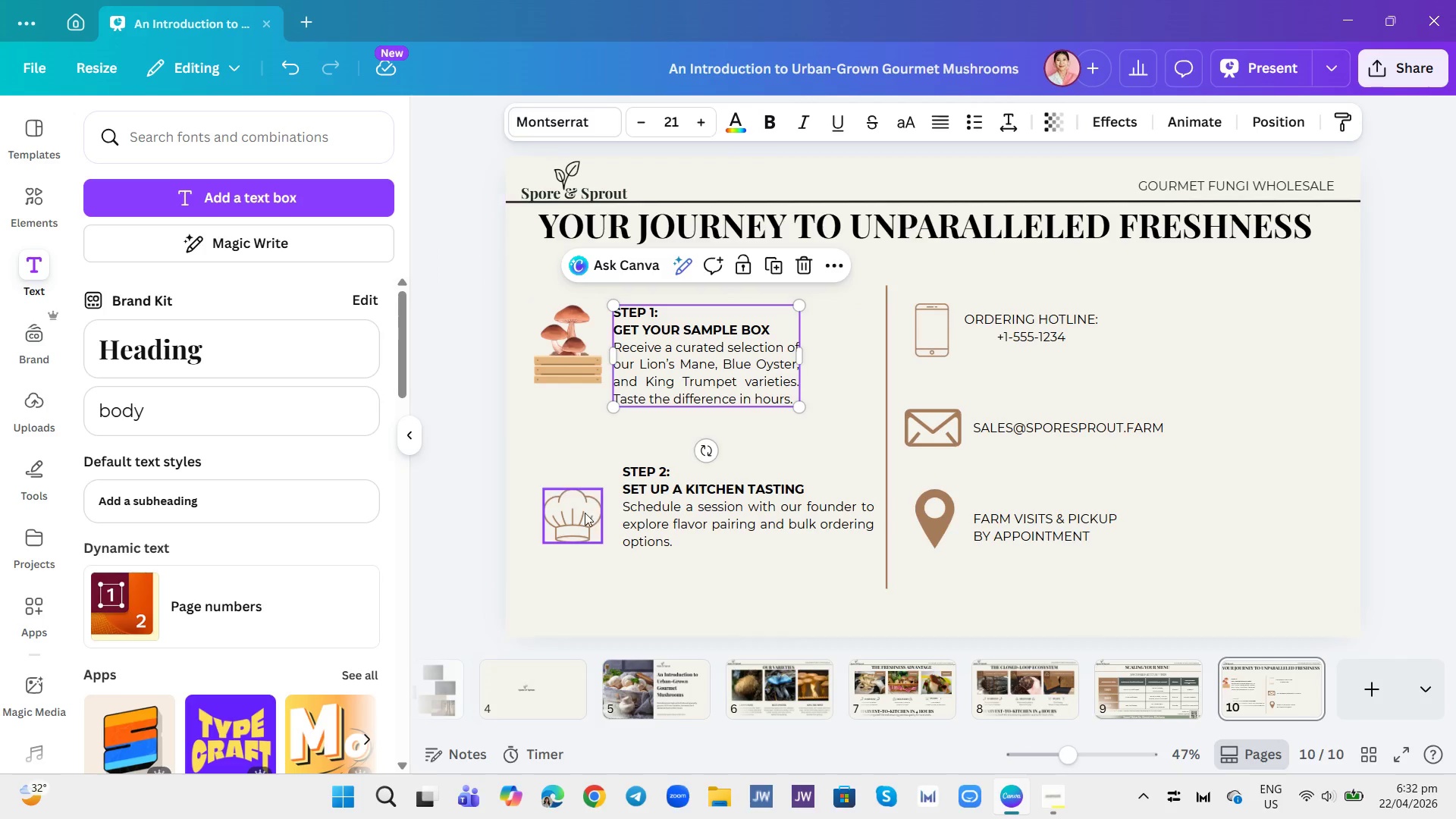 
left_click_drag(start_coordinate=[585, 513], to_coordinate=[576, 452])
 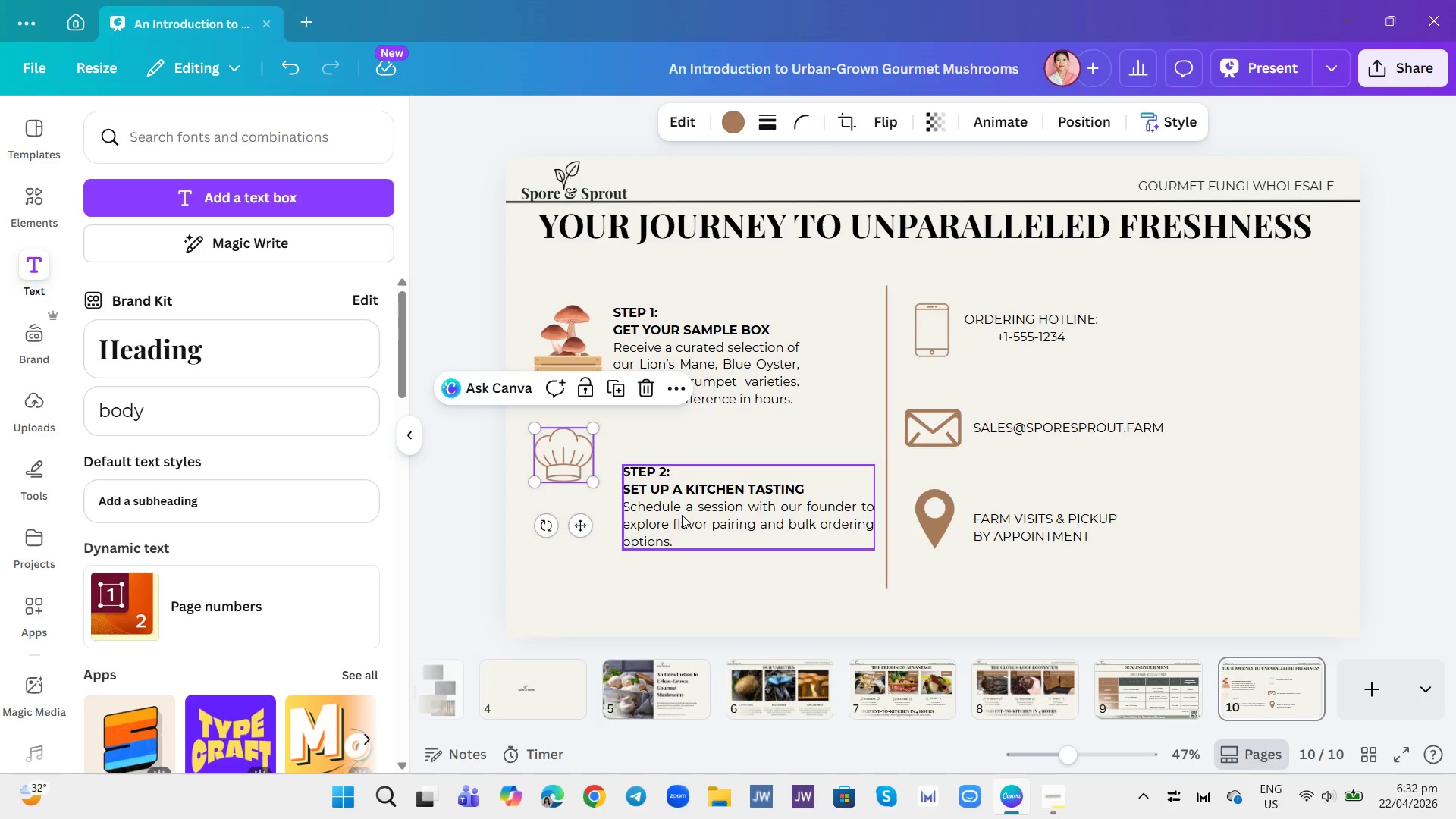 
left_click_drag(start_coordinate=[682, 515], to_coordinate=[671, 476])
 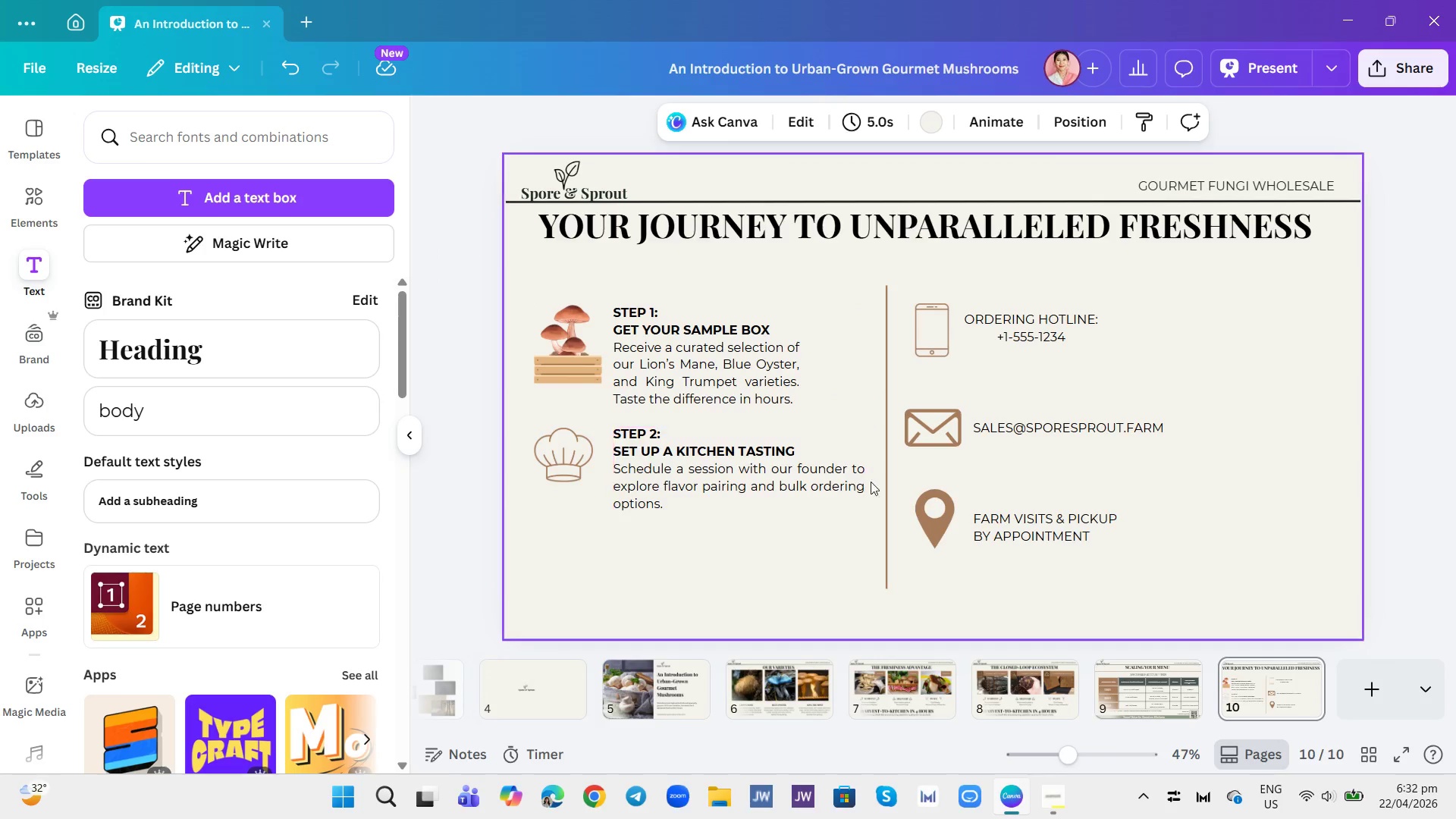 
left_click_drag(start_coordinate=[882, 488], to_coordinate=[873, 485])
 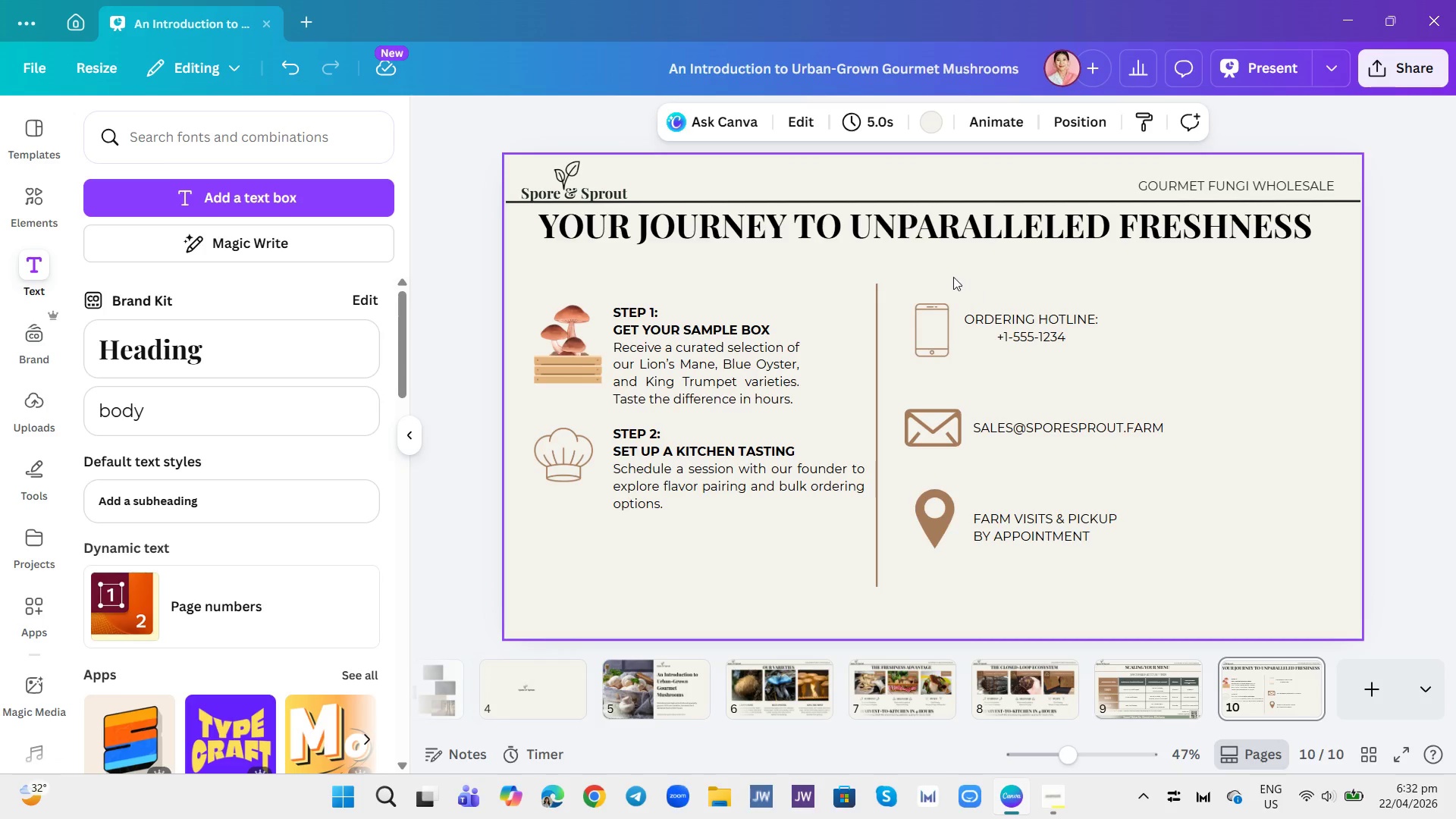 
left_click_drag(start_coordinate=[926, 274], to_coordinate=[1091, 553])
 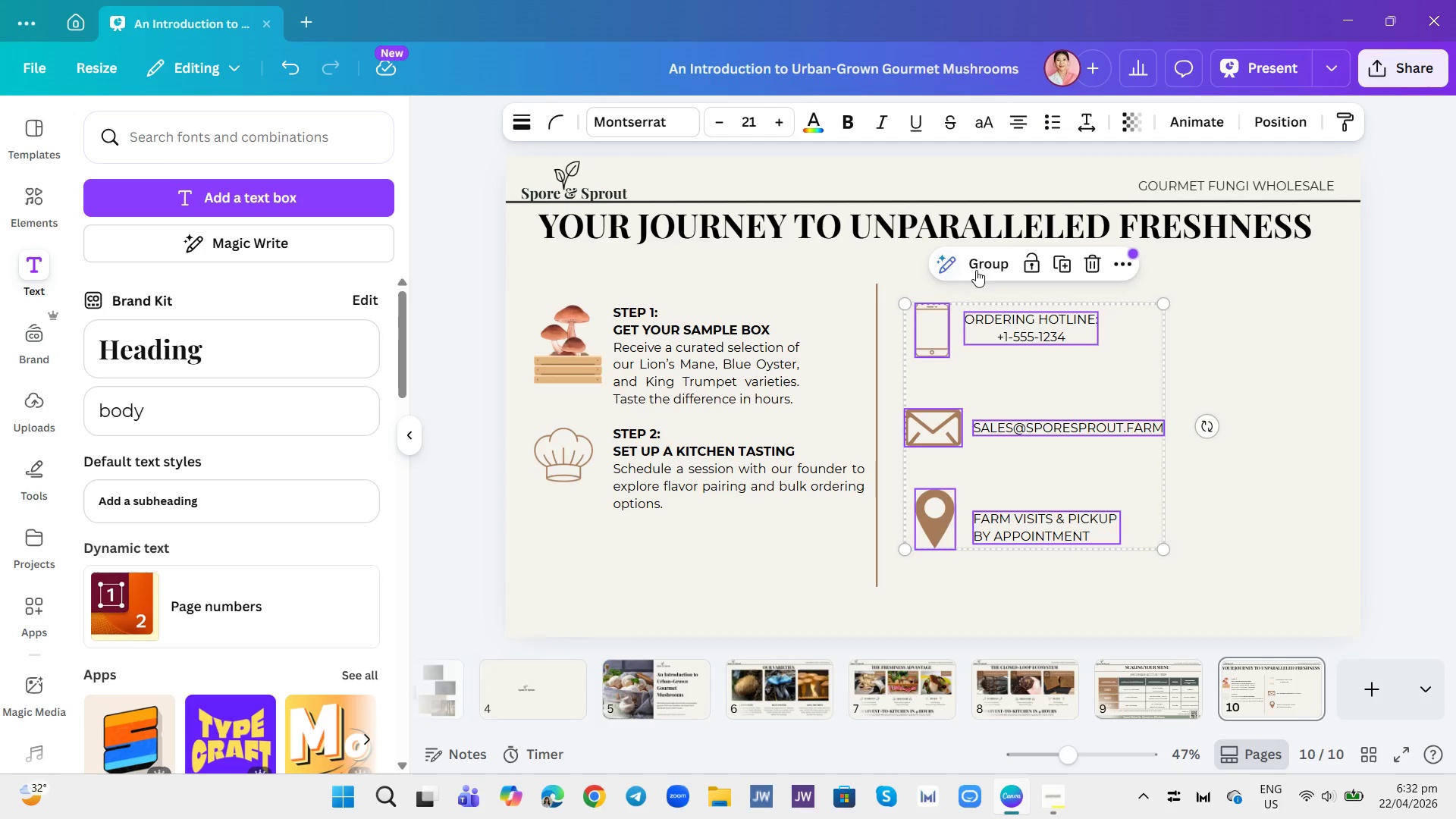 
left_click([987, 268])
 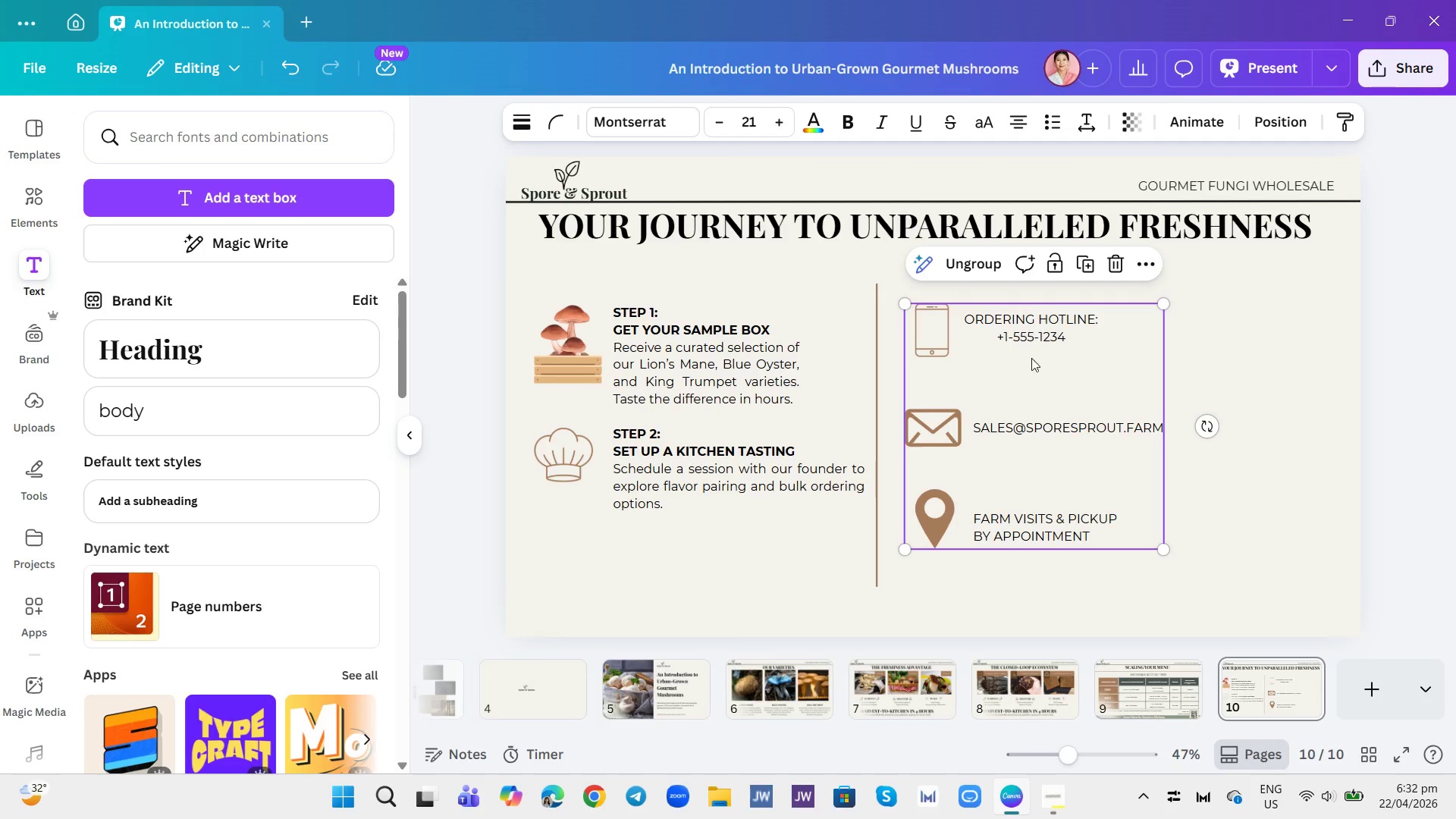 
left_click_drag(start_coordinate=[1044, 378], to_coordinate=[1025, 369])
 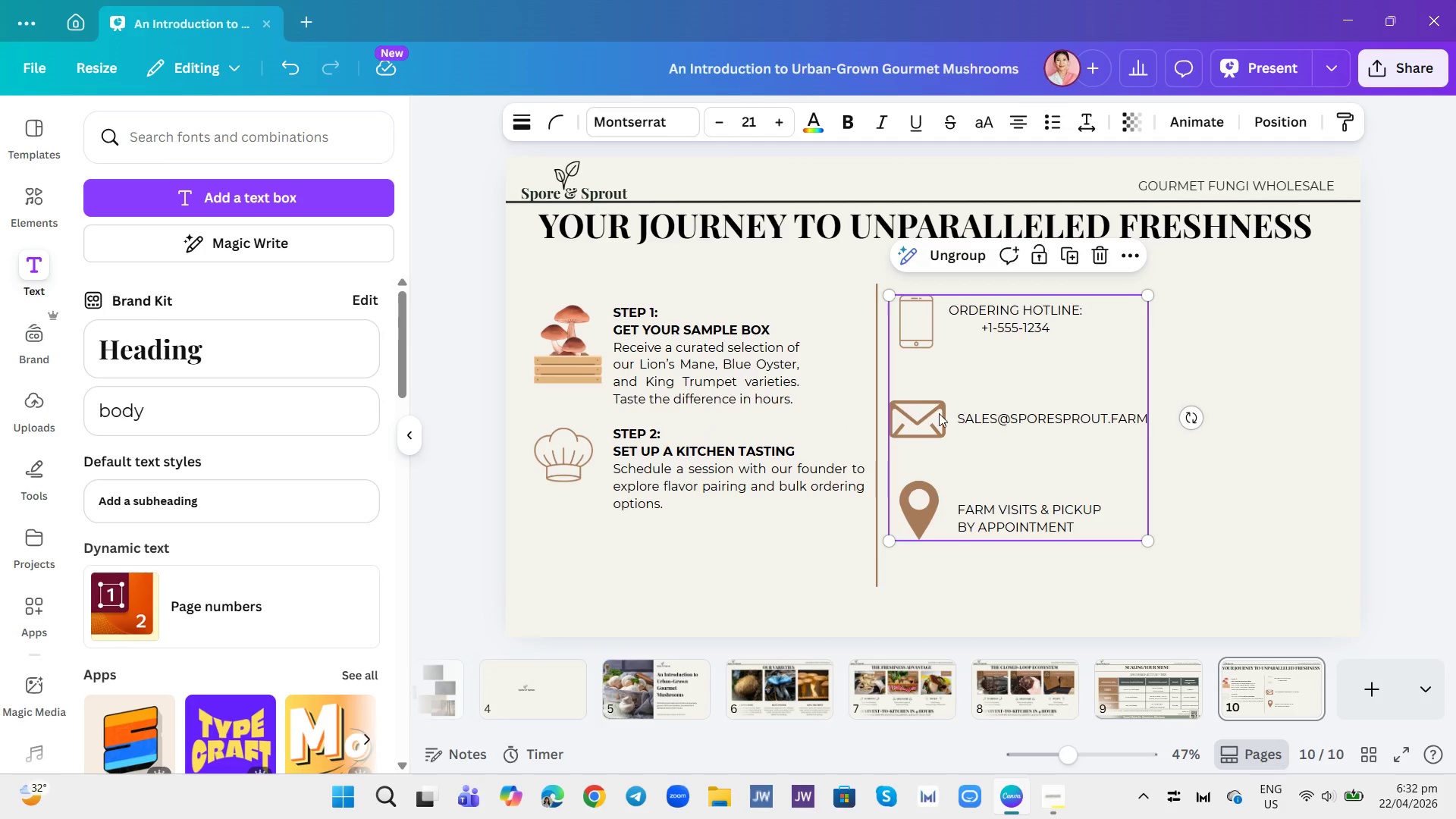 
left_click([939, 413])
 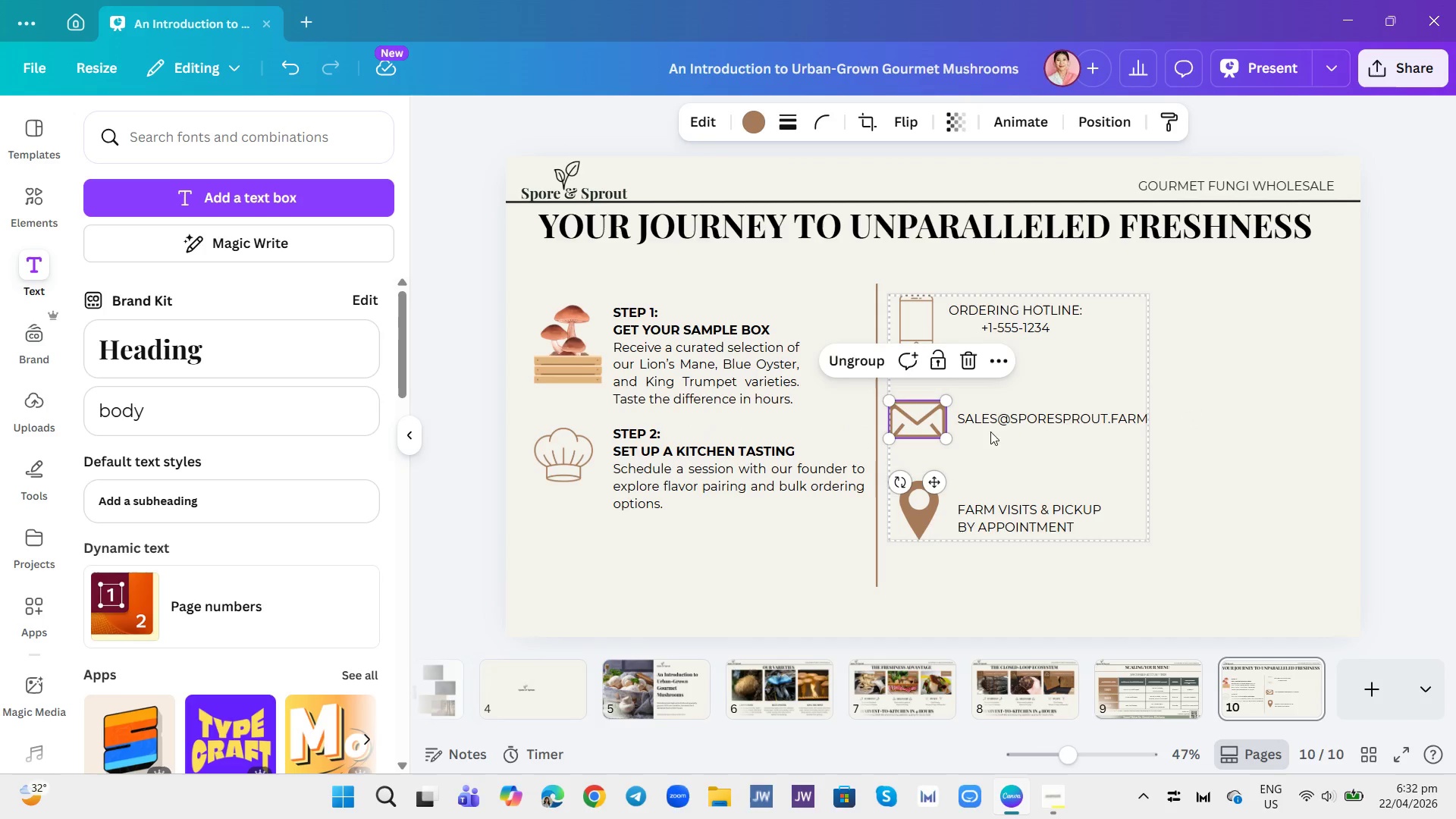 
left_click([1025, 464])
 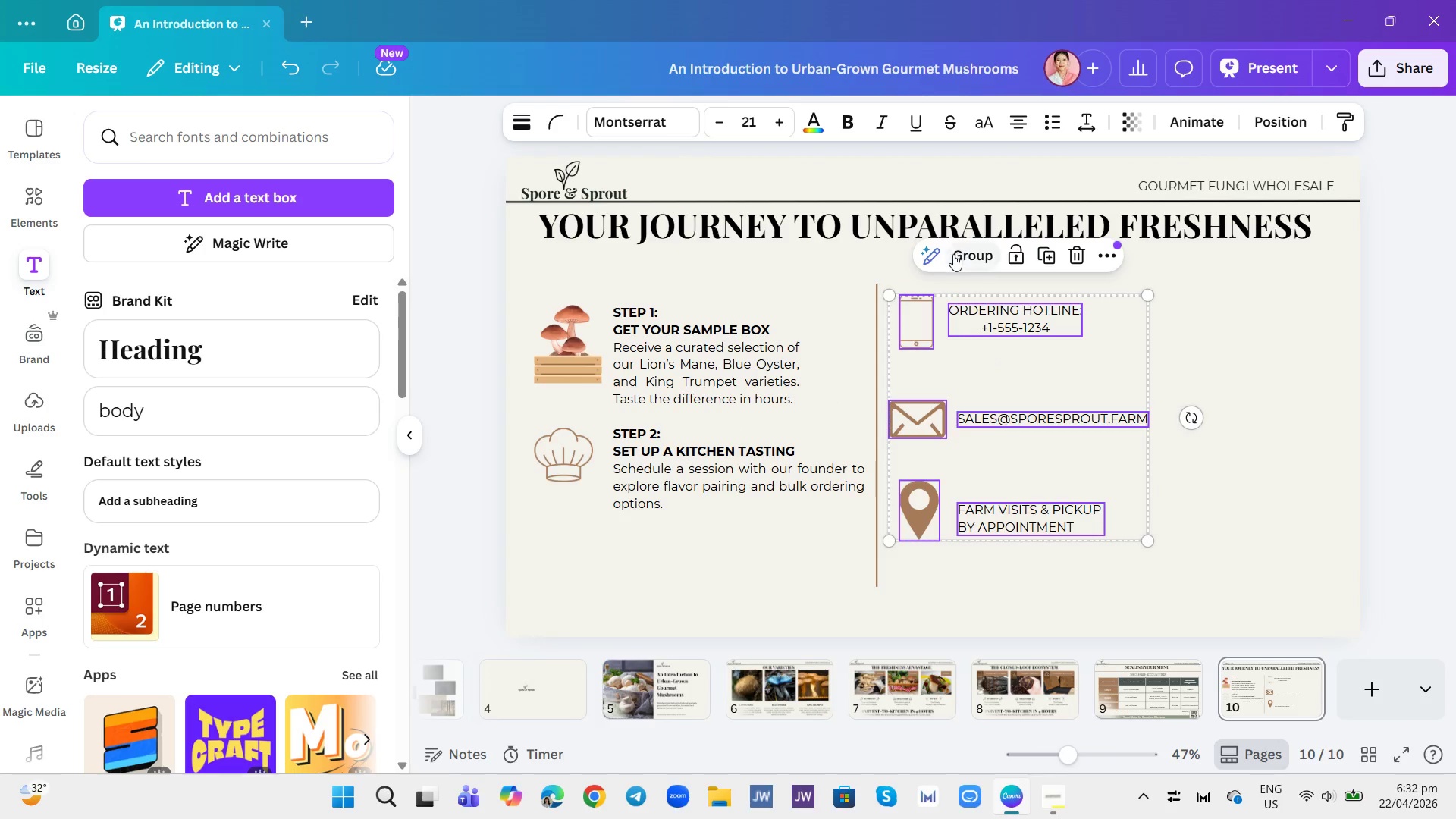 
left_click([934, 408])
 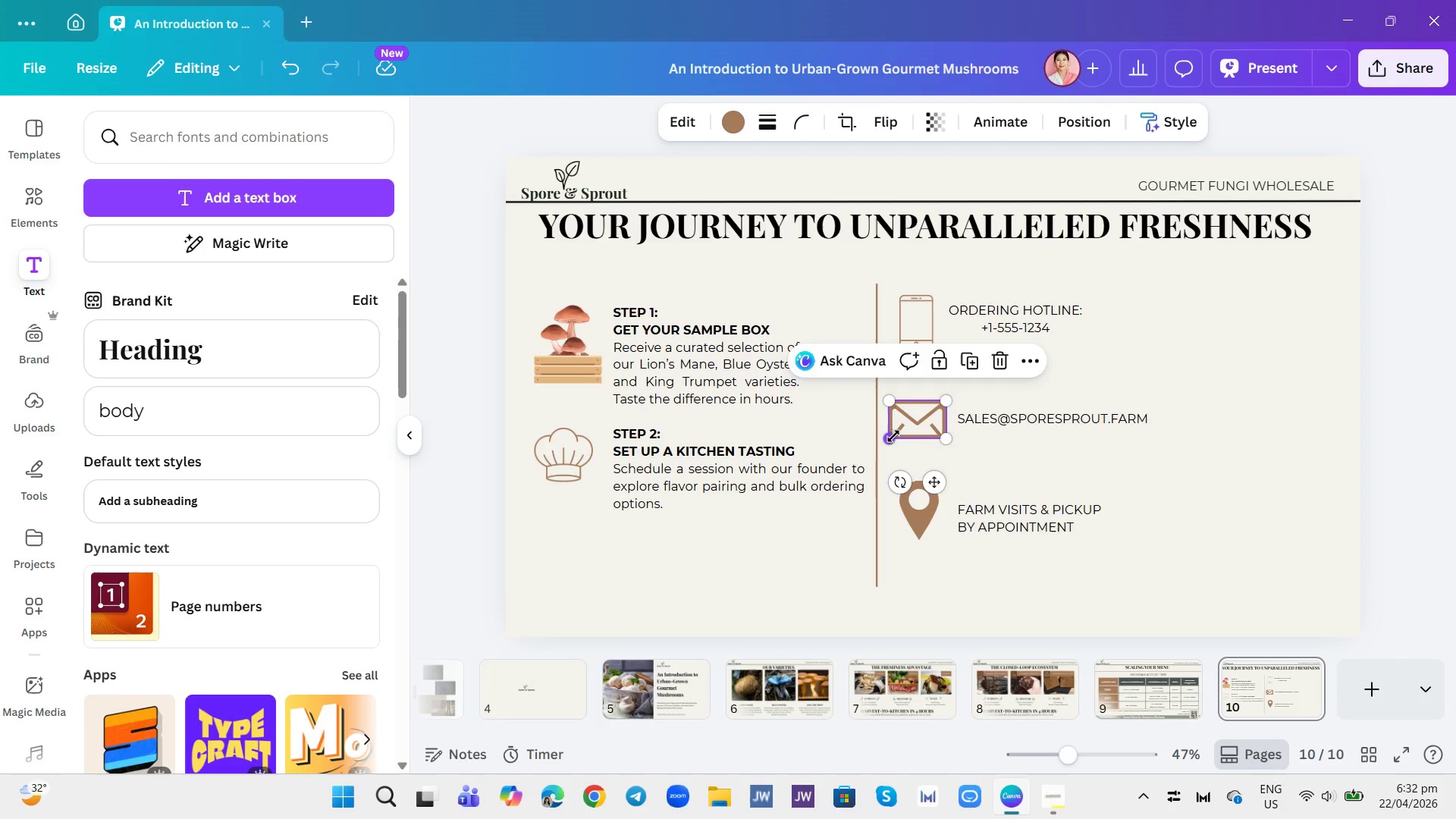 
left_click_drag(start_coordinate=[893, 436], to_coordinate=[905, 434])
 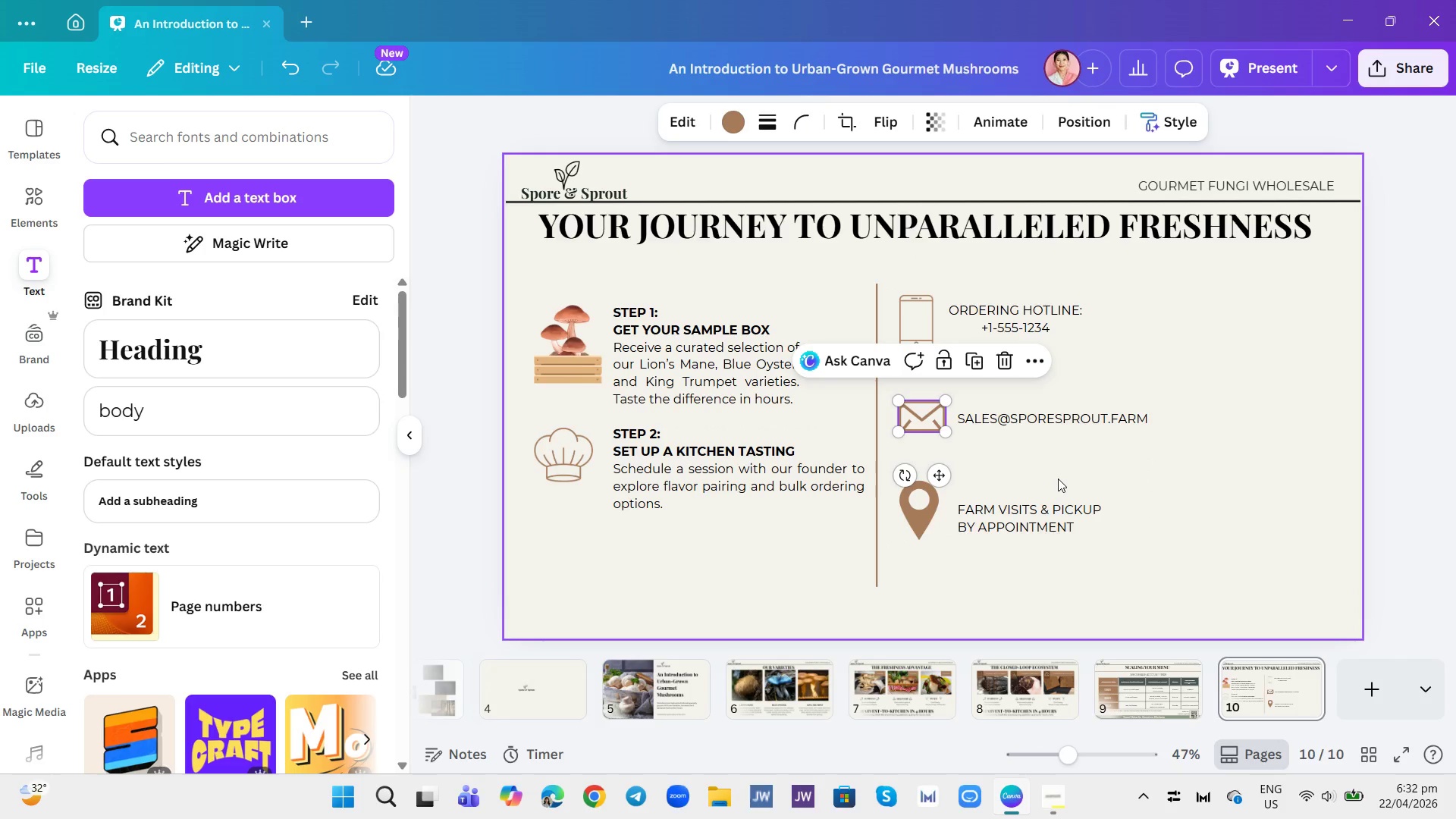 
left_click([1058, 479])
 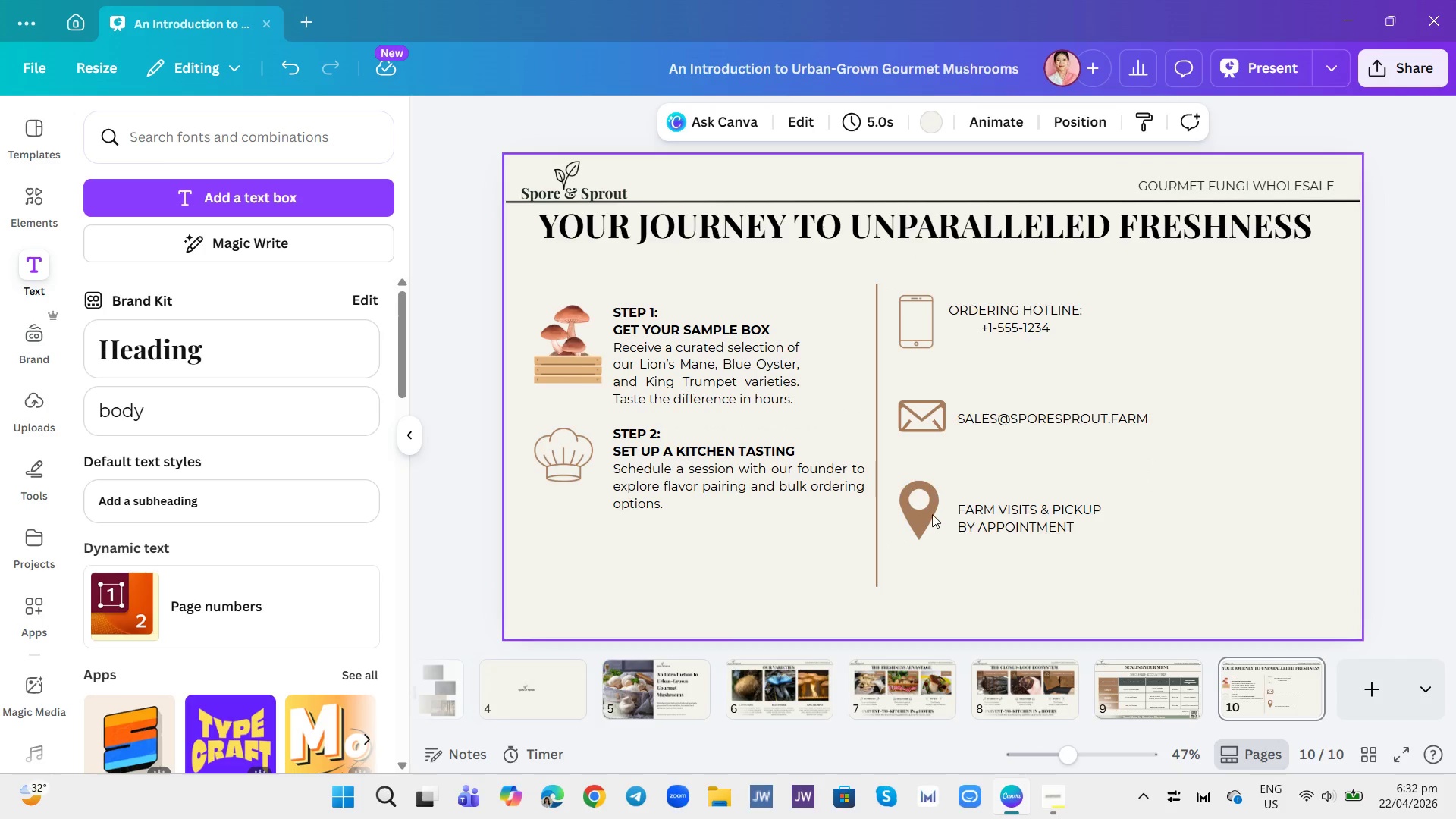 
left_click([923, 507])
 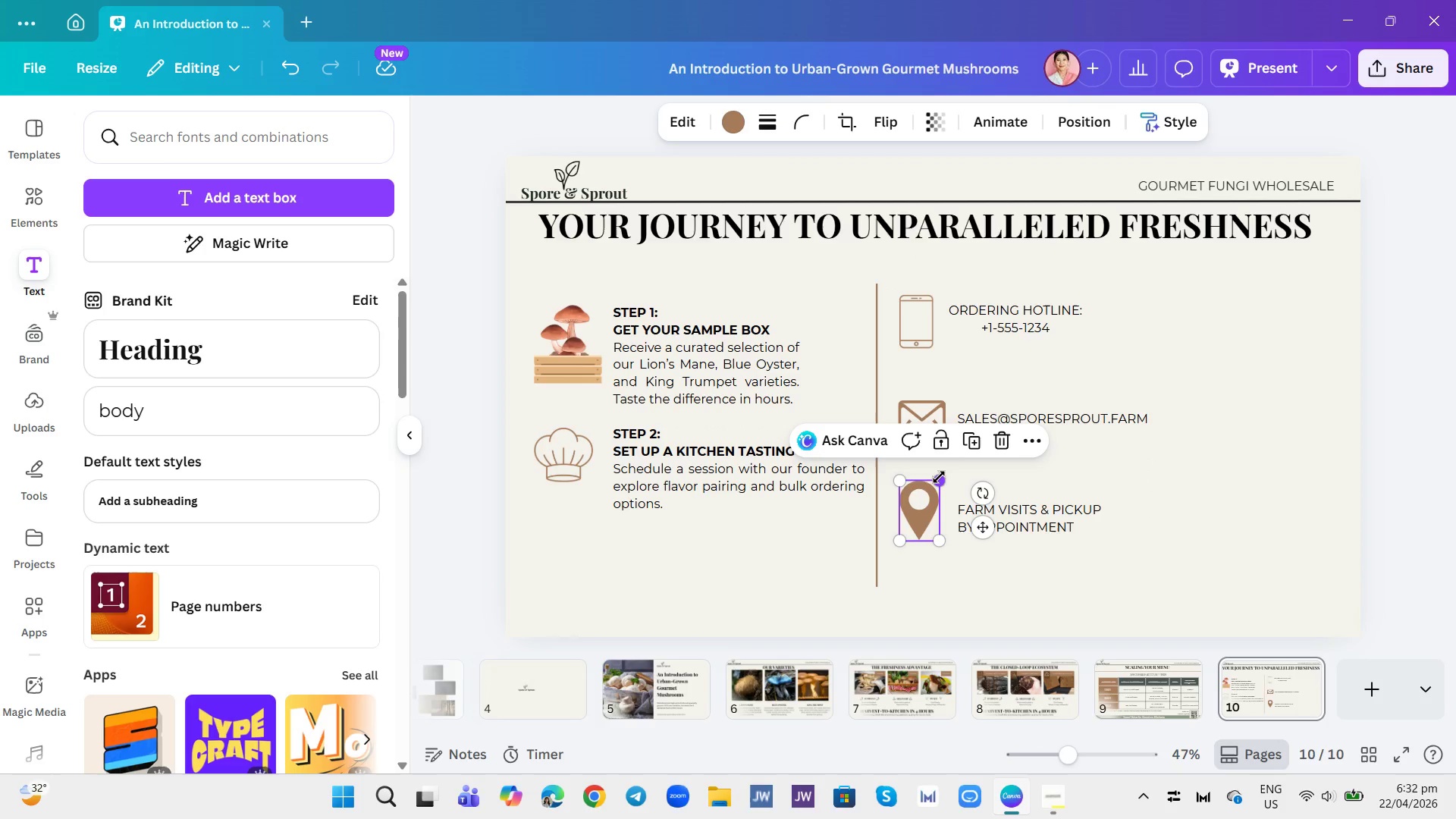 
left_click_drag(start_coordinate=[939, 477], to_coordinate=[936, 491])
 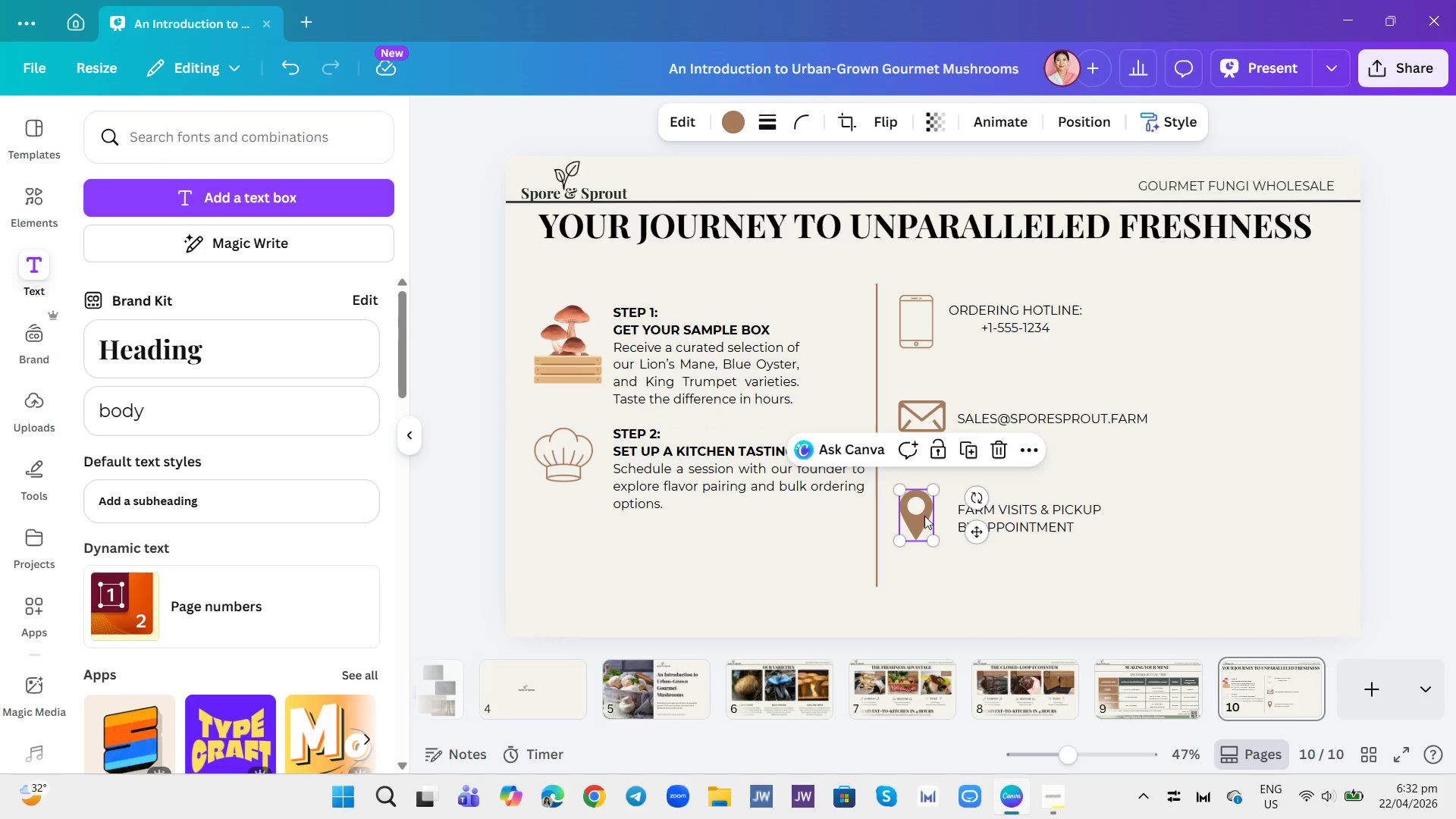 
left_click_drag(start_coordinate=[922, 516], to_coordinate=[932, 514])
 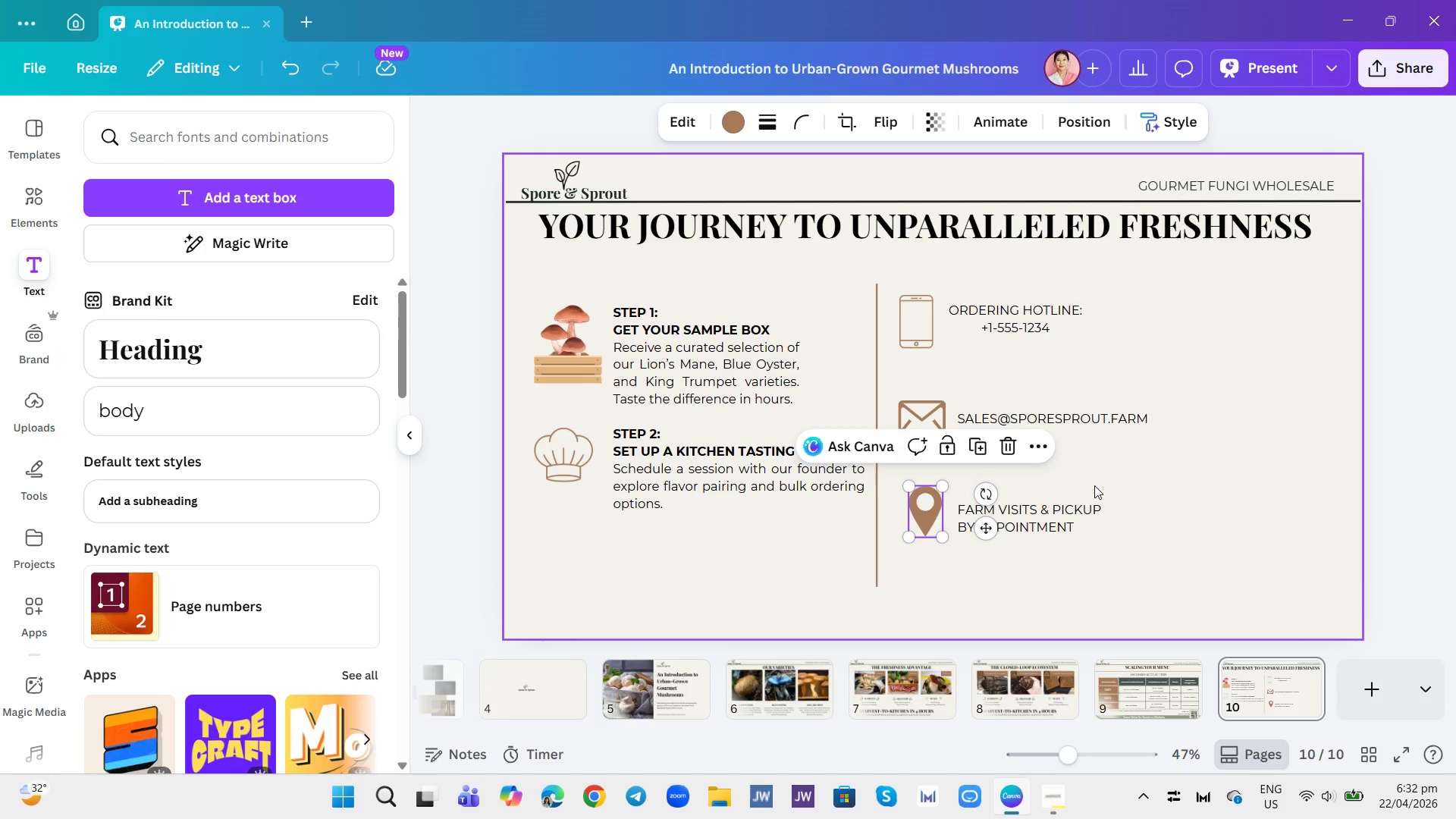 
left_click([1100, 487])
 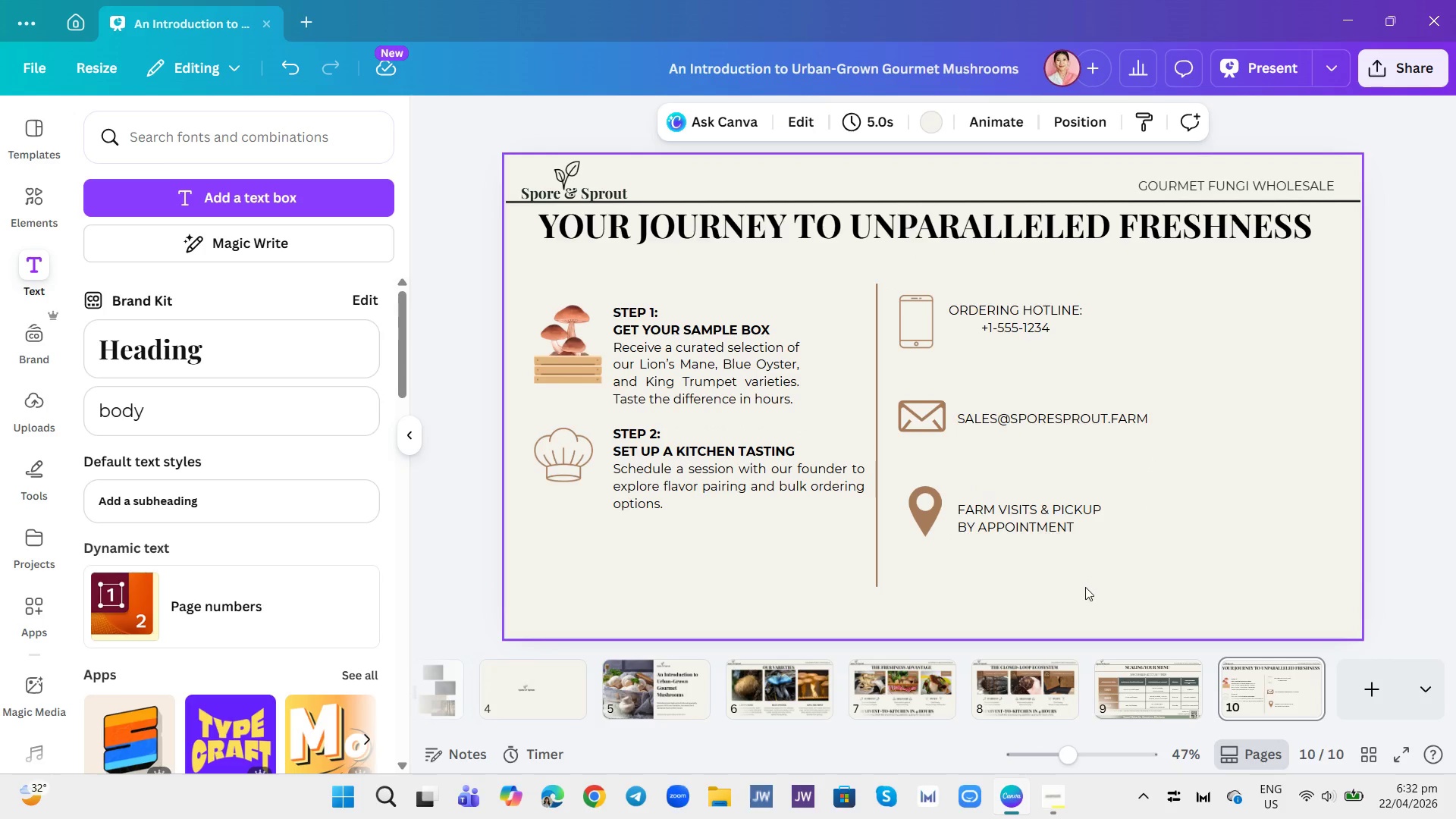 
left_click_drag(start_coordinate=[1083, 592], to_coordinate=[921, 285])
 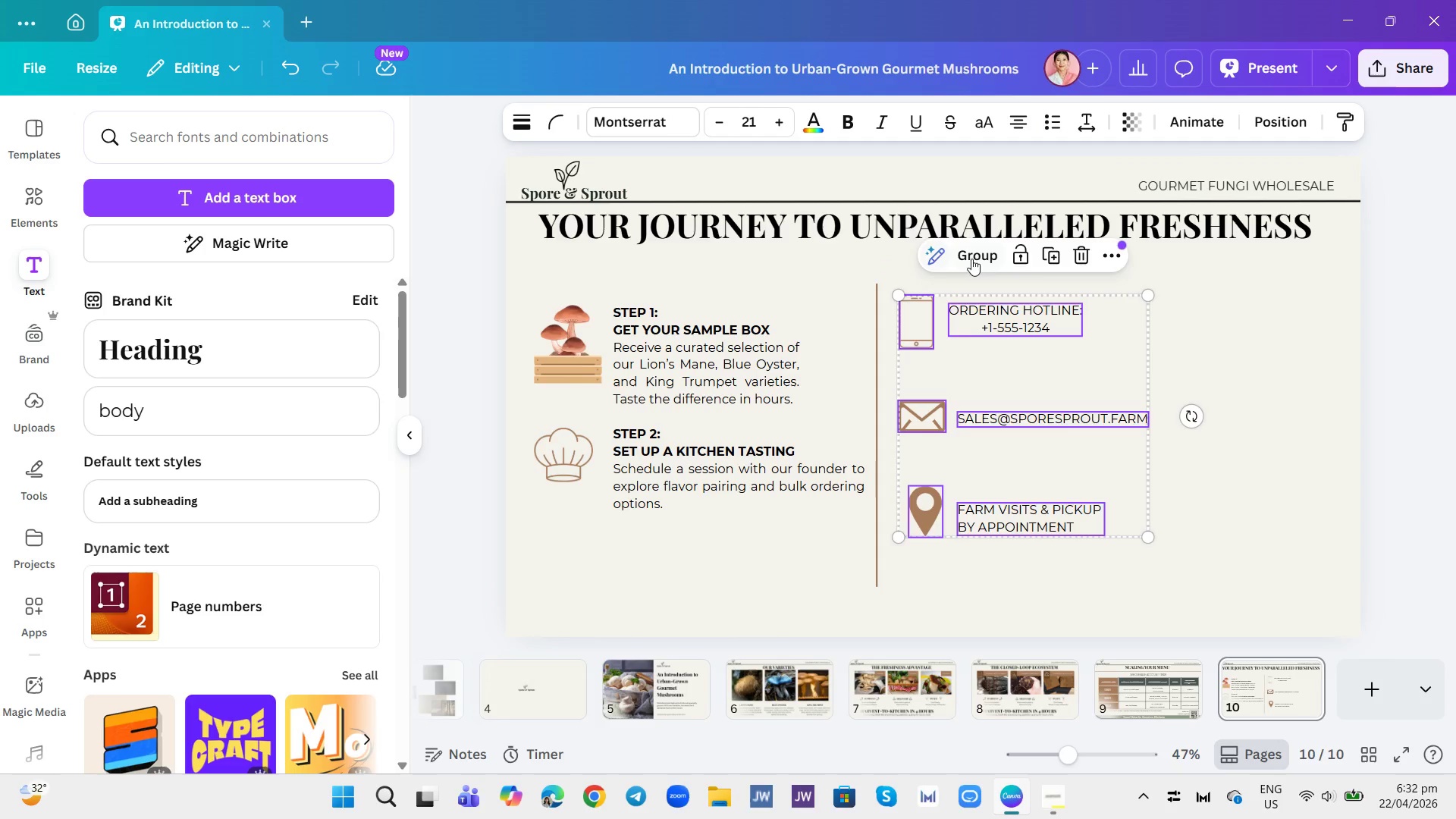 
left_click([971, 257])
 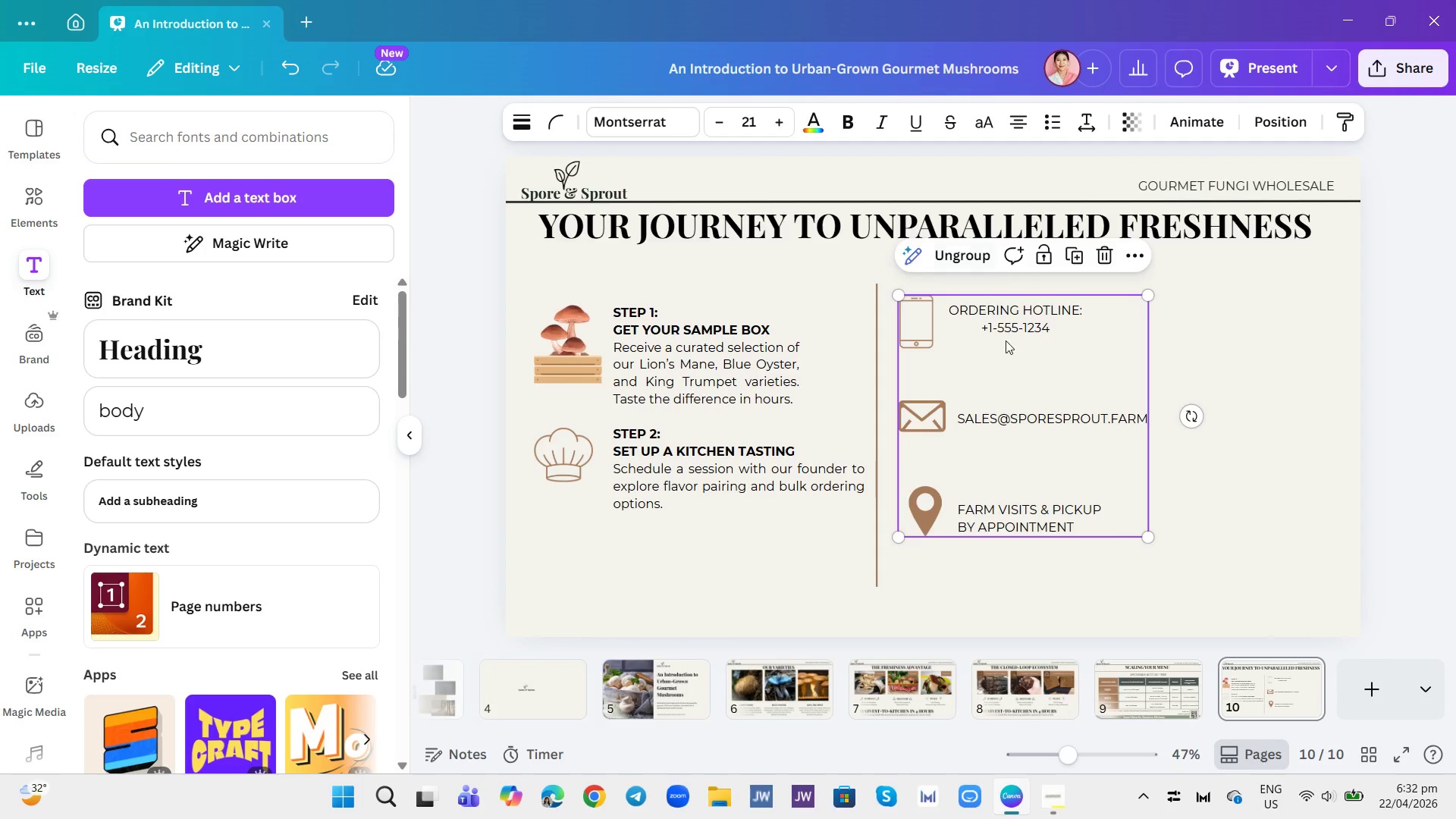 
left_click_drag(start_coordinate=[1024, 384], to_coordinate=[1019, 384])
 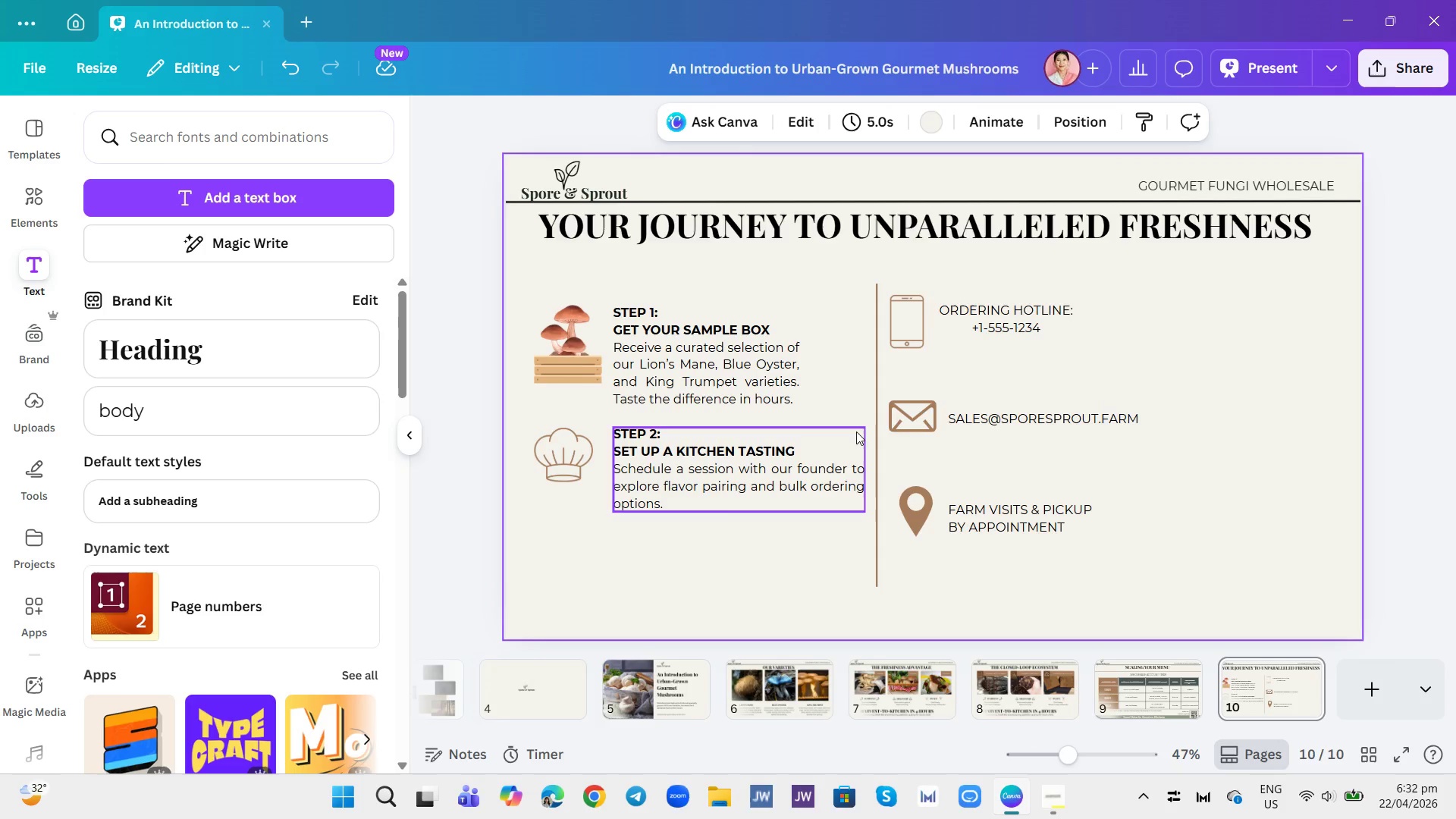 
left_click([874, 448])
 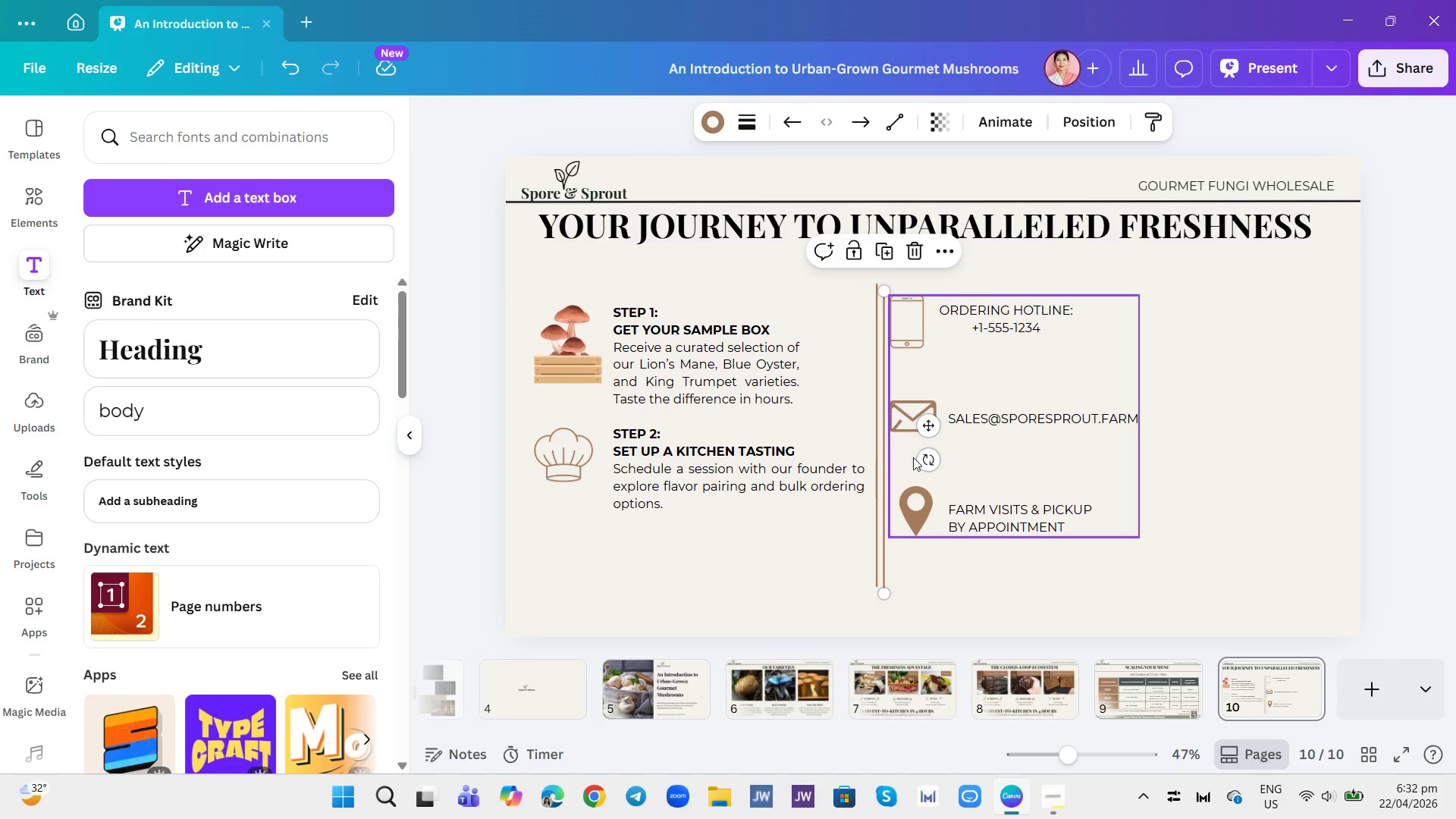 
left_click_drag(start_coordinate=[926, 427], to_coordinate=[1191, 422])
 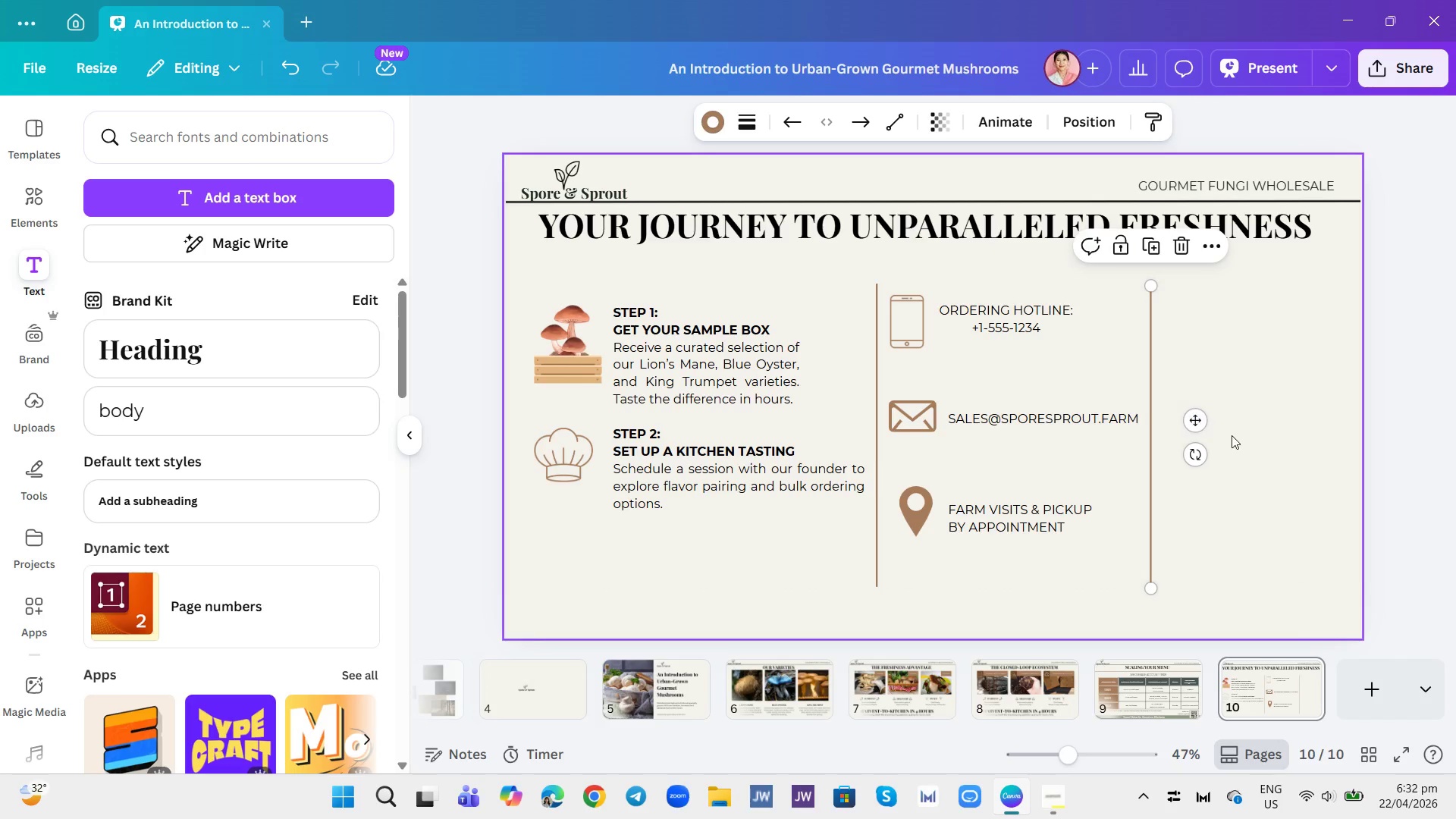 
left_click([1232, 435])
 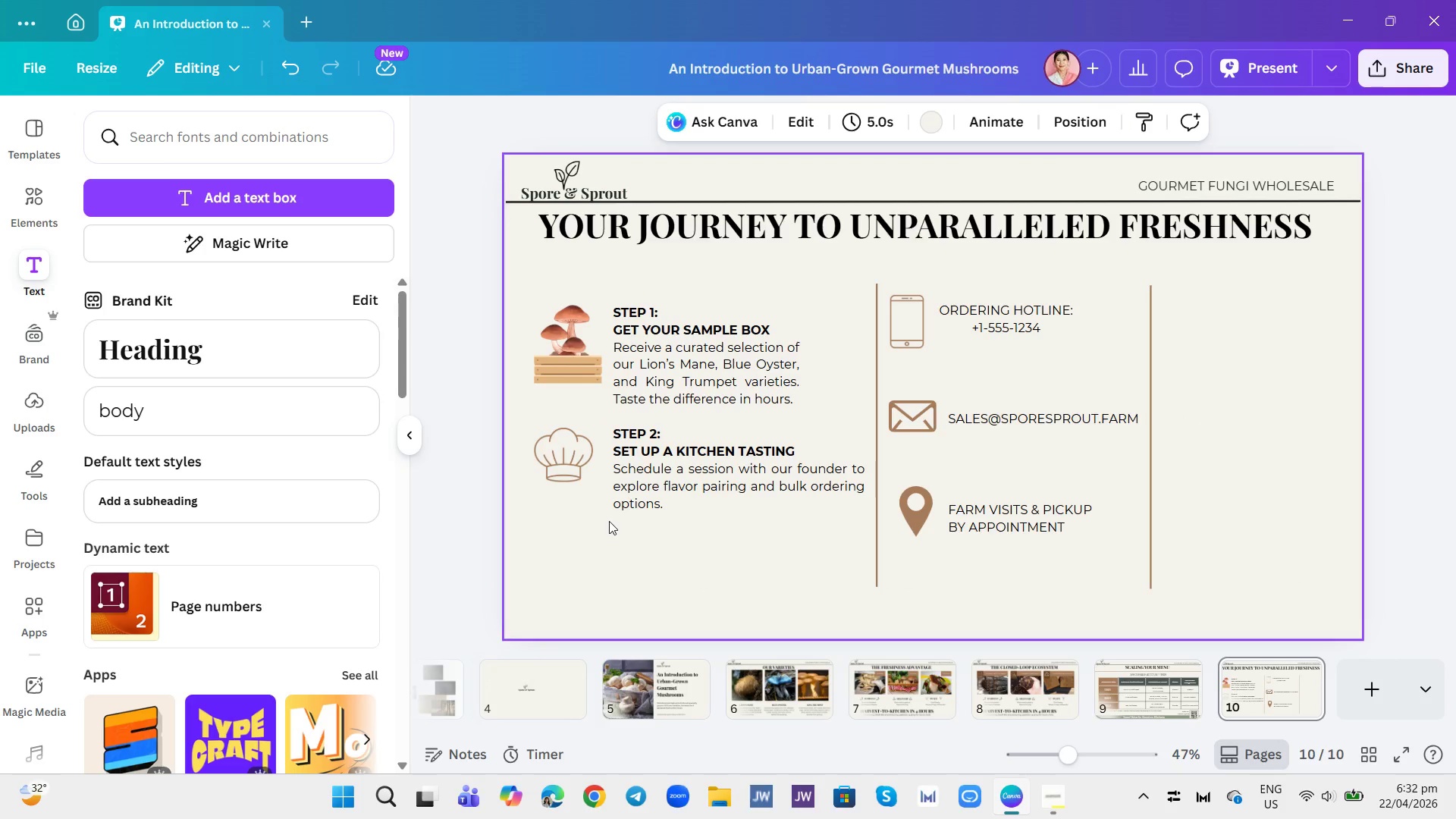 
left_click([247, 394])
 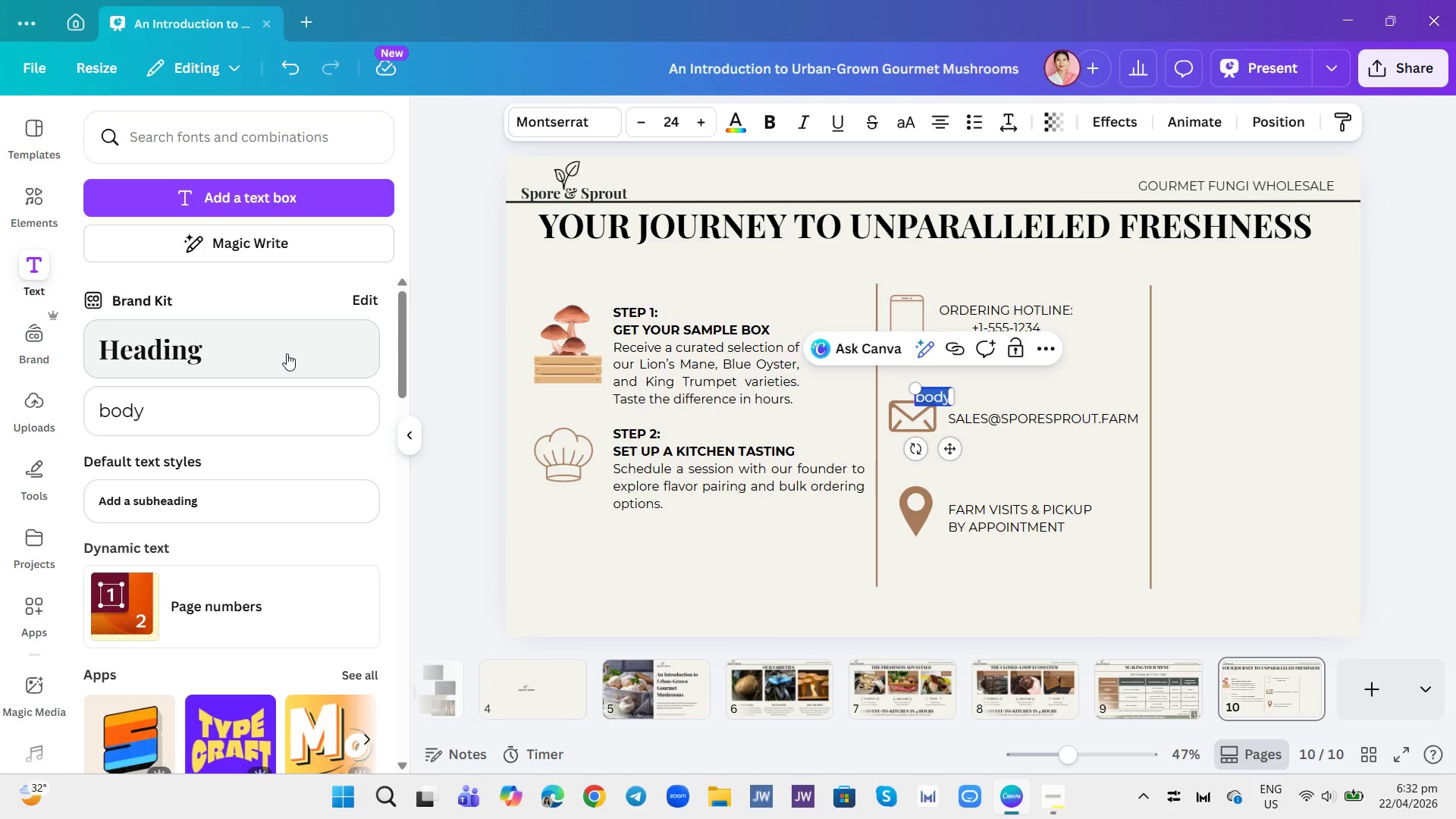 
type(SCAN TO REQUEST)
 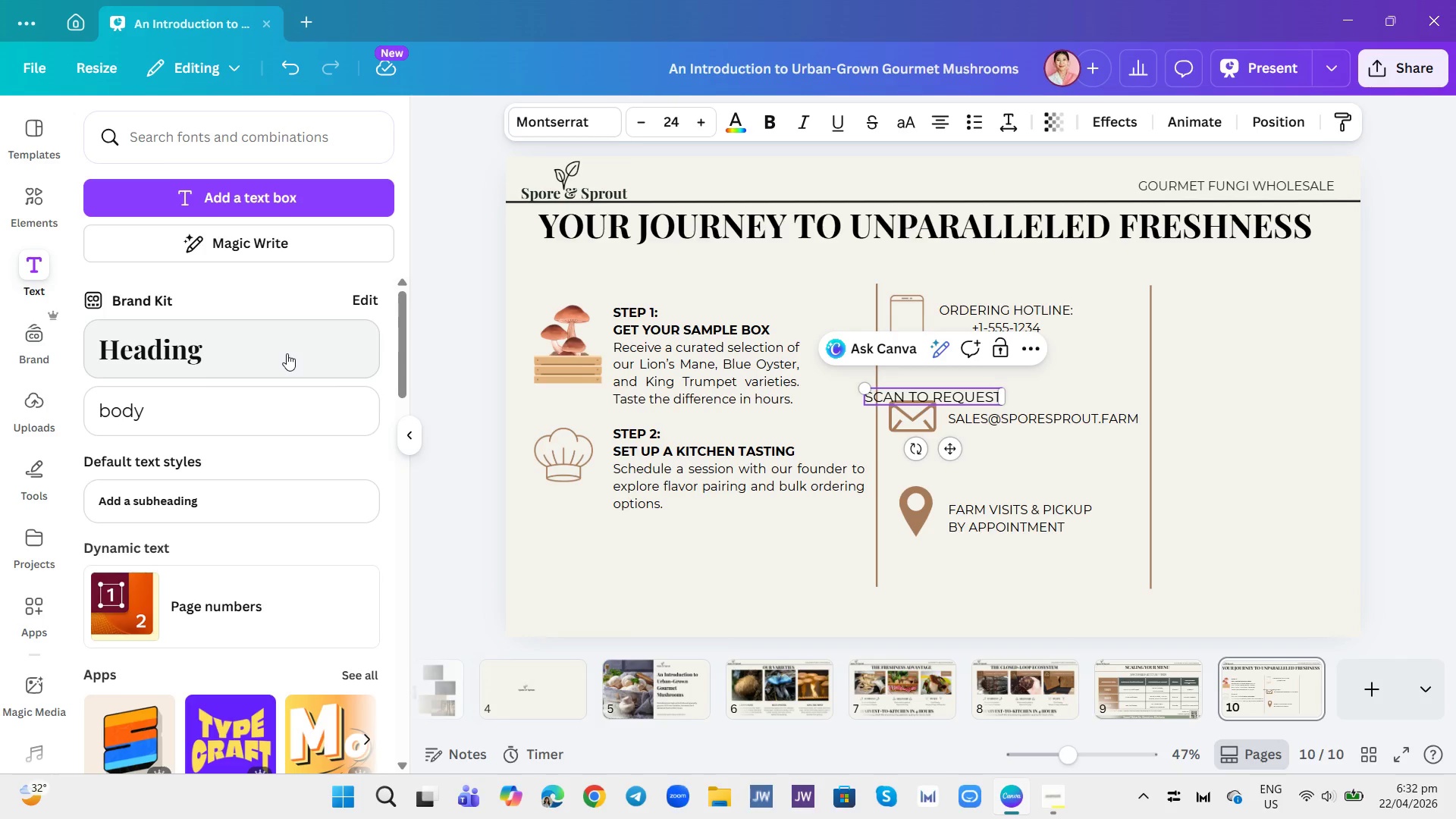 
key(Enter)
 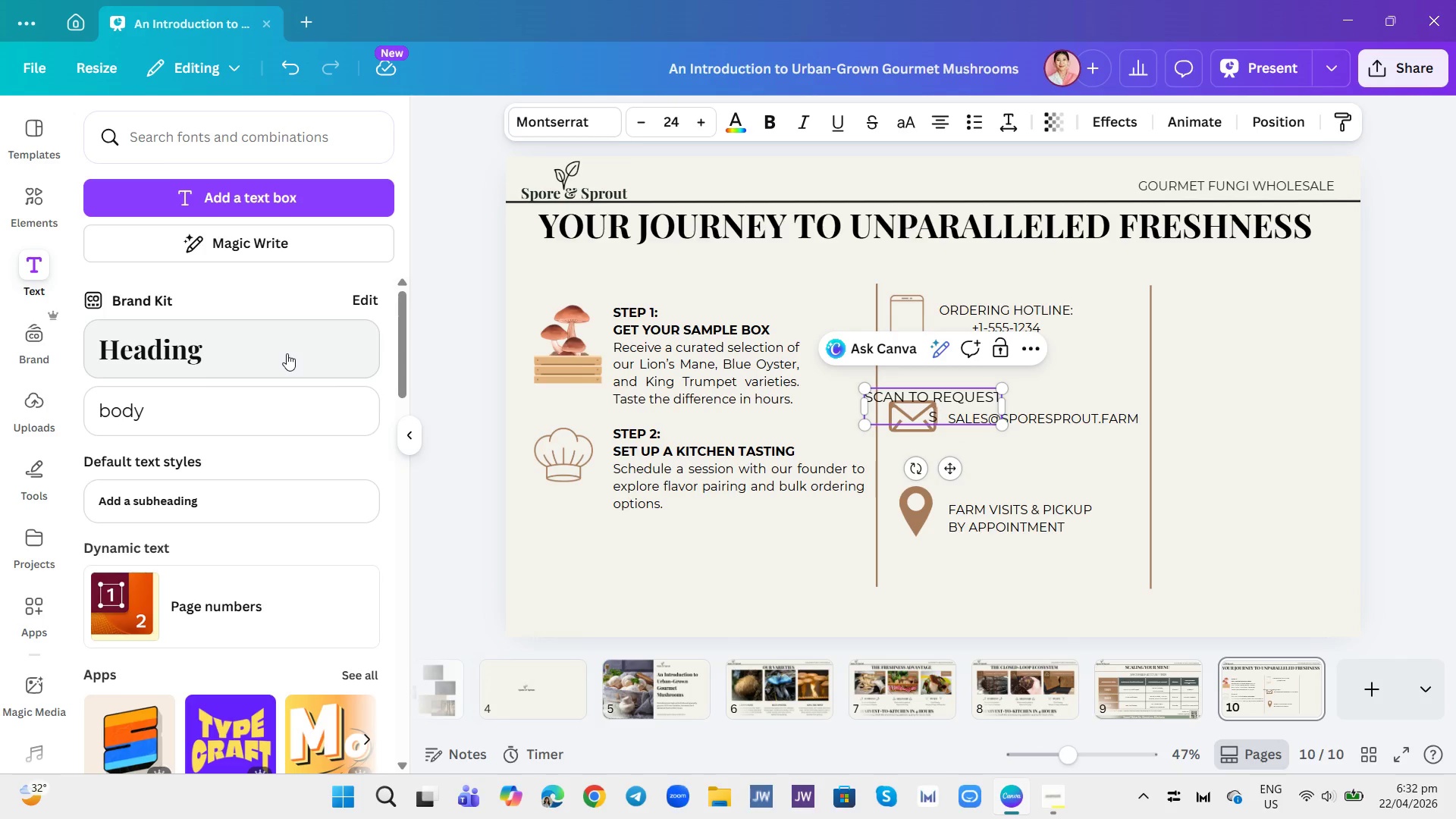 
type(SAMO)
key(Backspace)
type(PLES & SET UP YOUR APPOINTMENT)
 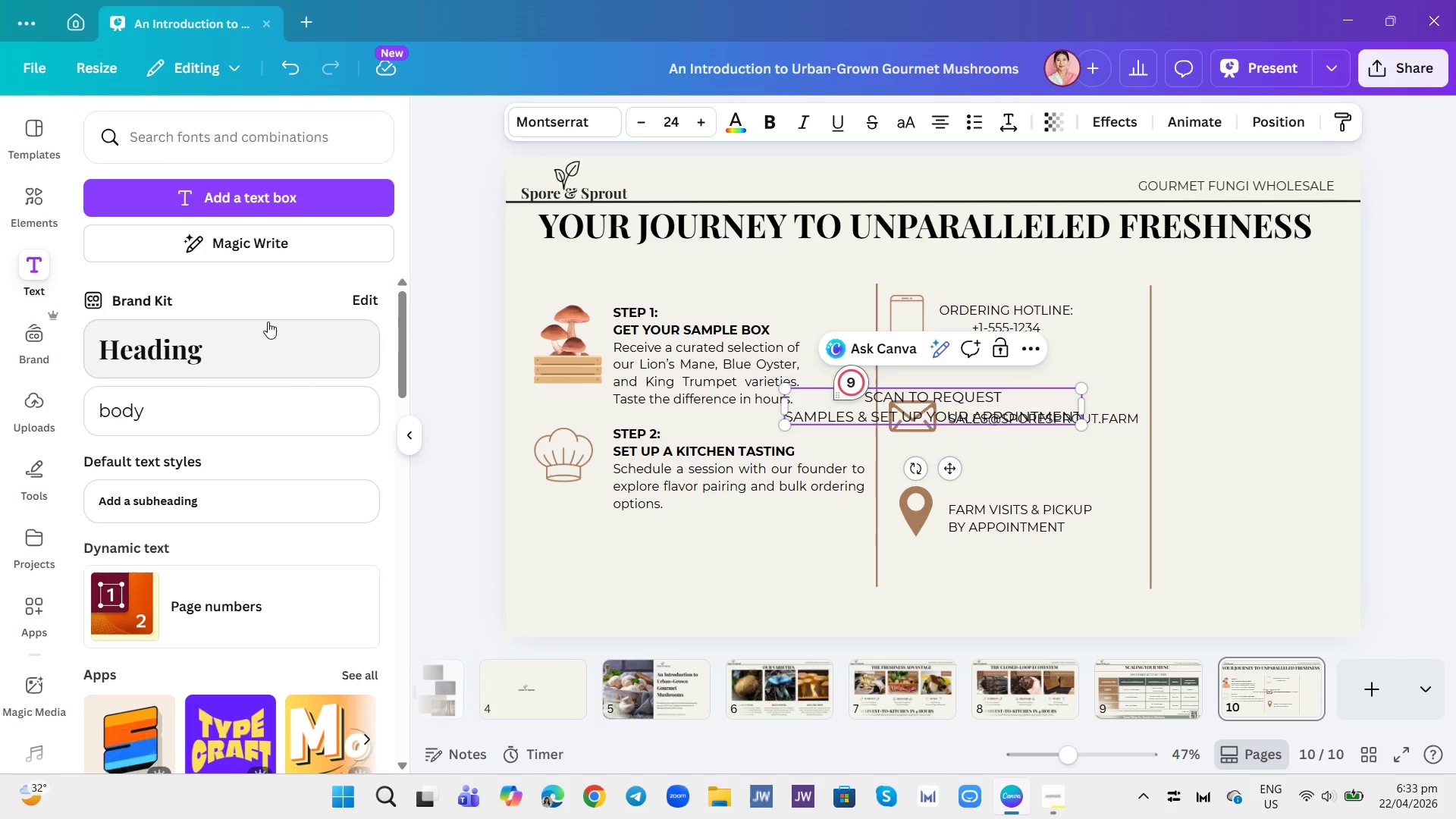 
key(Backspace)
key(Backspace)
key(Backspace)
key(Backspace)
key(Backspace)
key(Backspace)
key(Backspace)
key(Backspace)
key(Backspace)
key(Backspace)
type(CCOUNT)
 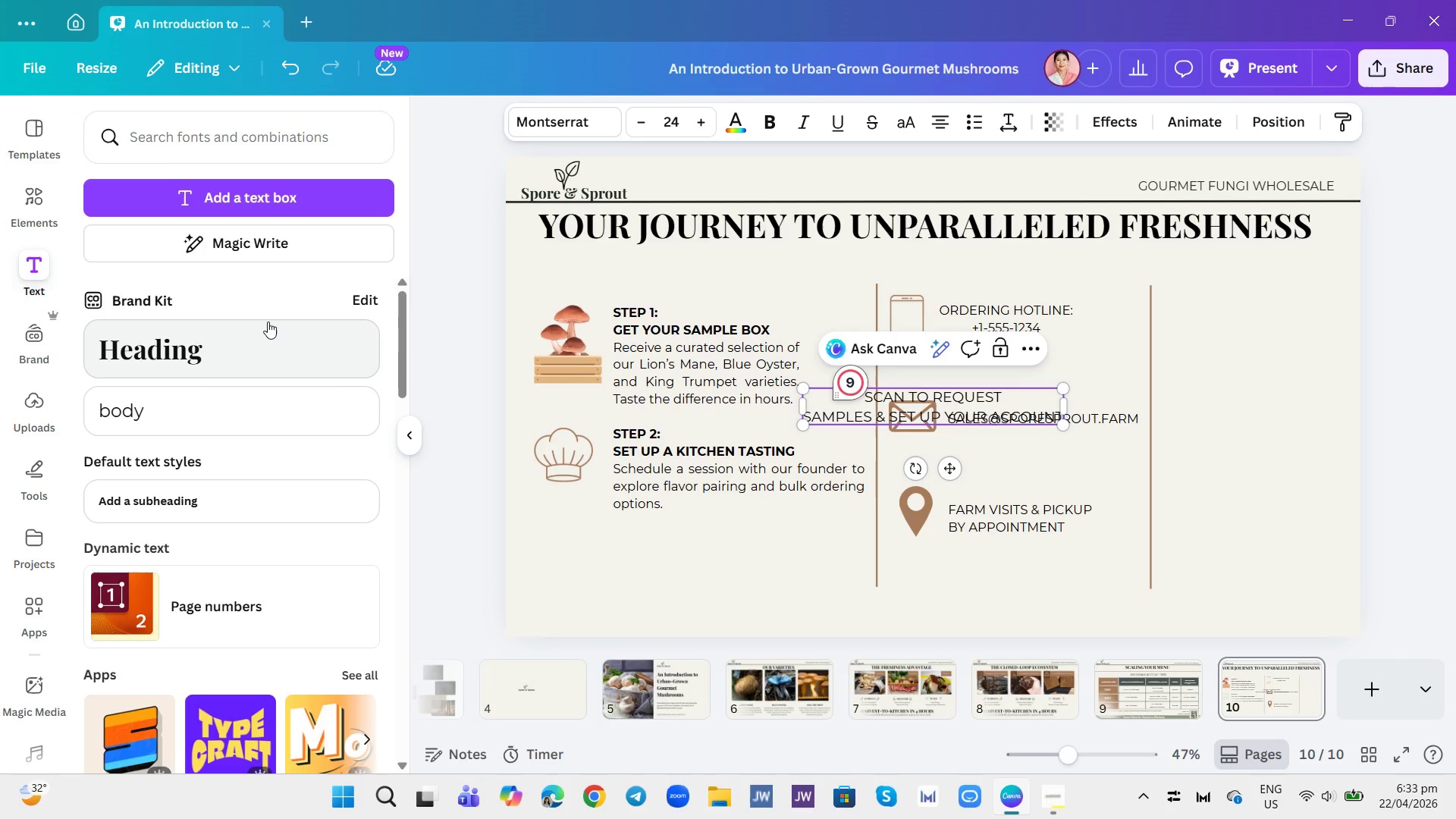 
key(Control+B)
 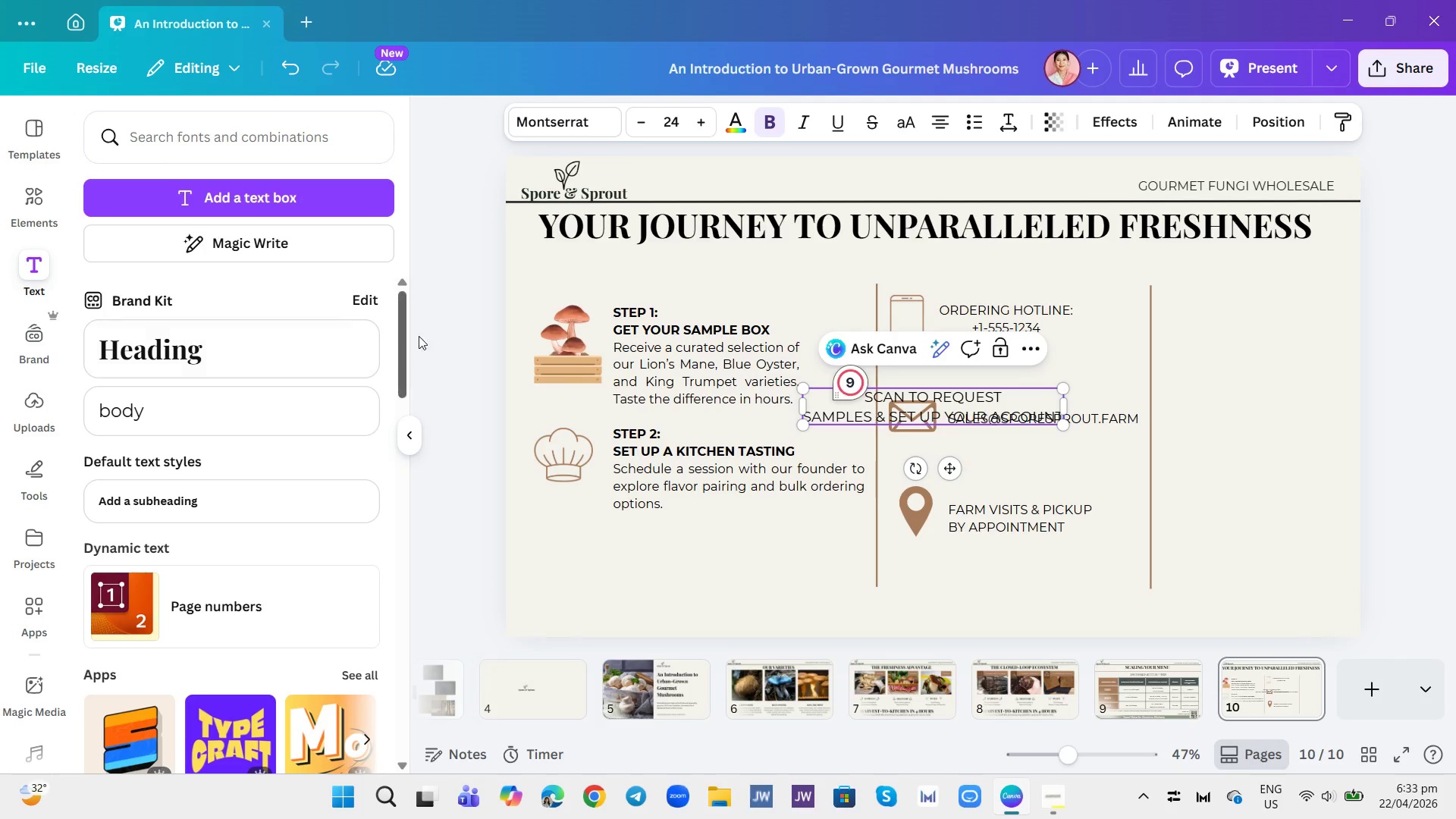 
key(Control+A)
 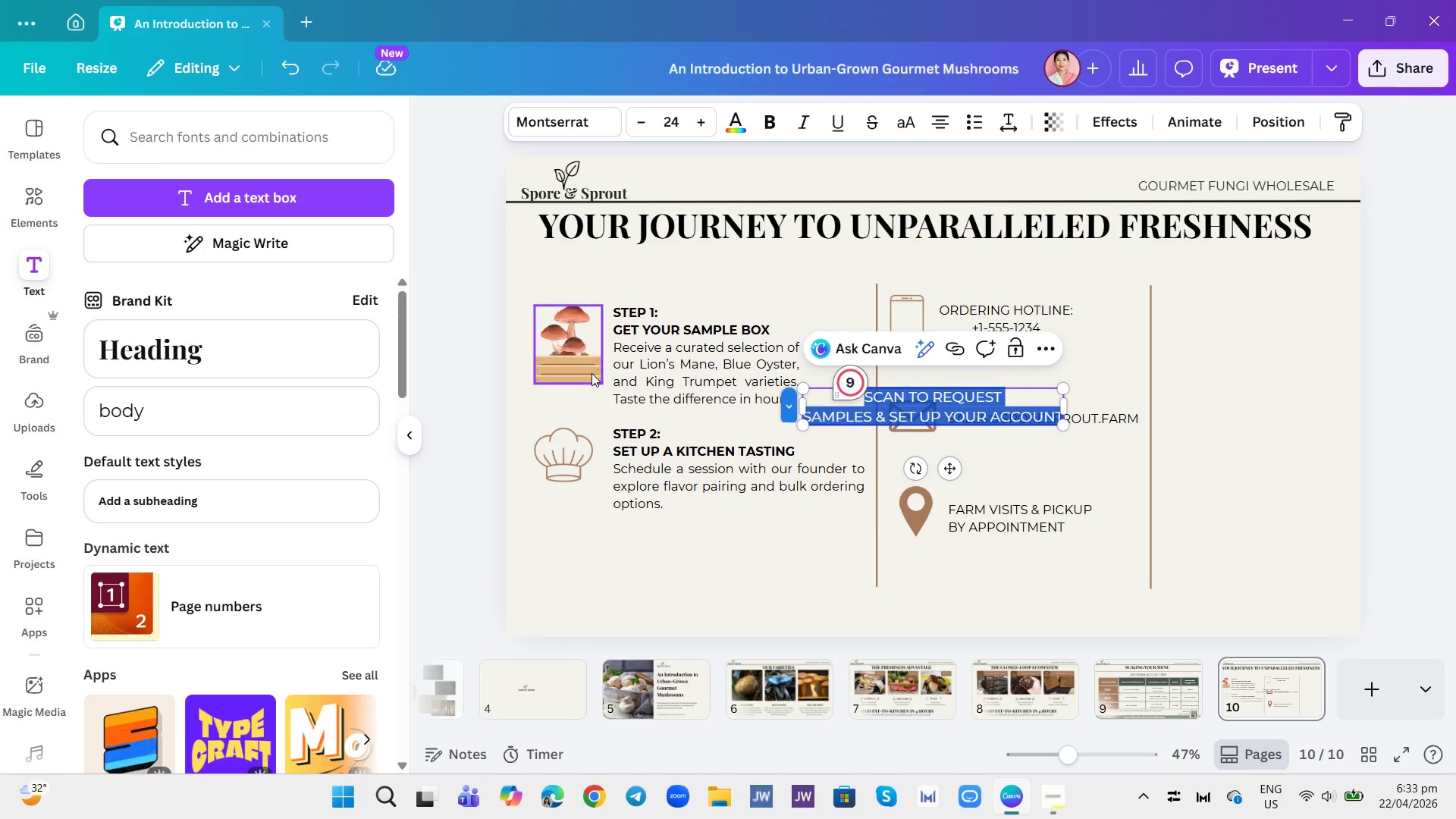 
key(Control+B)
 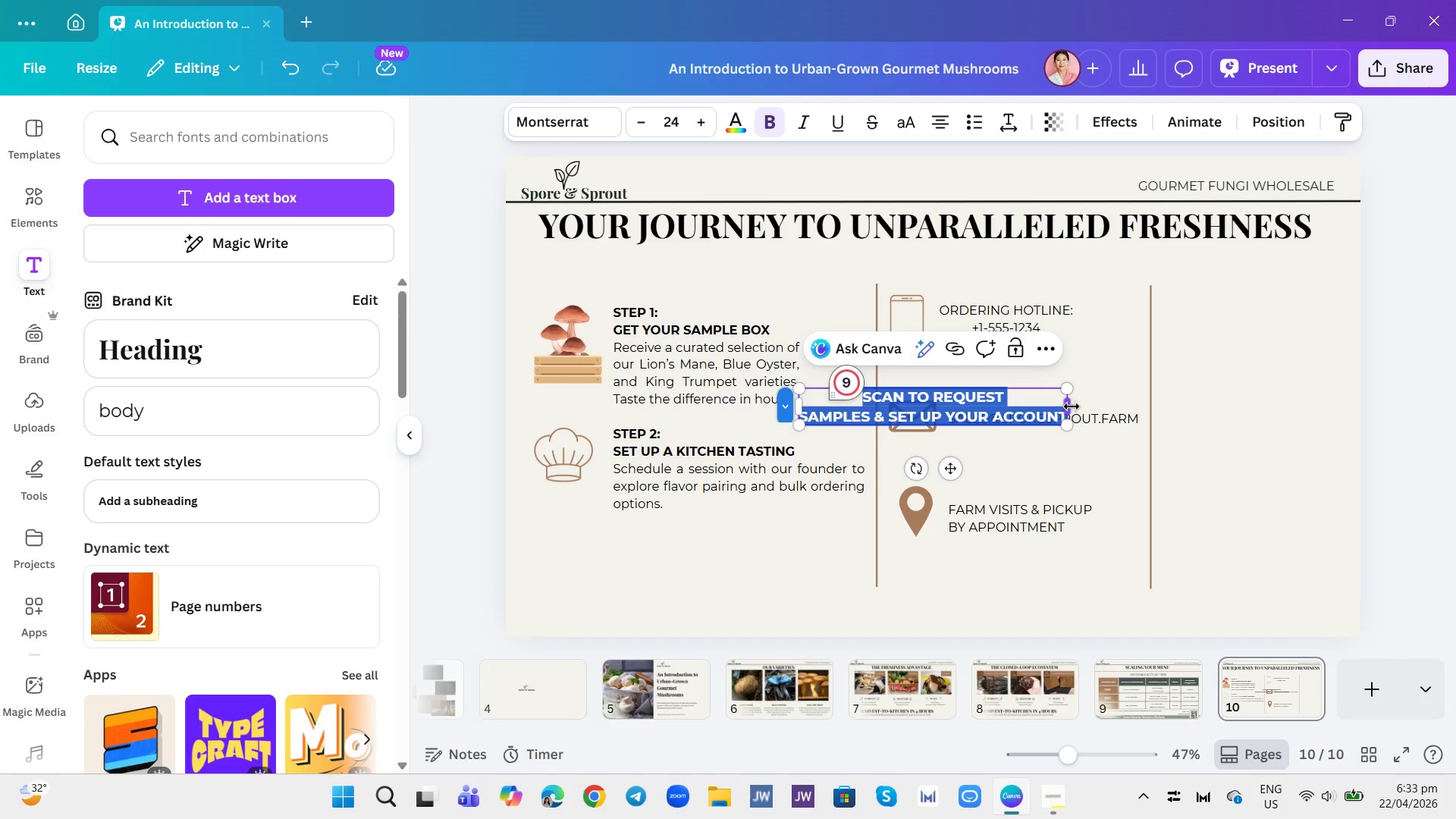 
wait(6.56)
 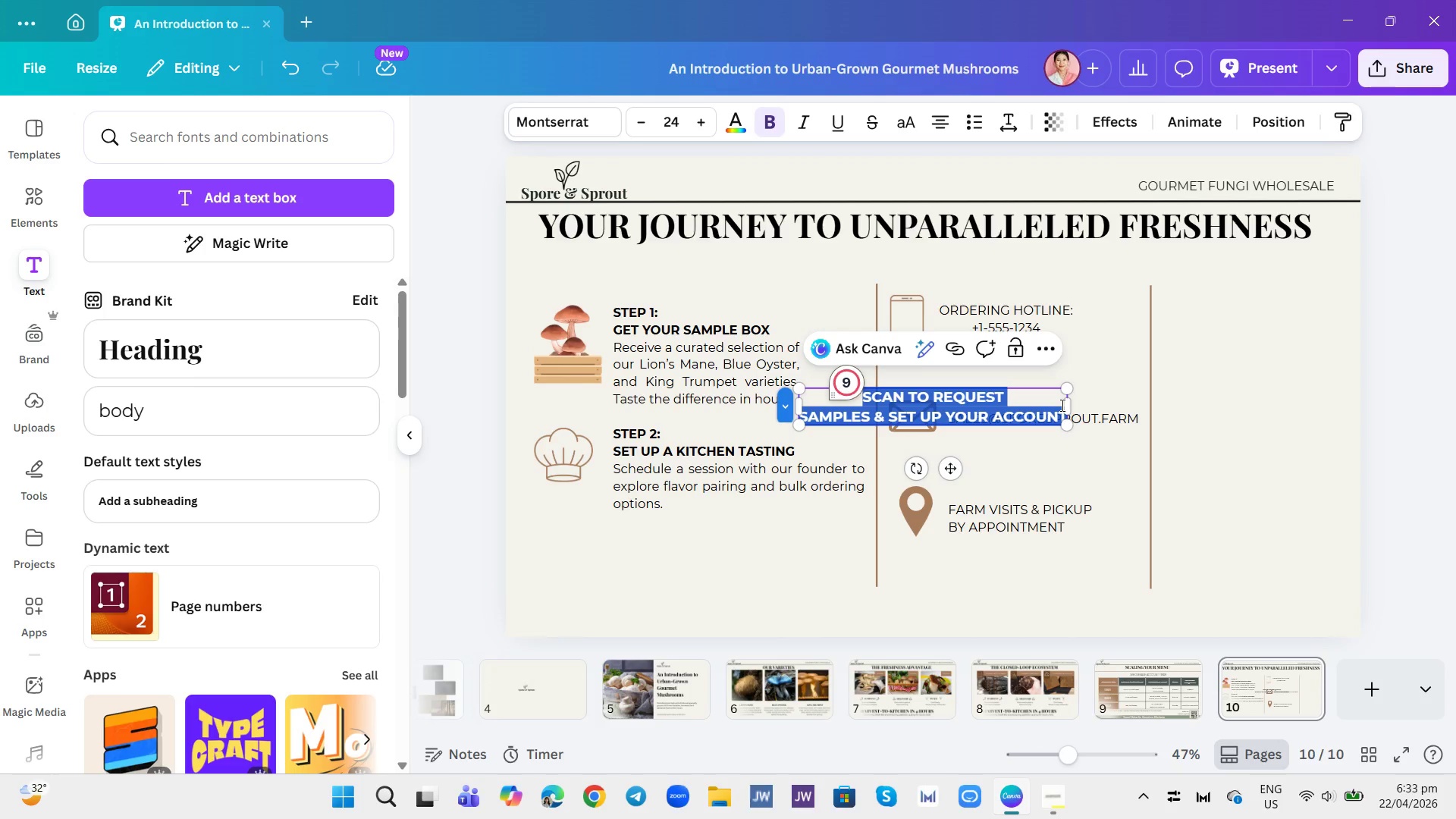 
left_click_drag(start_coordinate=[1072, 406], to_coordinate=[951, 400])
 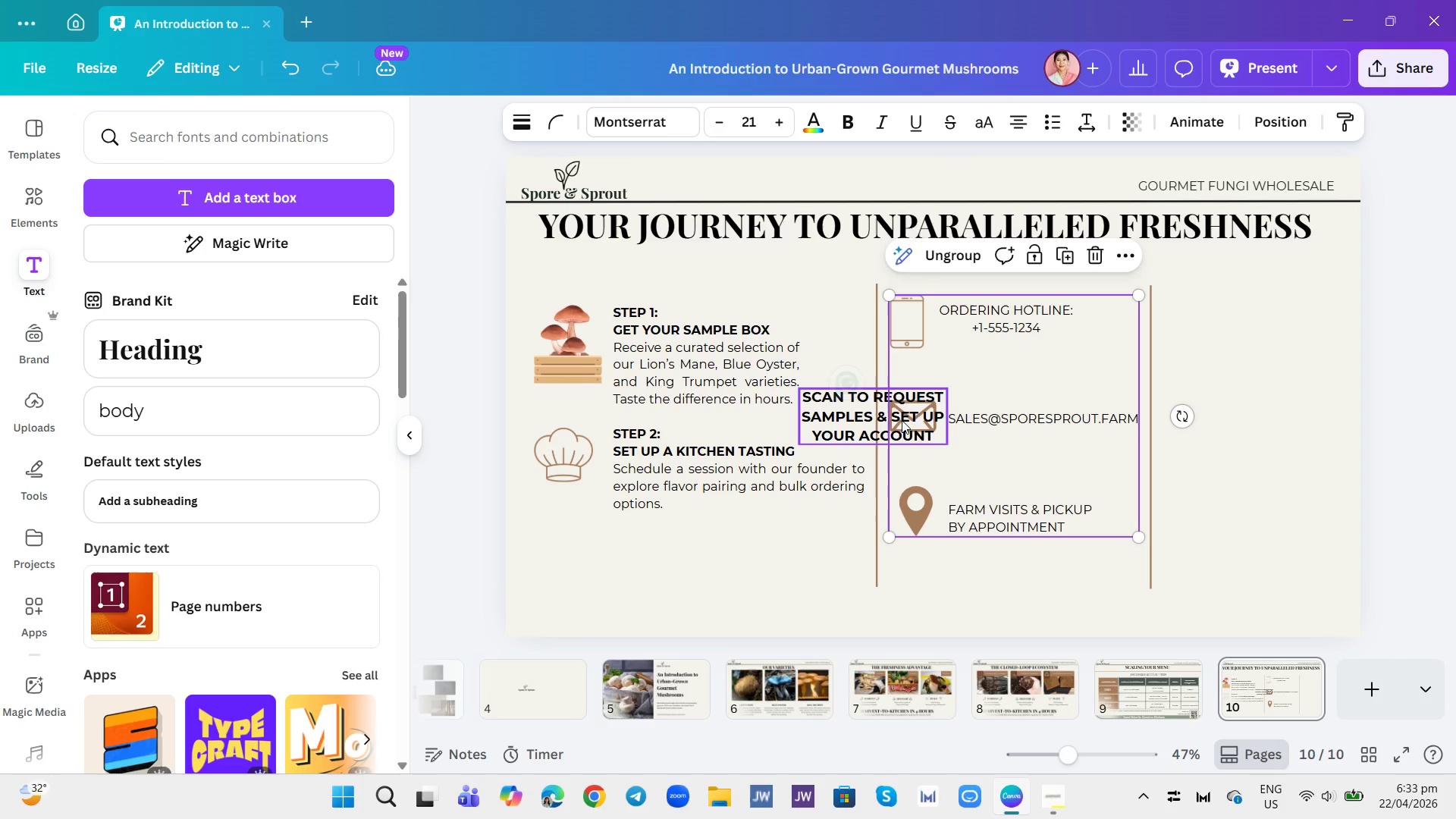 
left_click_drag(start_coordinate=[889, 420], to_coordinate=[1255, 335])
 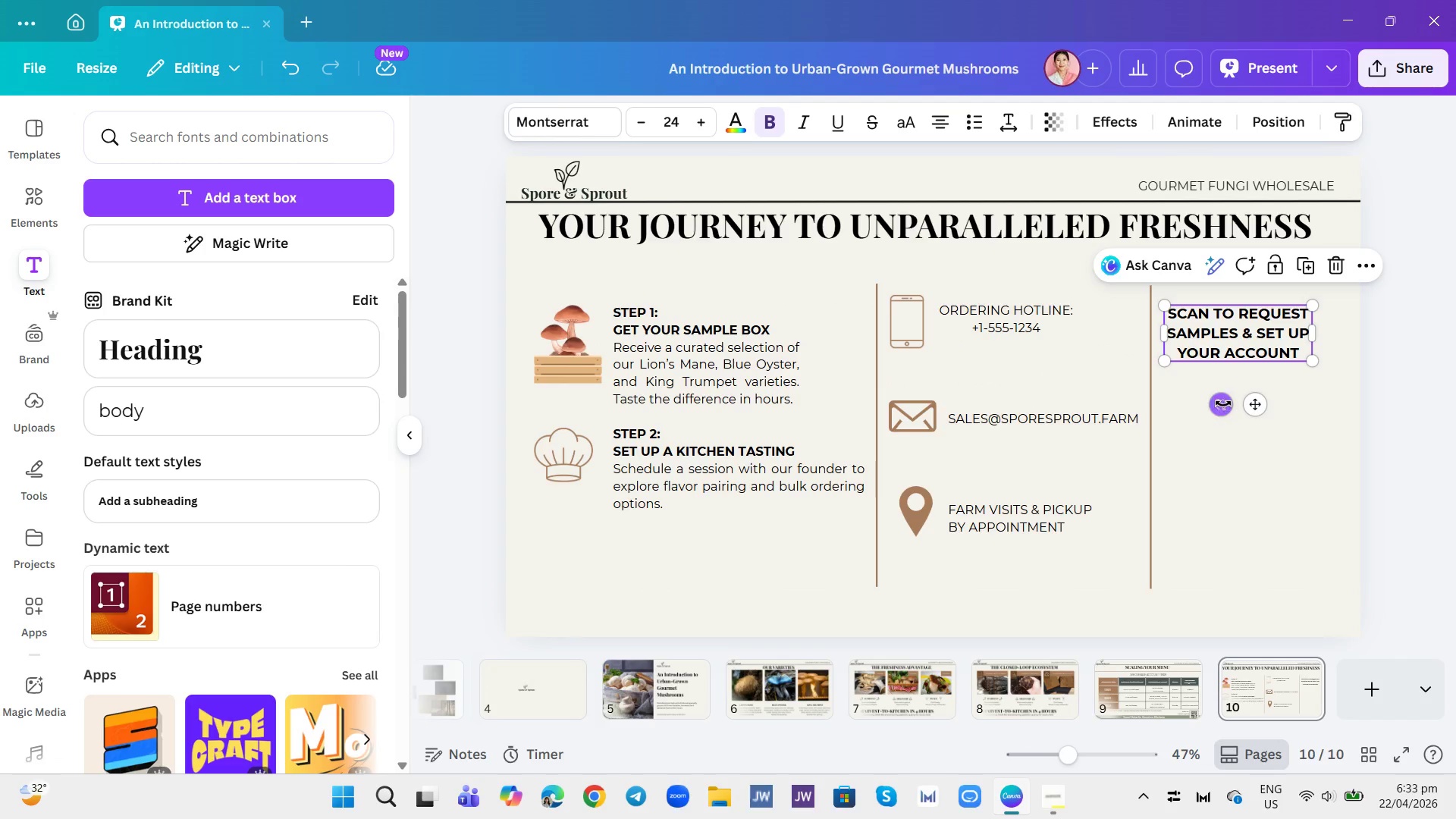 
left_click([1223, 403])
 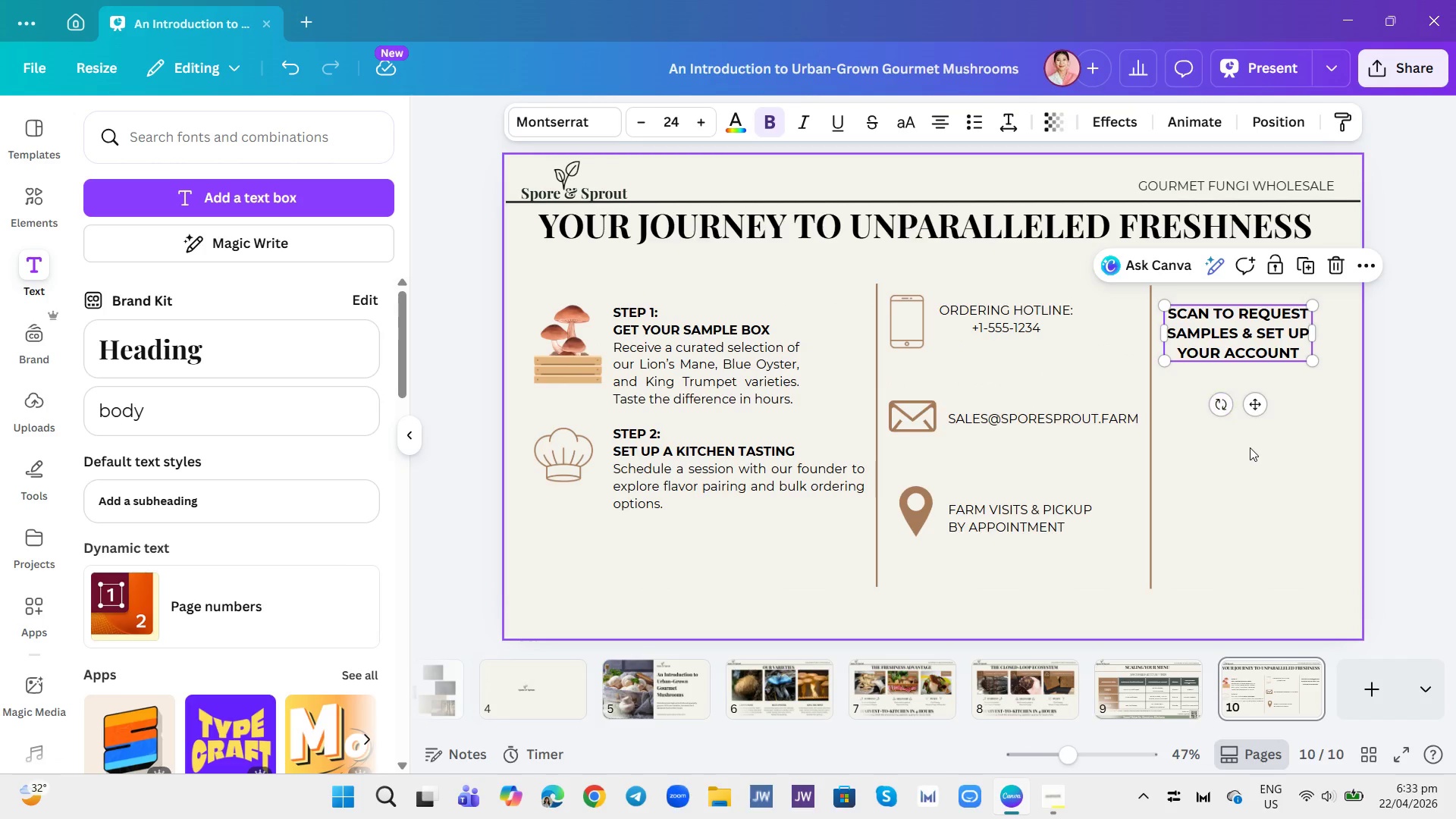 
left_click([1250, 447])
 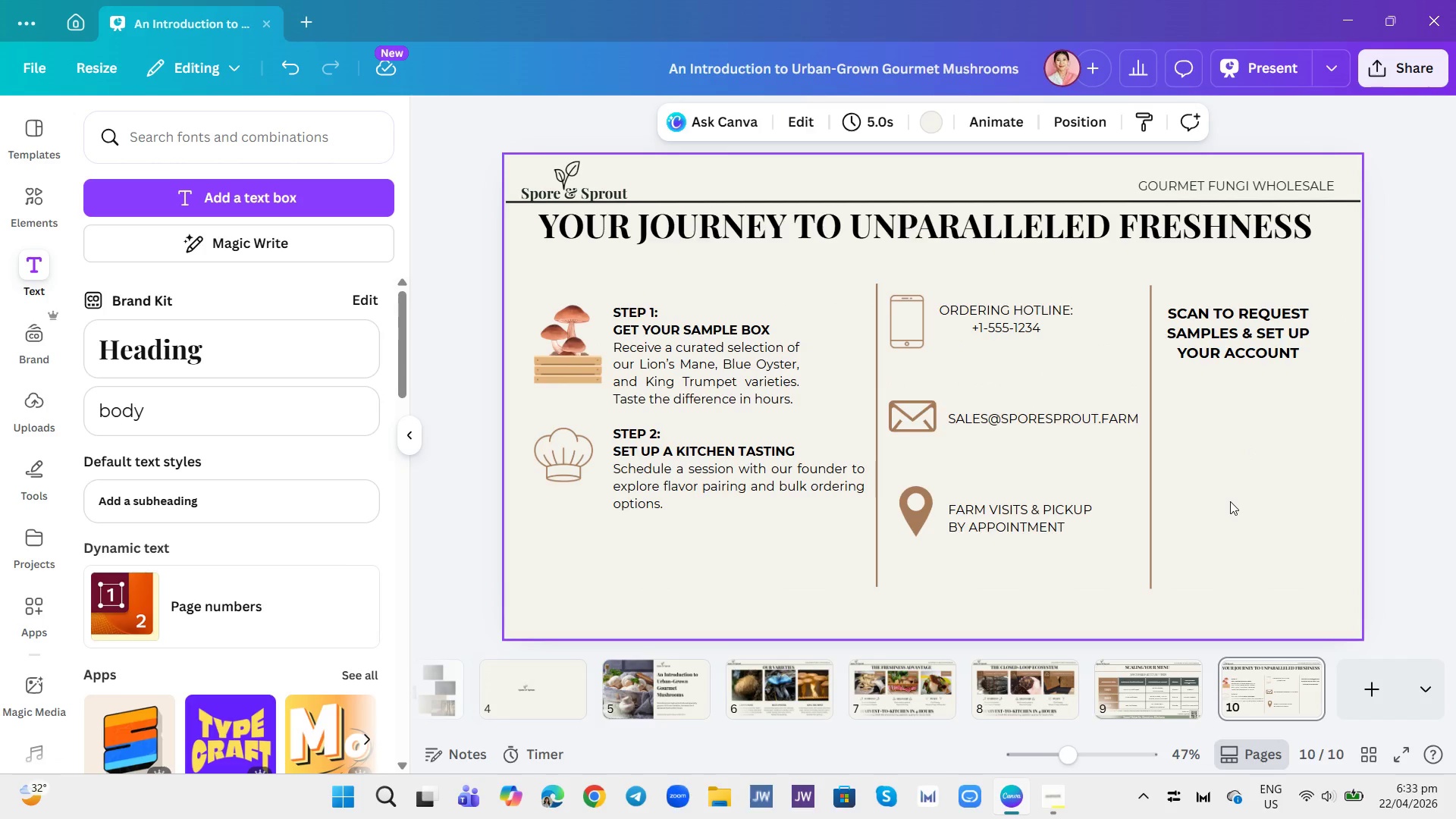 
wait(9.86)
 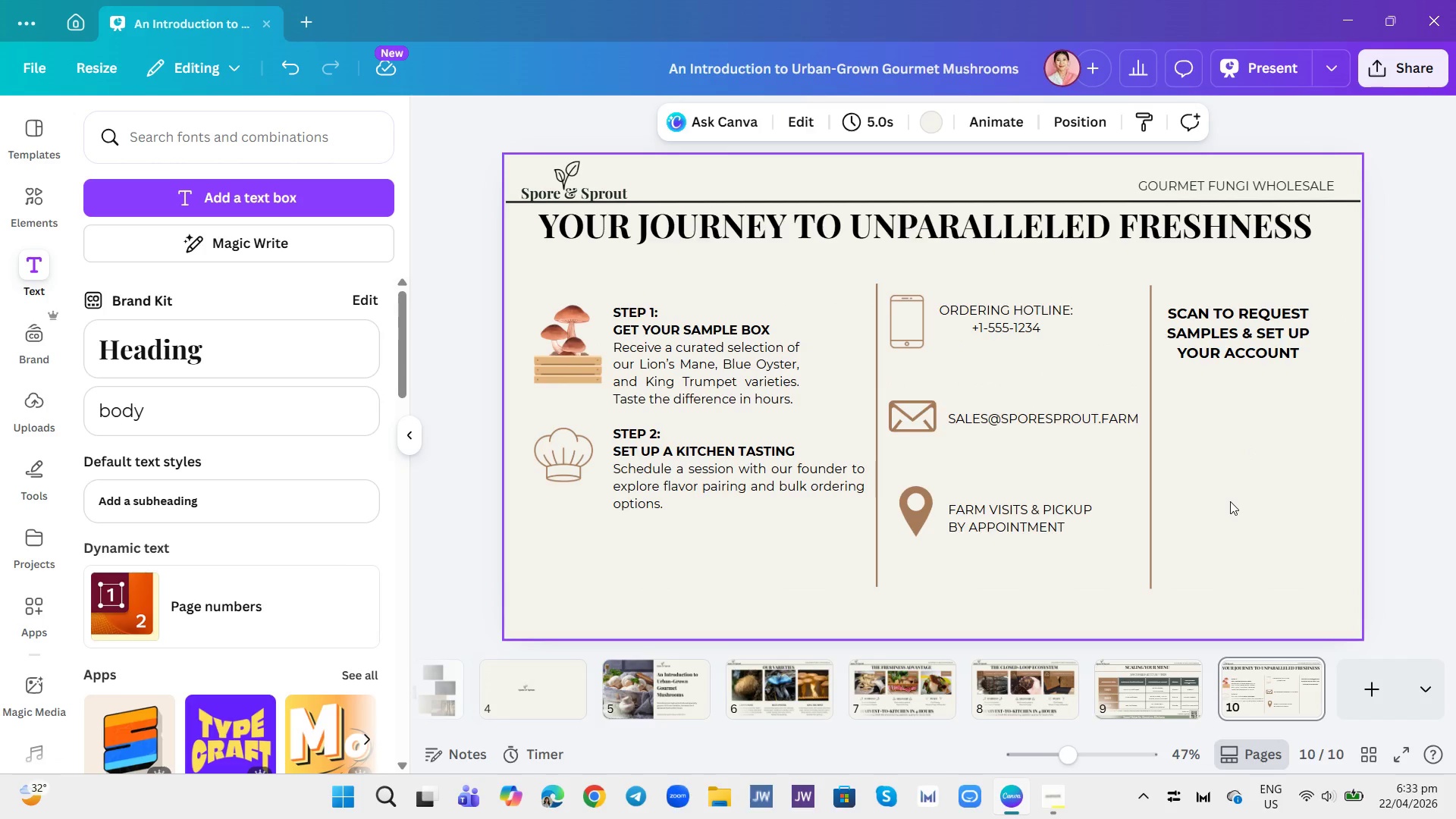 
left_click([1172, 688])
 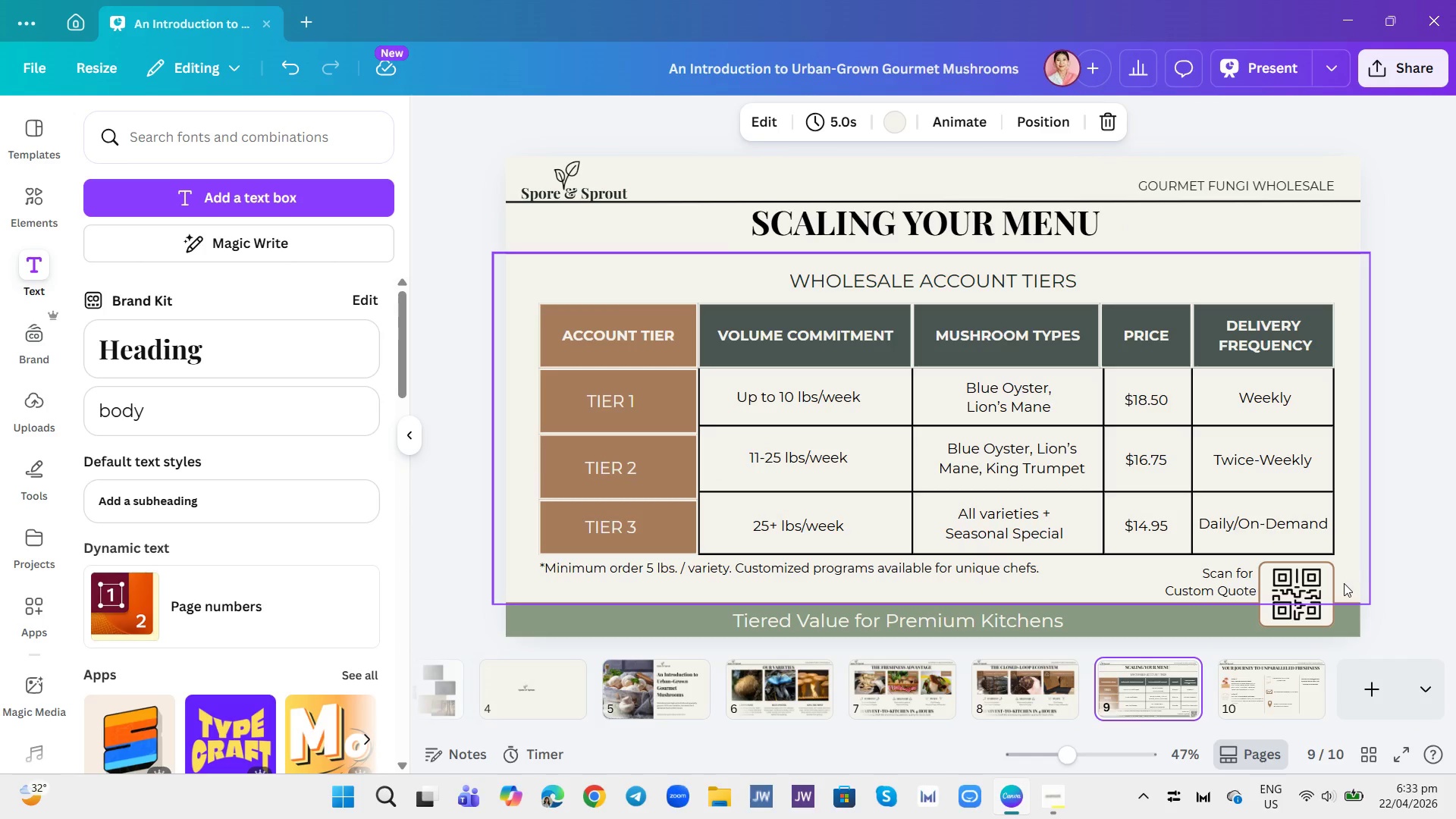 
left_click([1325, 585])
 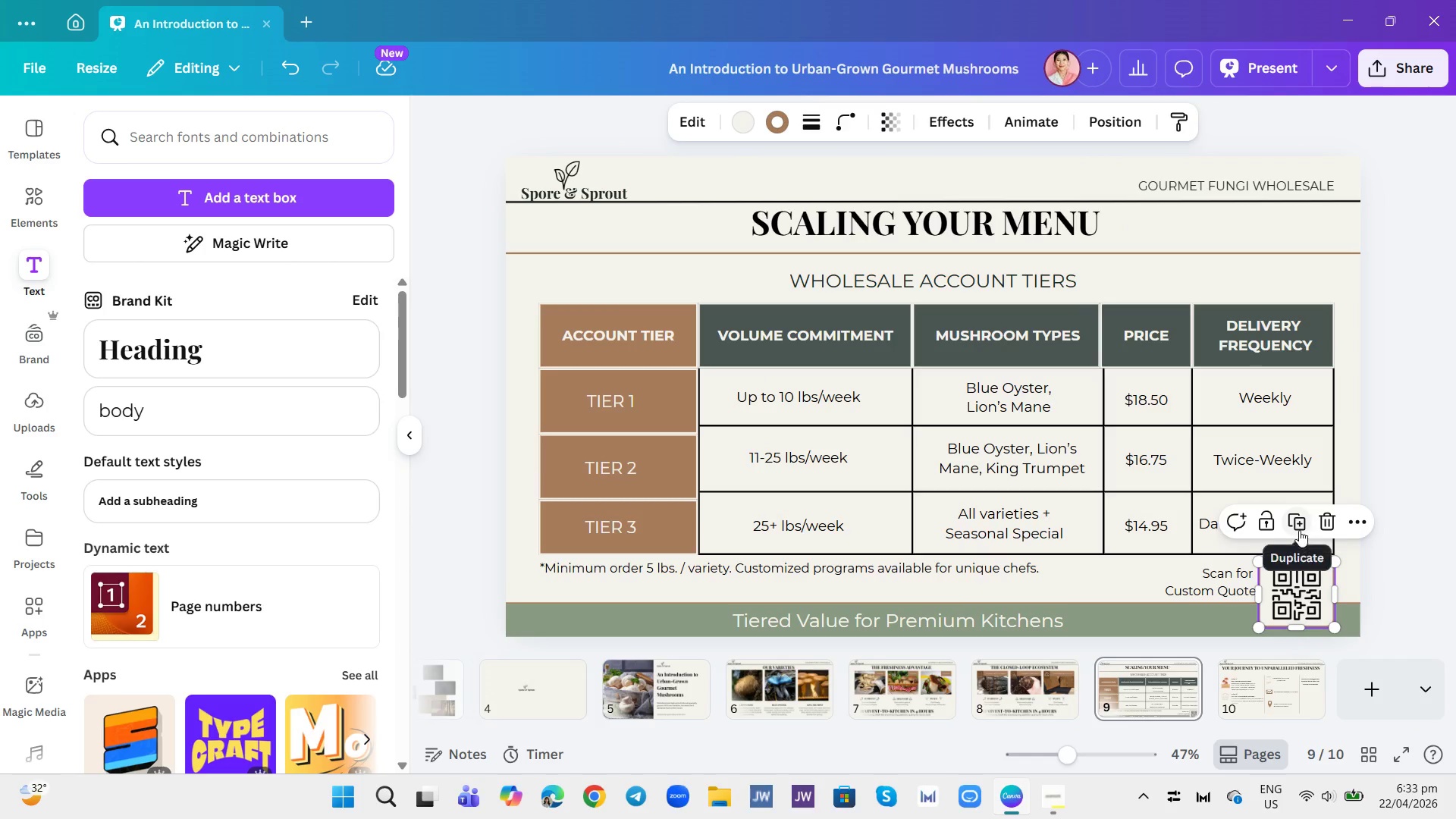 
left_click([1299, 524])
 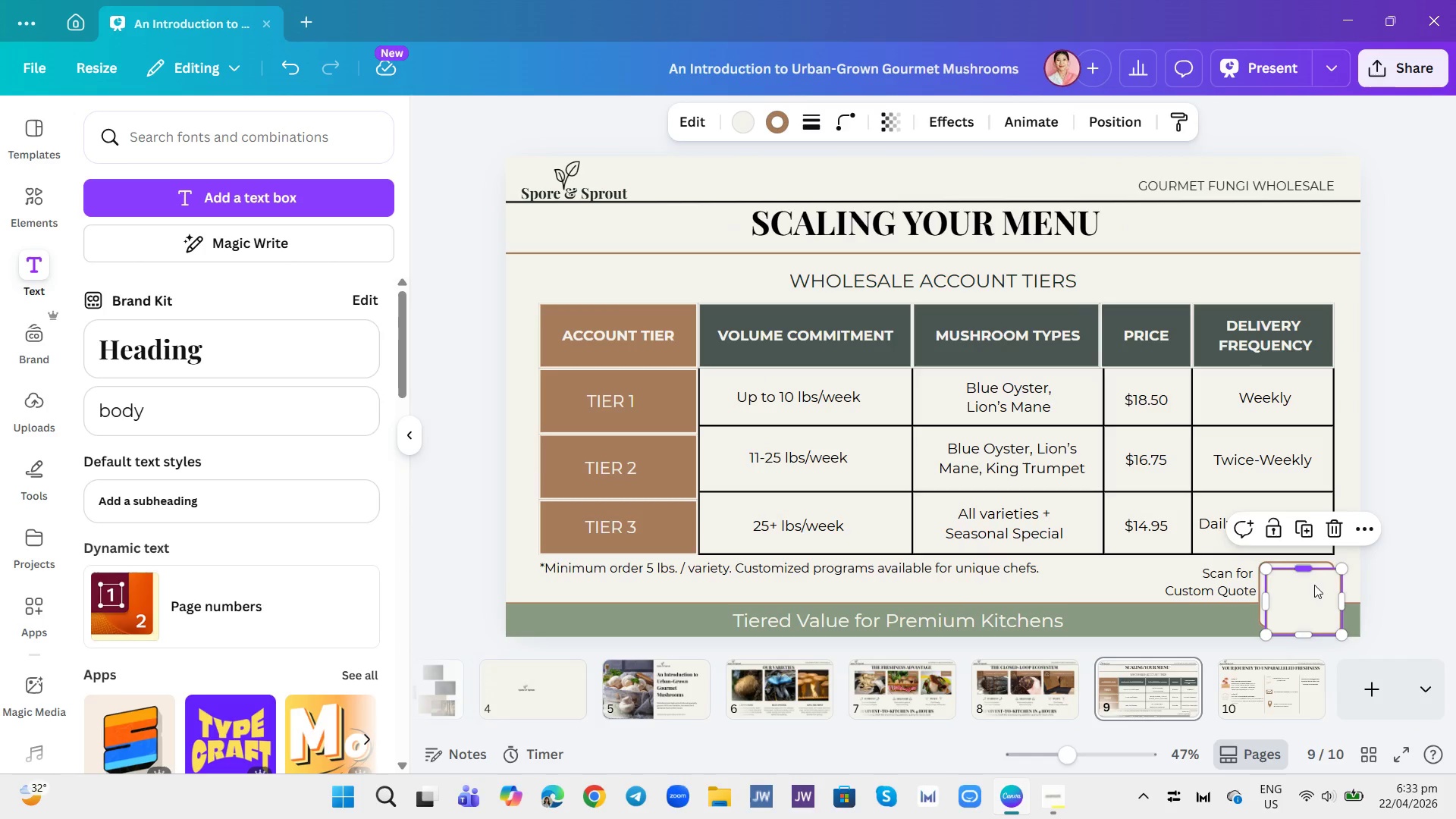 
left_click_drag(start_coordinate=[1314, 585], to_coordinate=[1285, 682])
 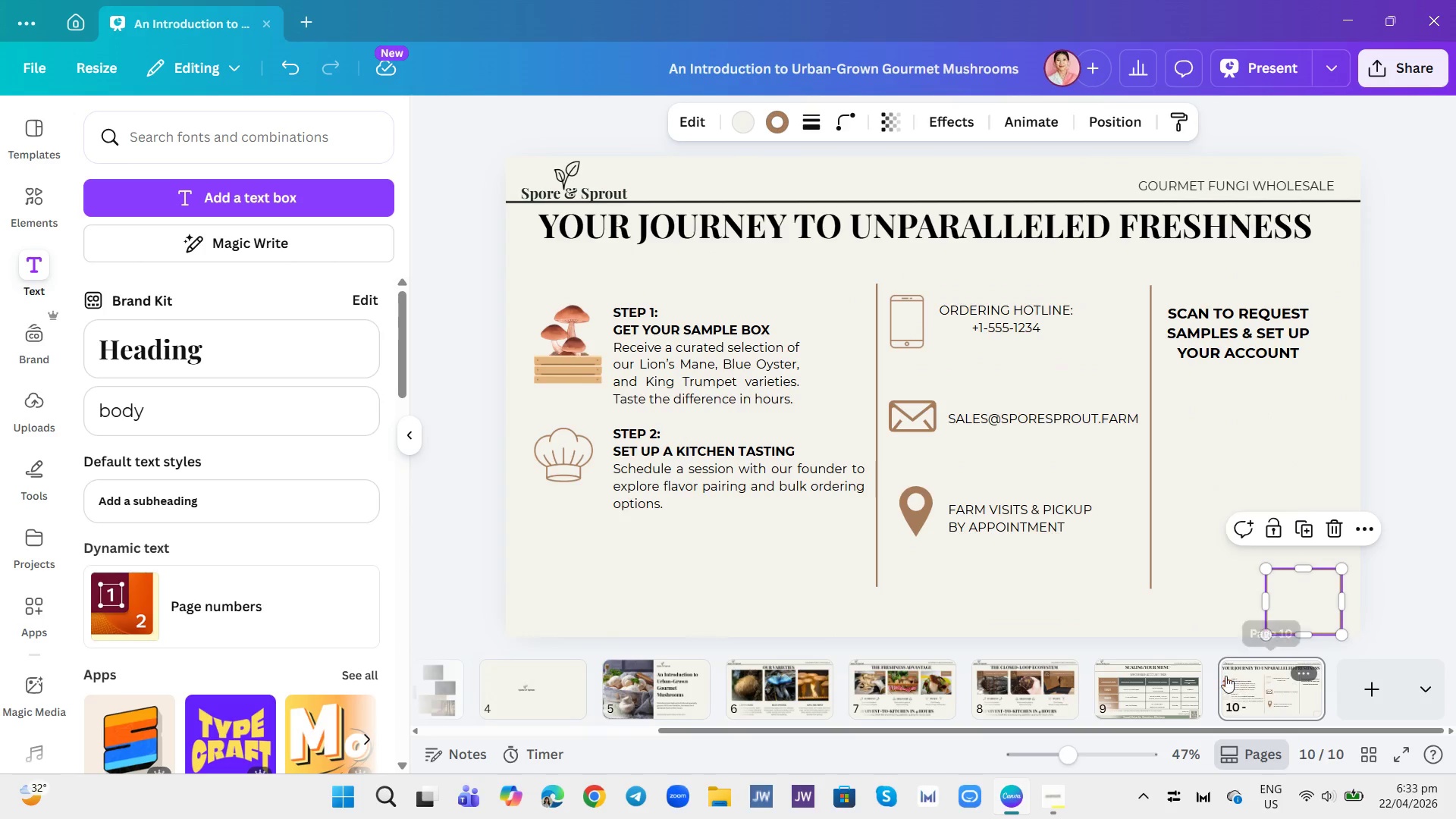 
left_click([1195, 686])
 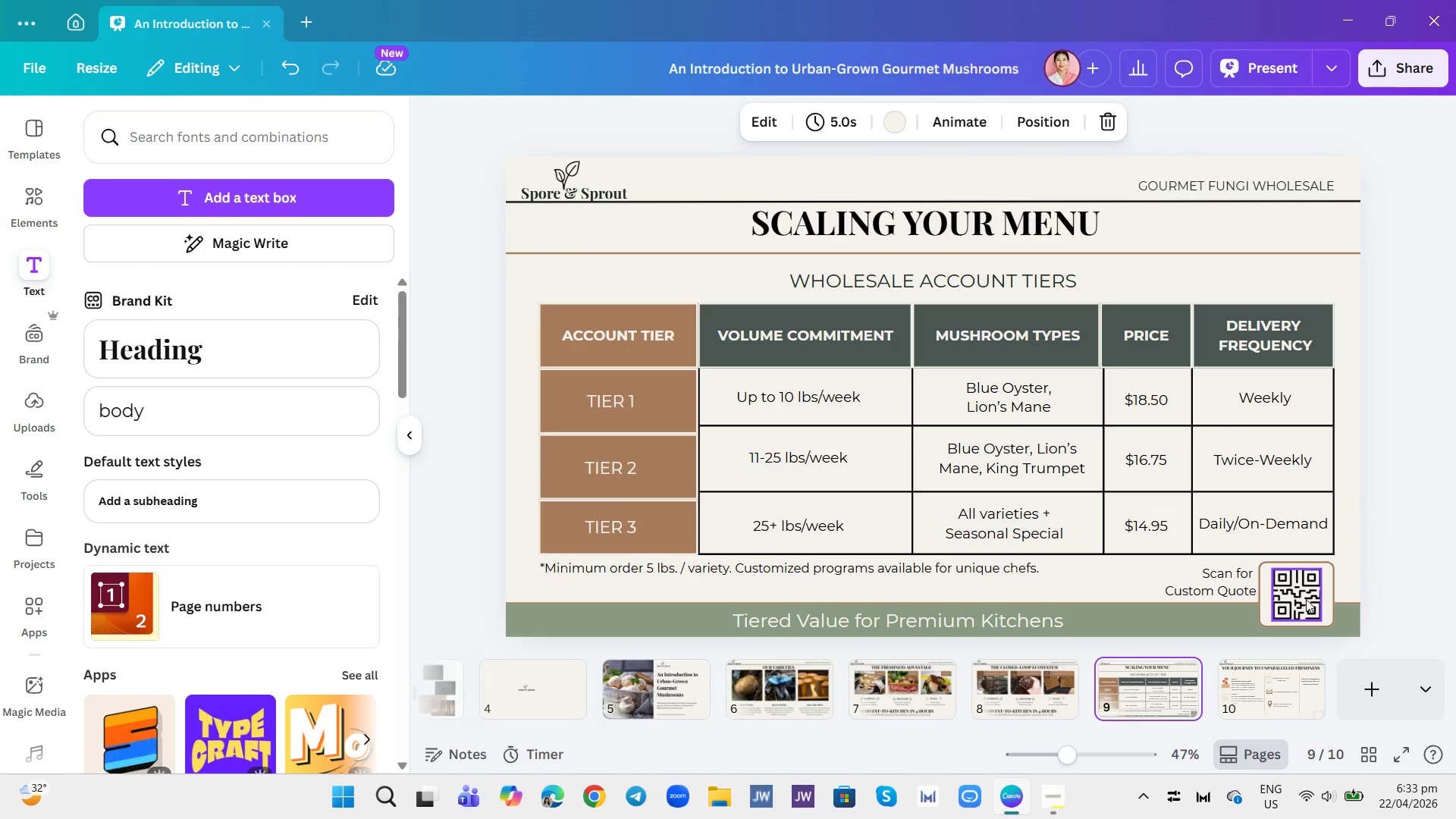 
left_click([1306, 599])
 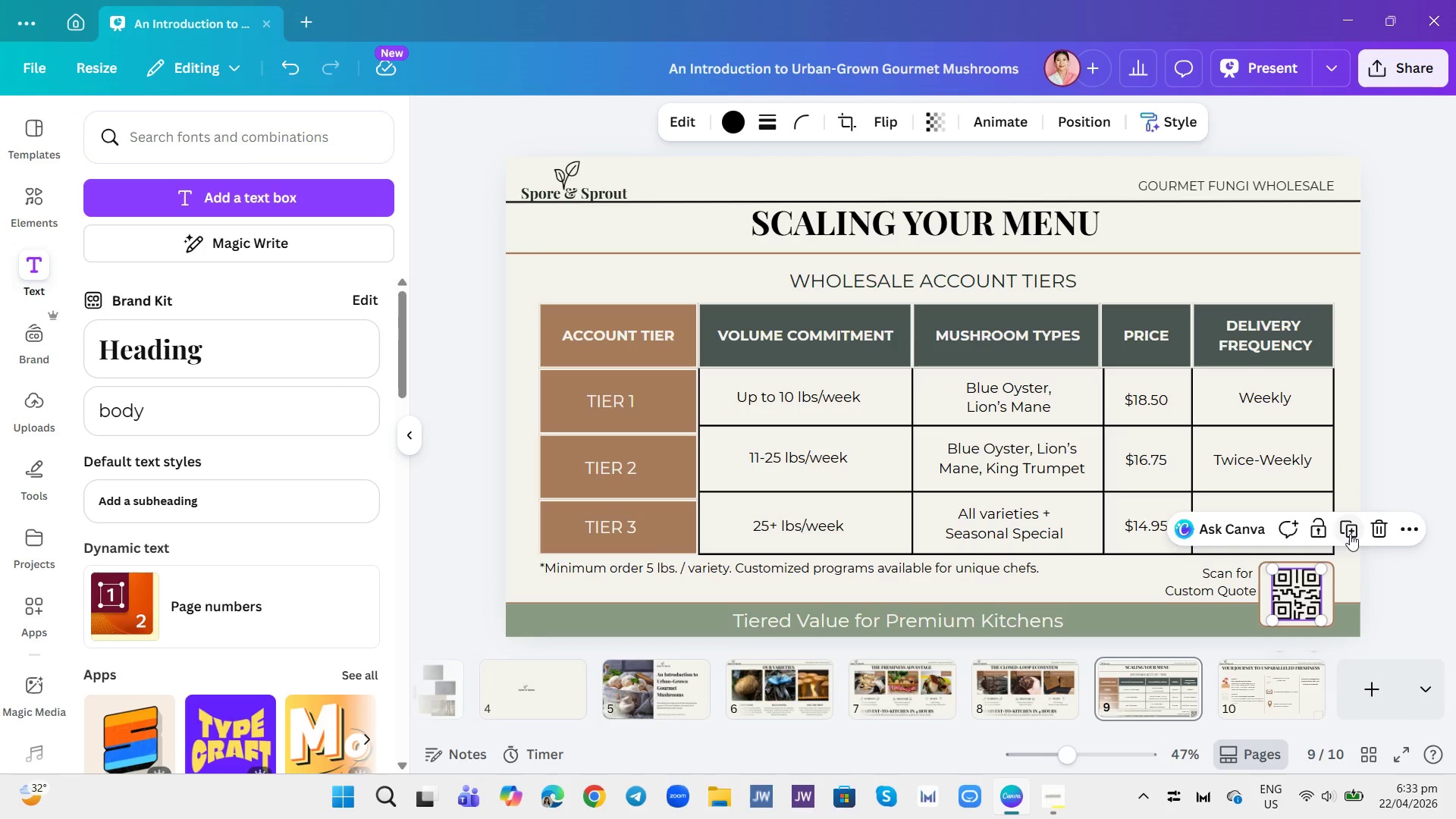 
left_click([1351, 533])
 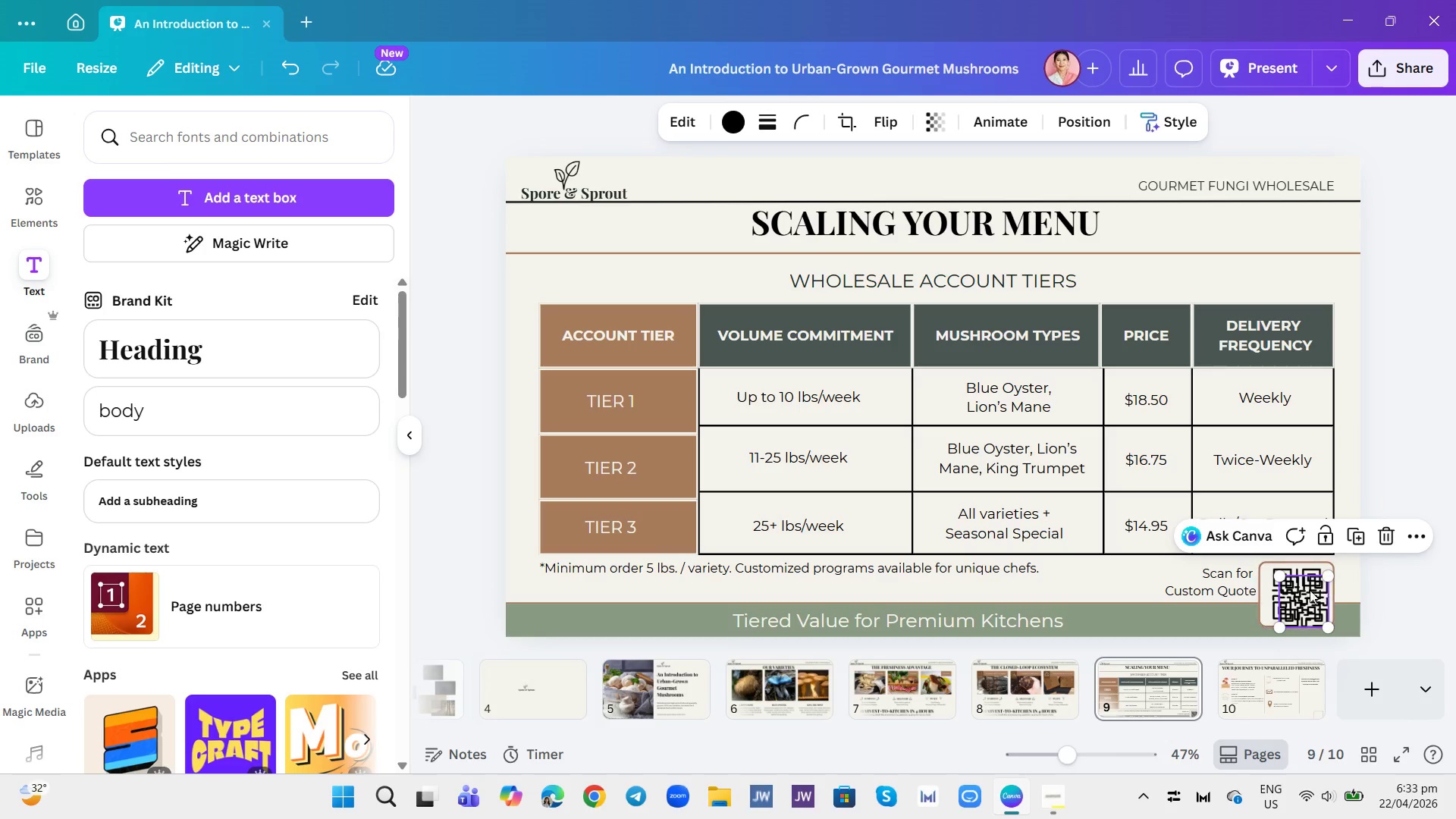 
left_click_drag(start_coordinate=[1310, 592], to_coordinate=[1286, 692])
 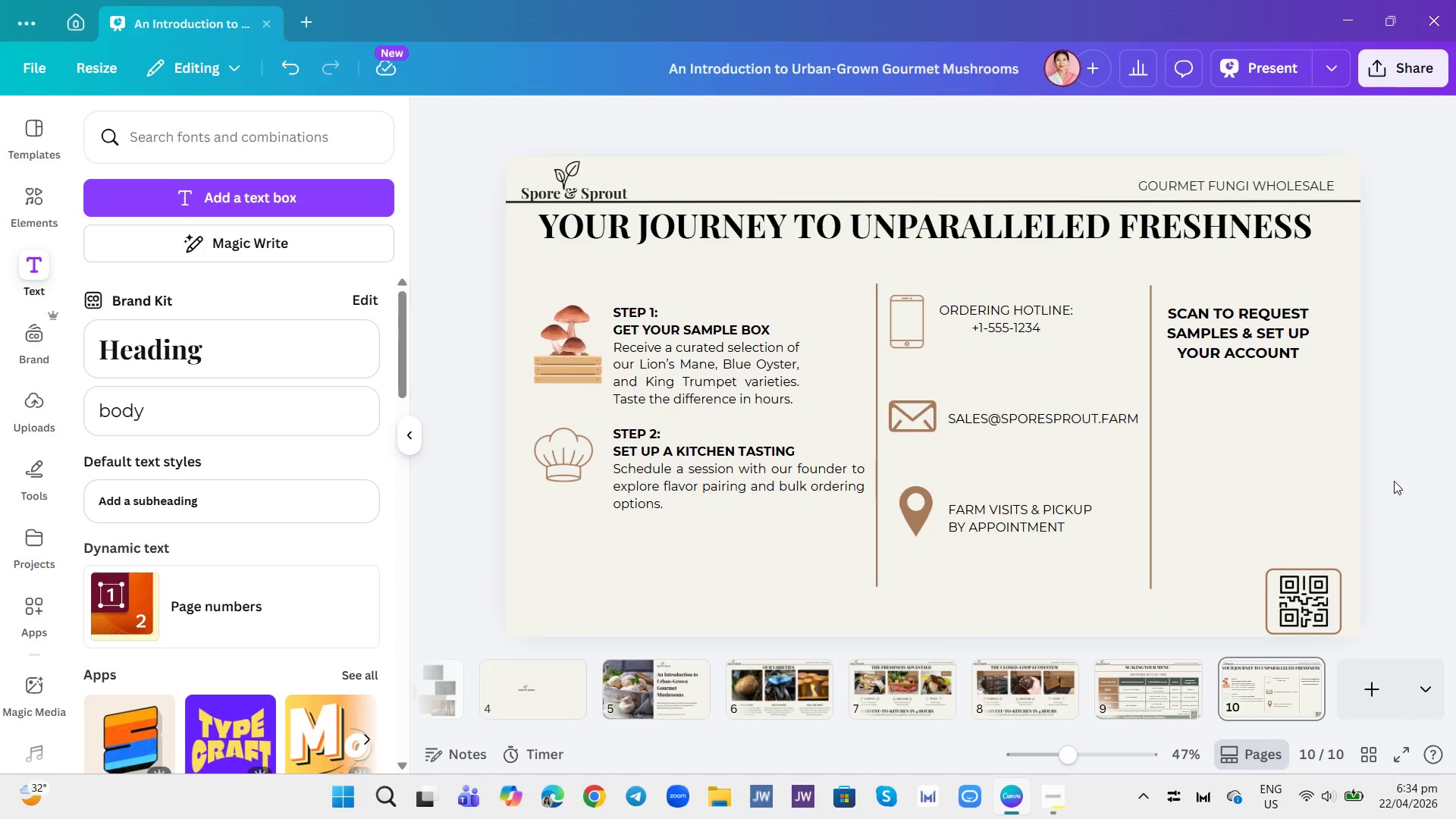 
left_click_drag(start_coordinate=[1247, 551], to_coordinate=[1316, 604])
 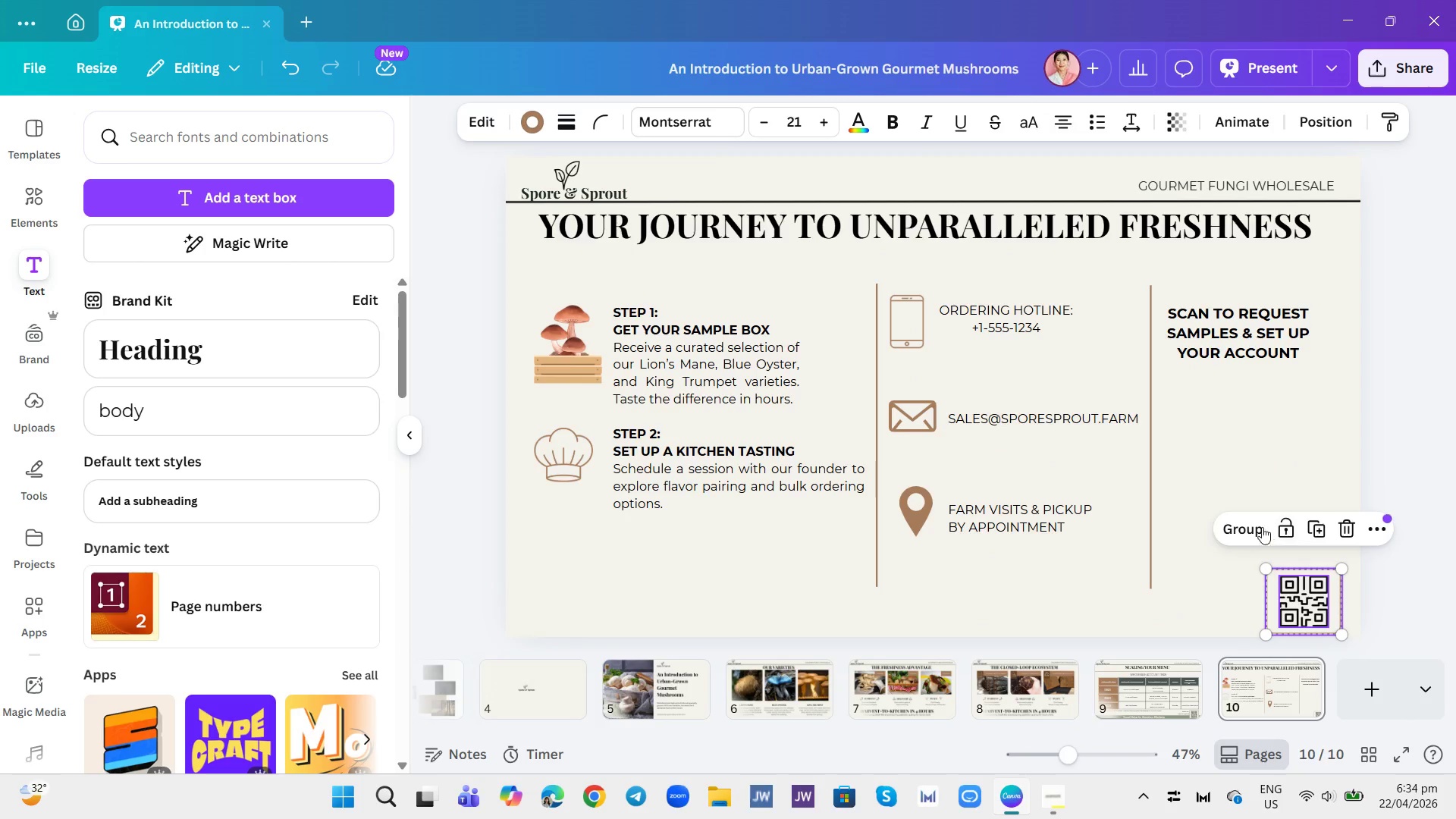 
left_click([1248, 527])
 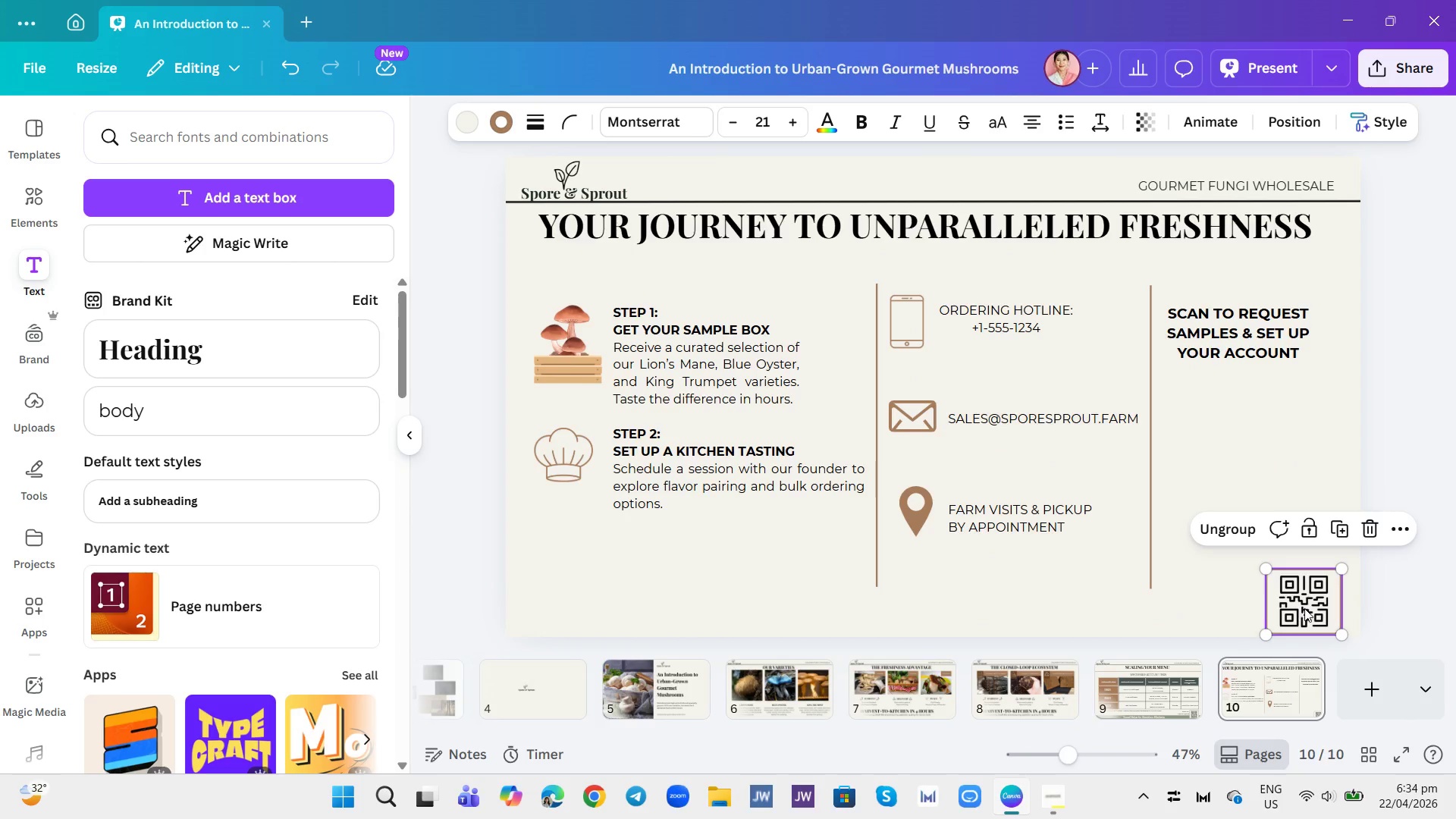 
left_click_drag(start_coordinate=[1304, 608], to_coordinate=[1221, 485])
 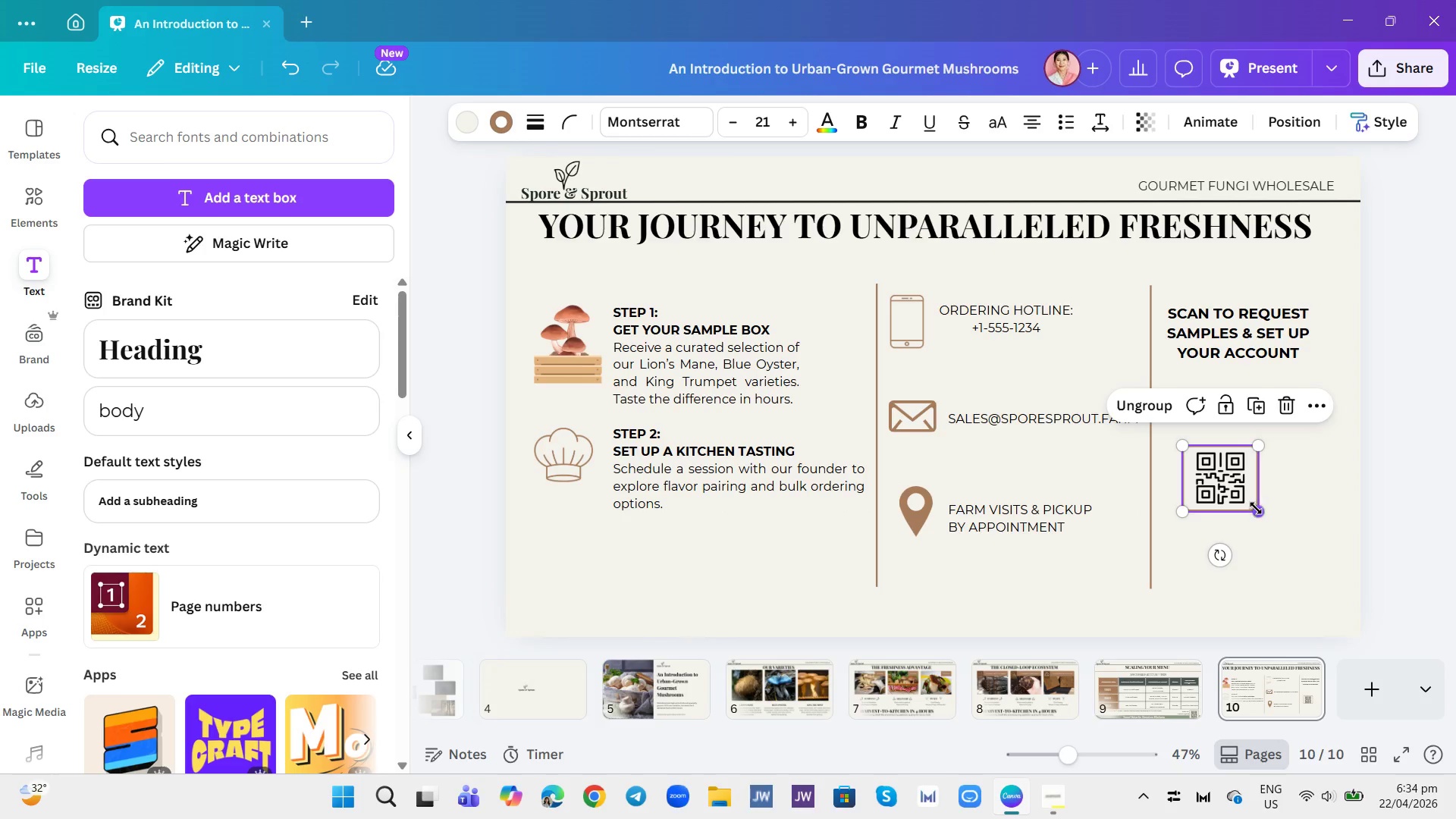 
left_click_drag(start_coordinate=[1257, 508], to_coordinate=[1345, 589])
 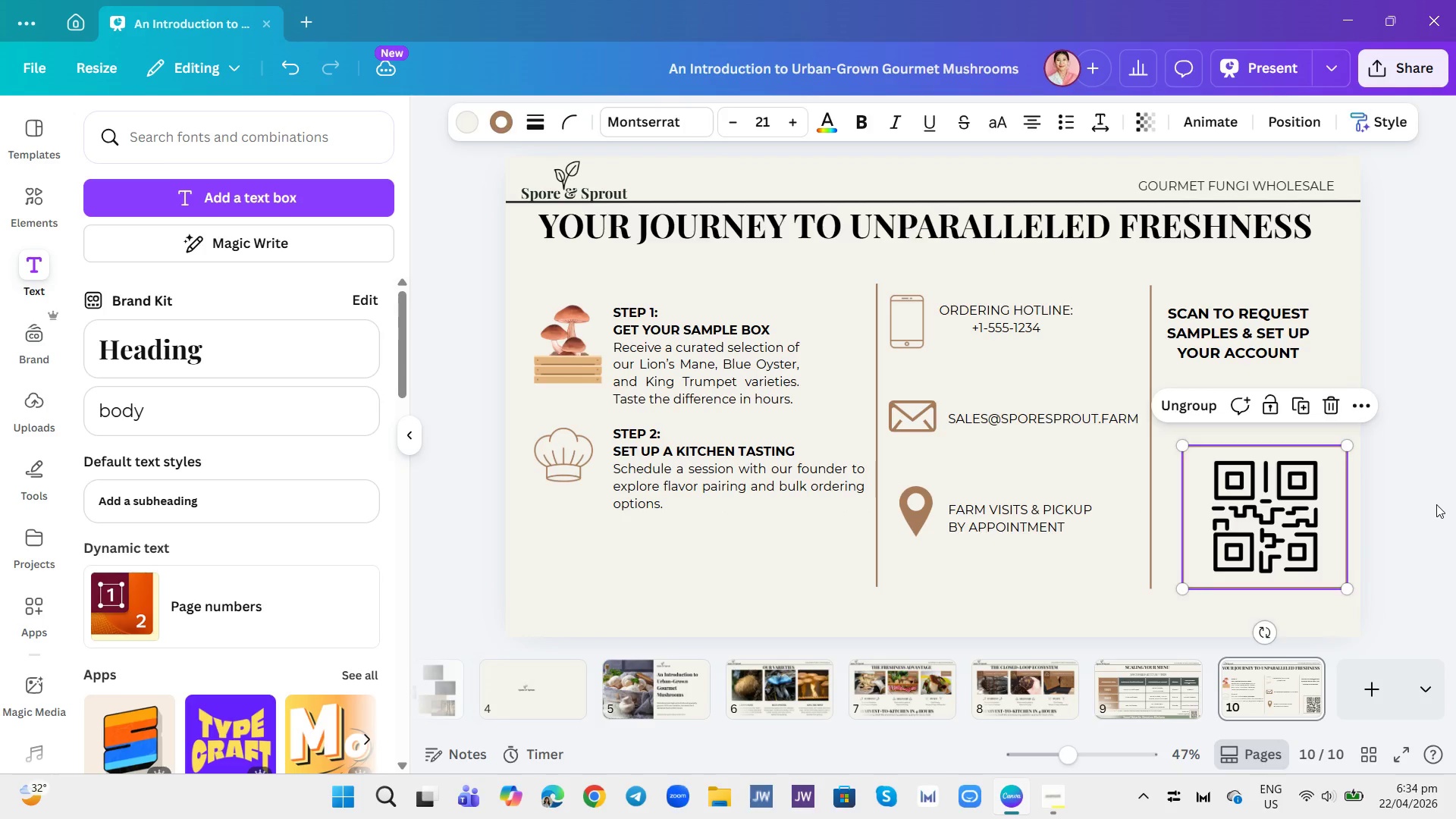 
left_click([1436, 504])
 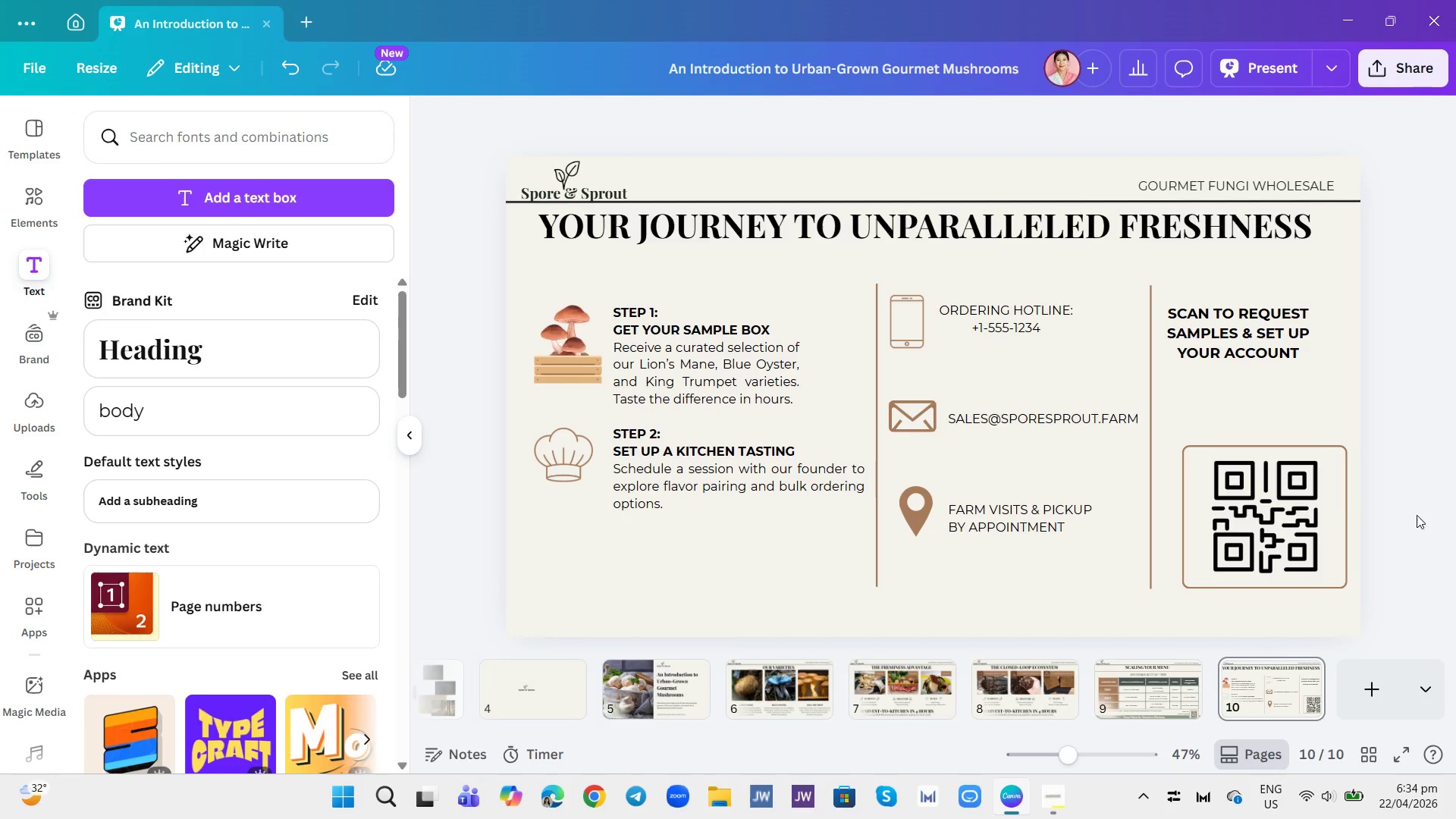 
left_click_drag(start_coordinate=[1308, 503], to_coordinate=[1285, 504])
 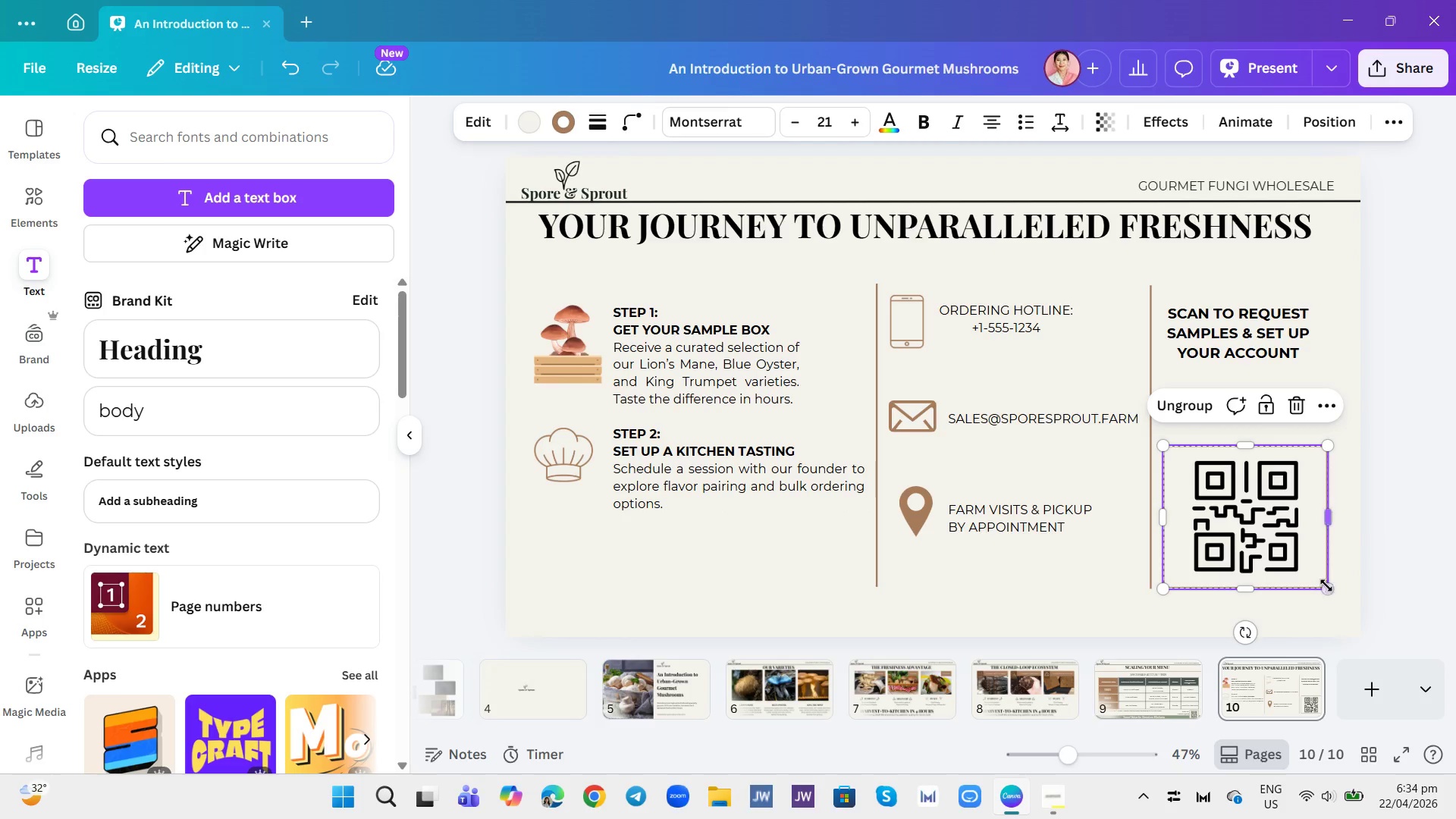 
left_click_drag(start_coordinate=[1327, 586], to_coordinate=[1314, 576])
 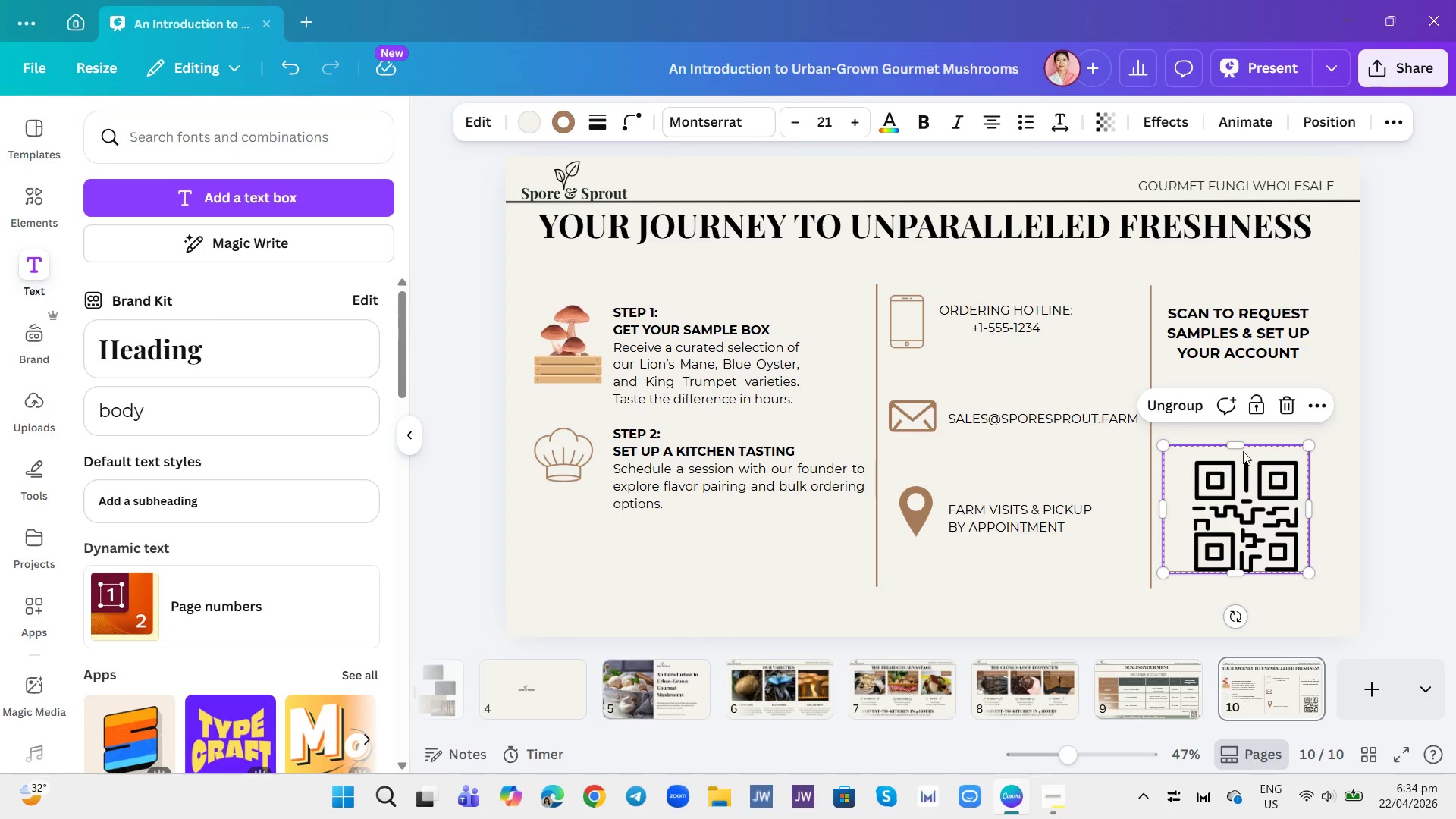 
key(Control+Z)
 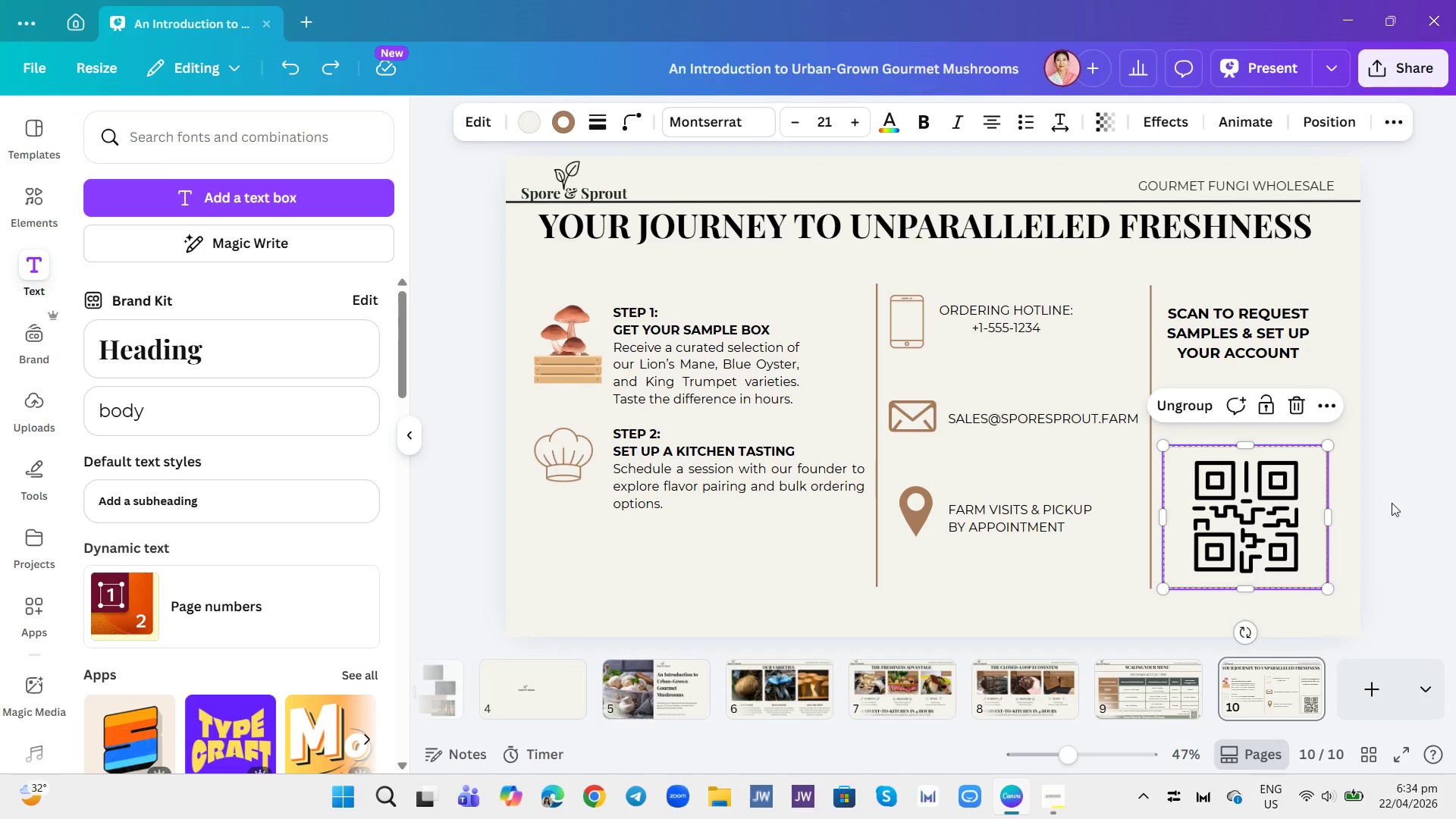 
left_click([1452, 469])
 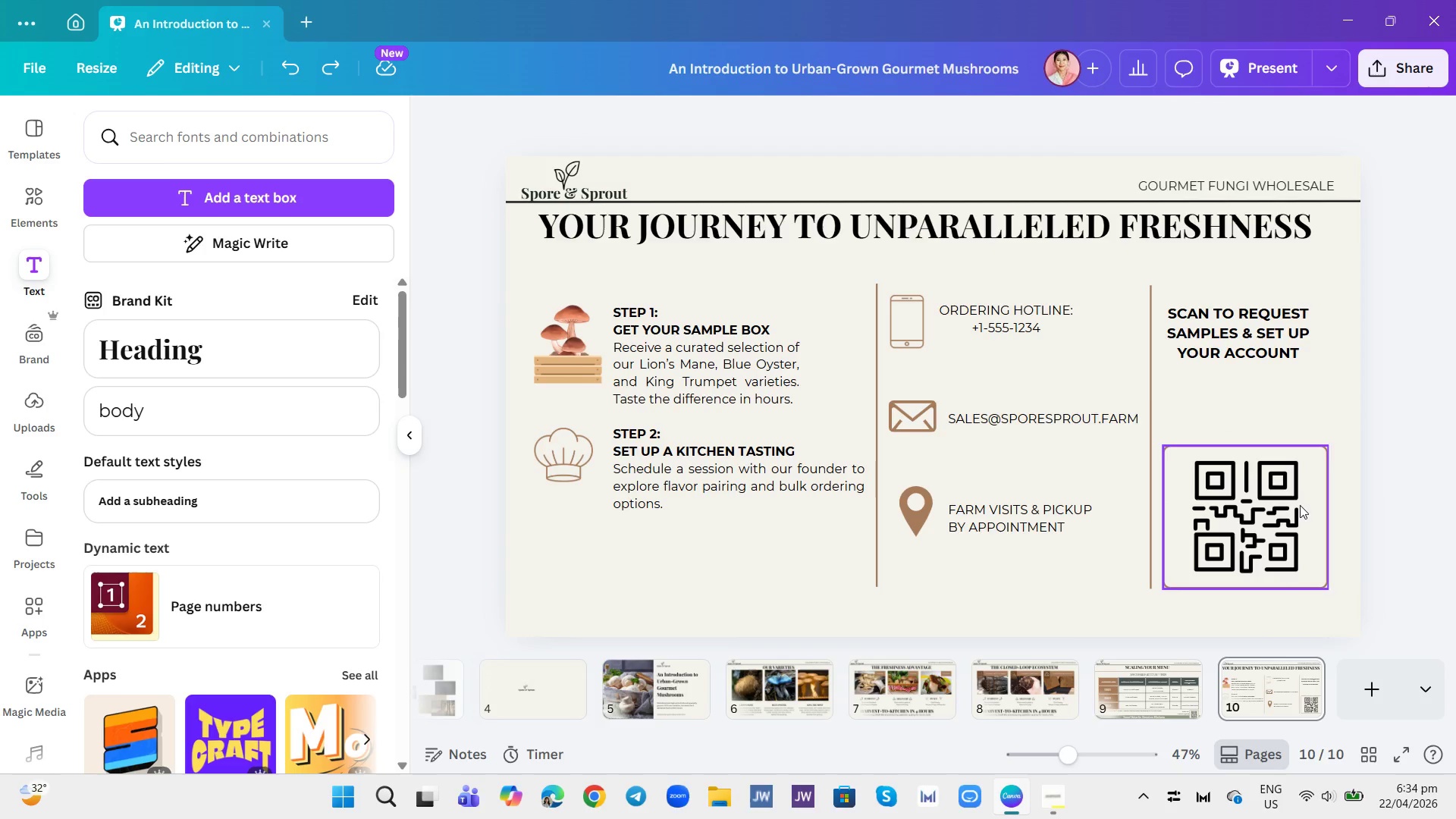 
left_click([1300, 505])
 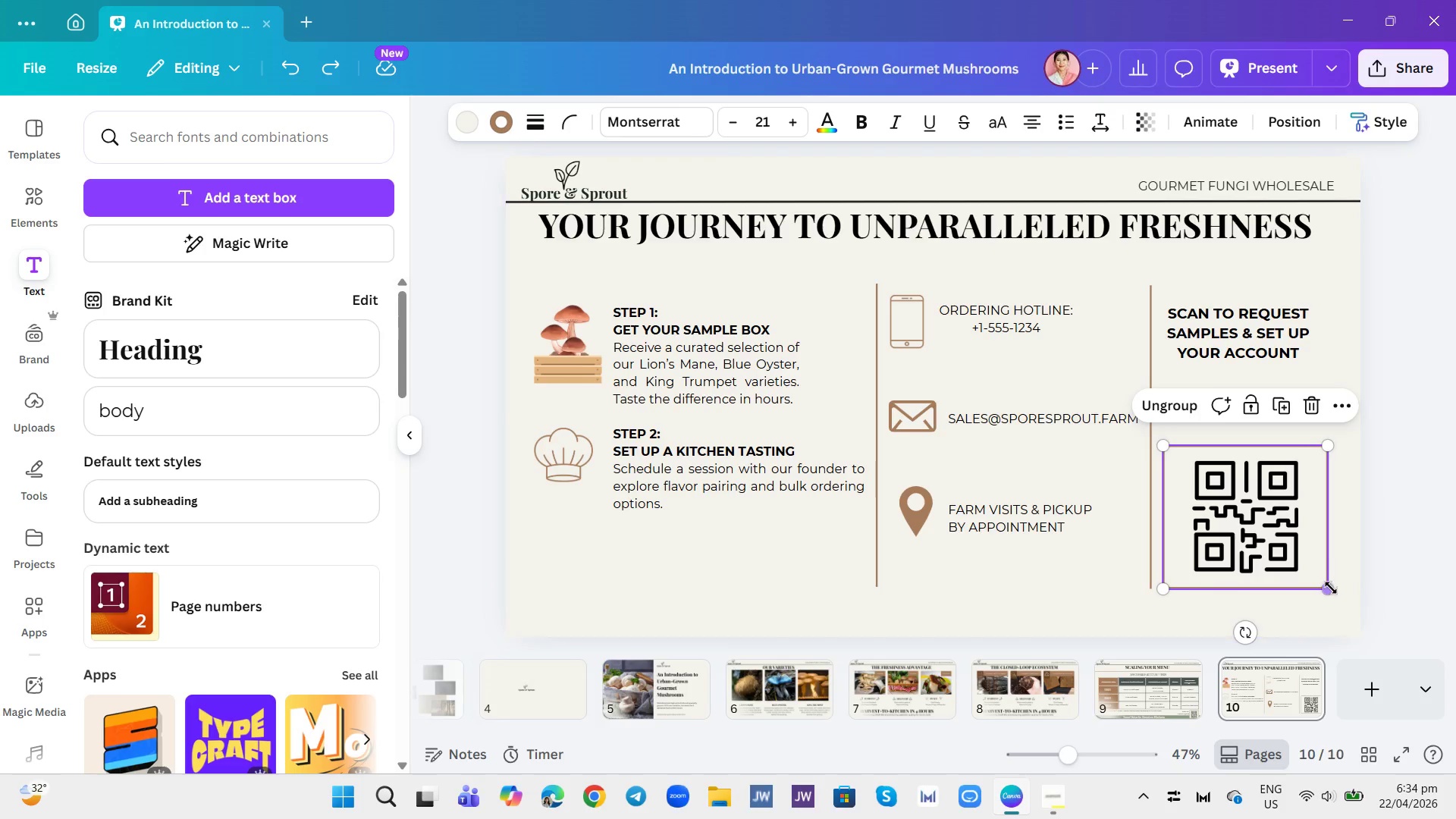 
left_click_drag(start_coordinate=[1329, 588], to_coordinate=[1307, 573])
 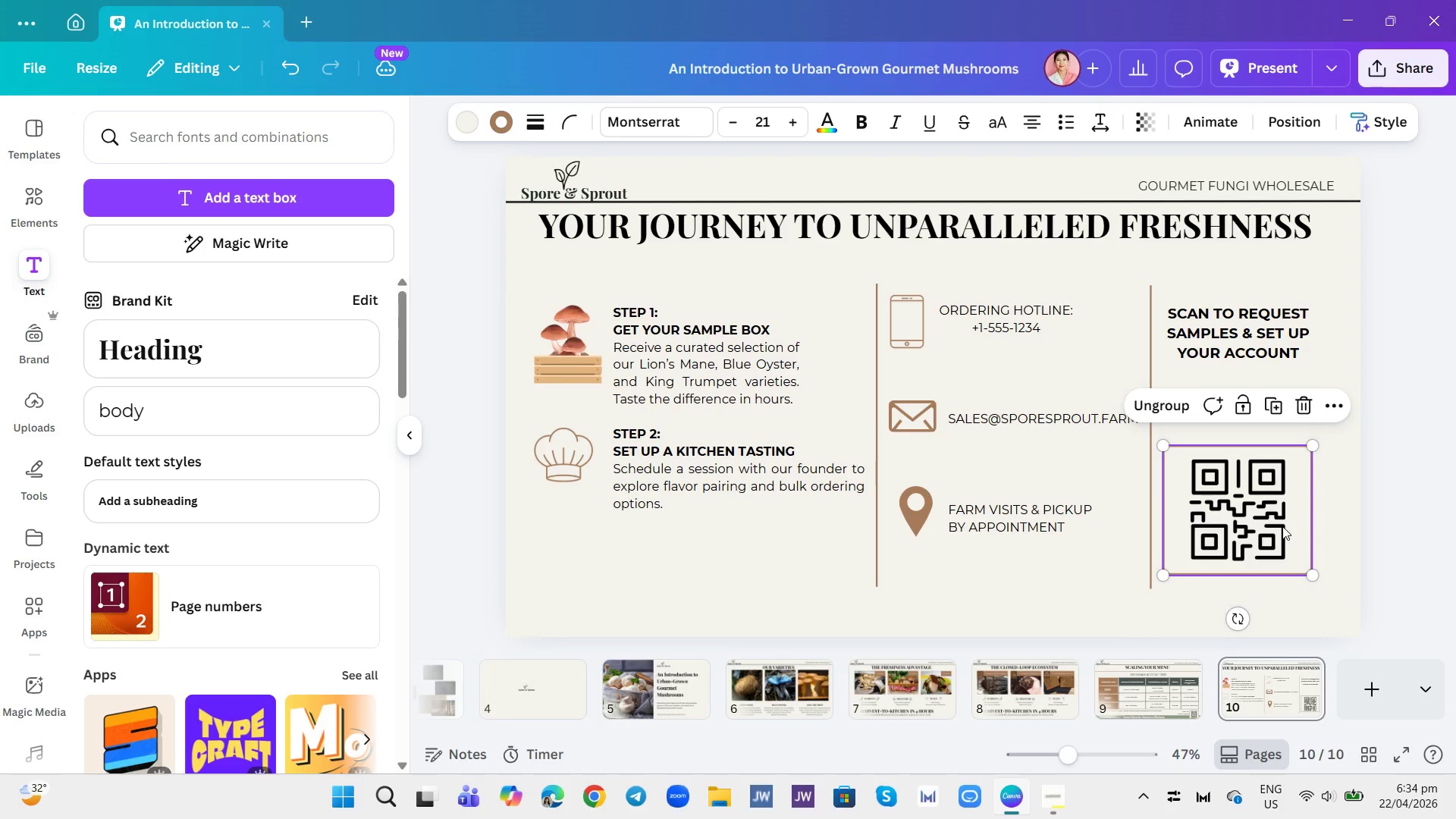 
left_click_drag(start_coordinate=[1282, 526], to_coordinate=[1285, 530])
 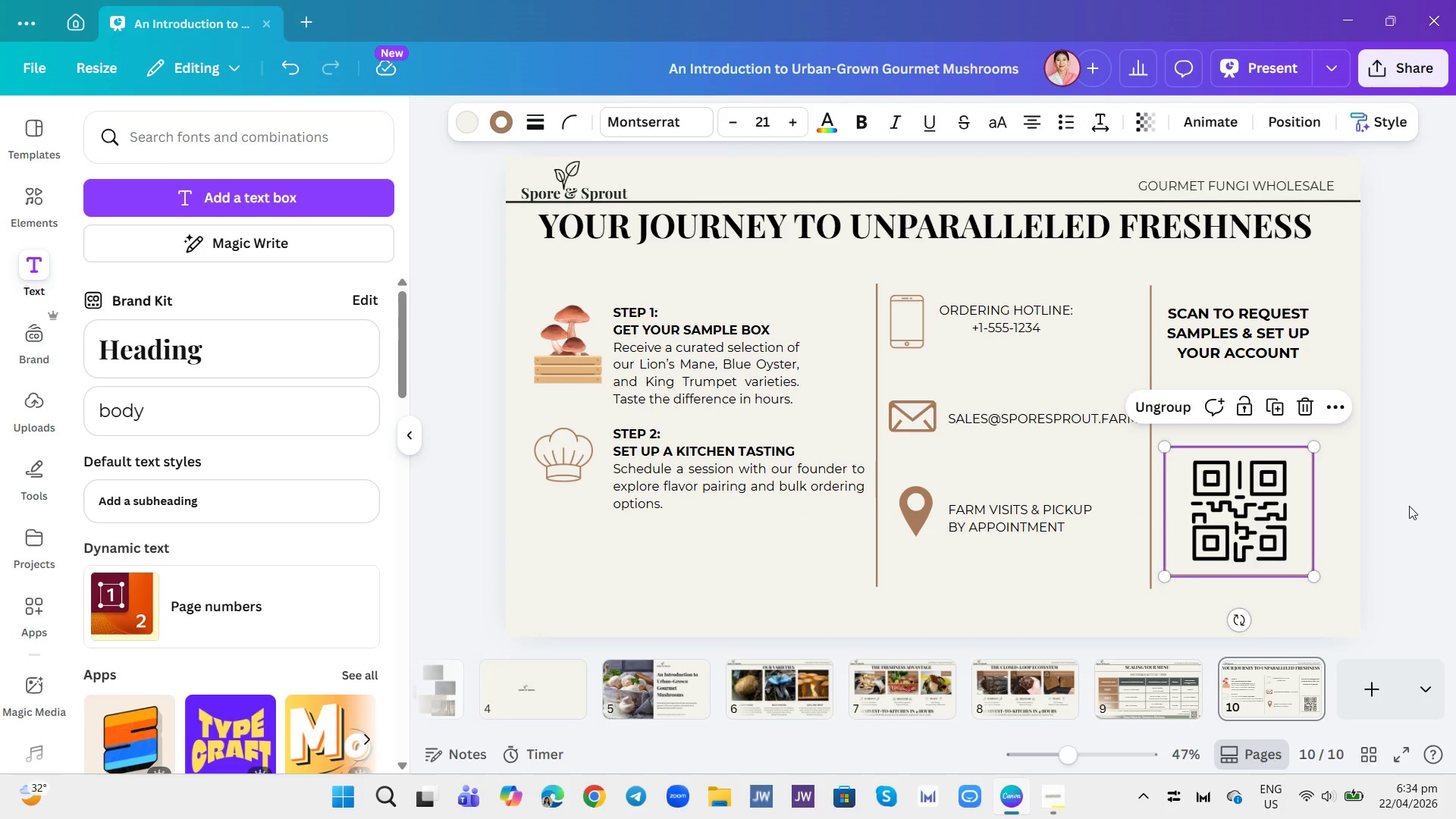 
left_click([1409, 506])
 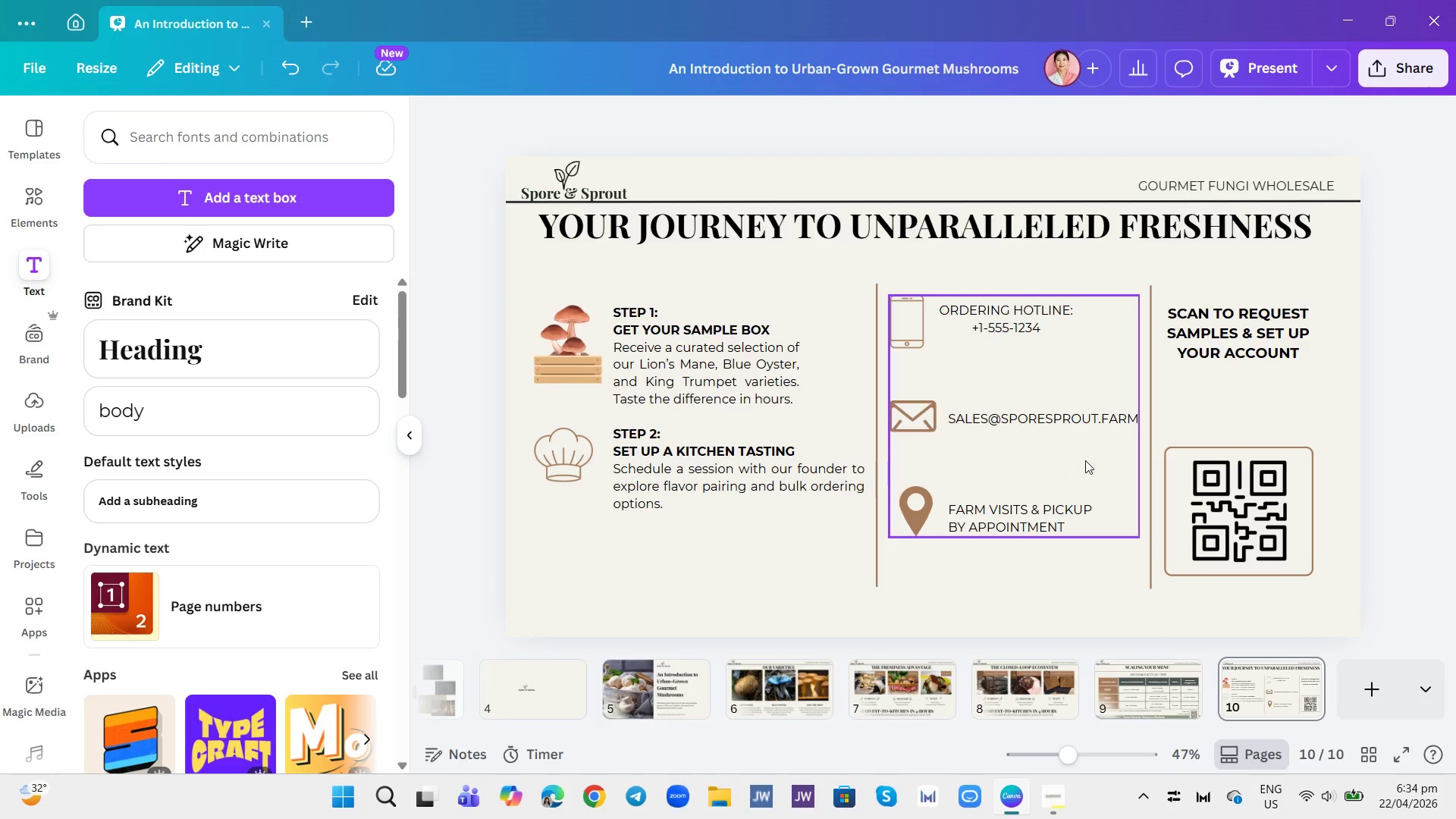 
wait(5.59)
 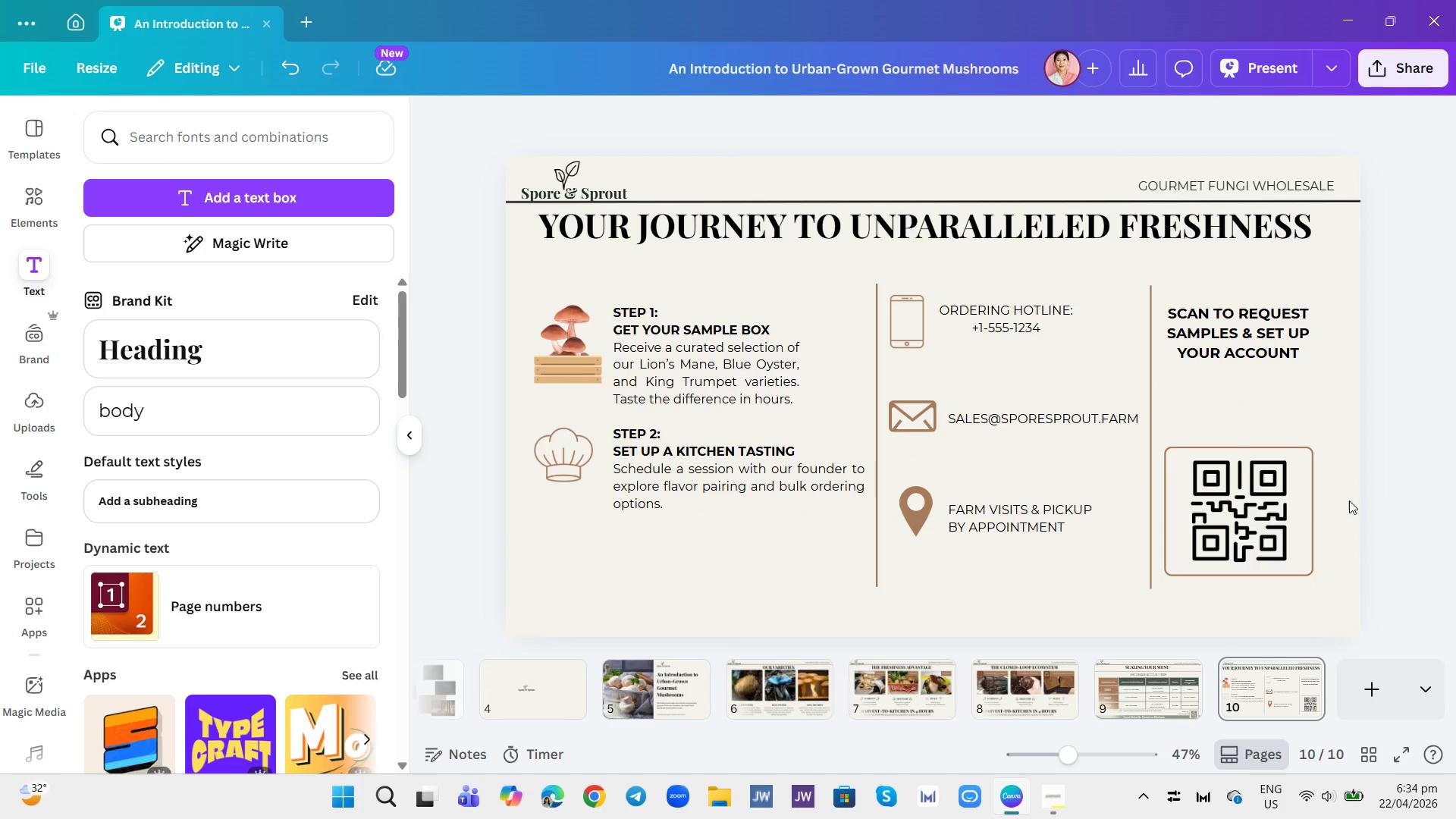 
left_click([309, 416])
 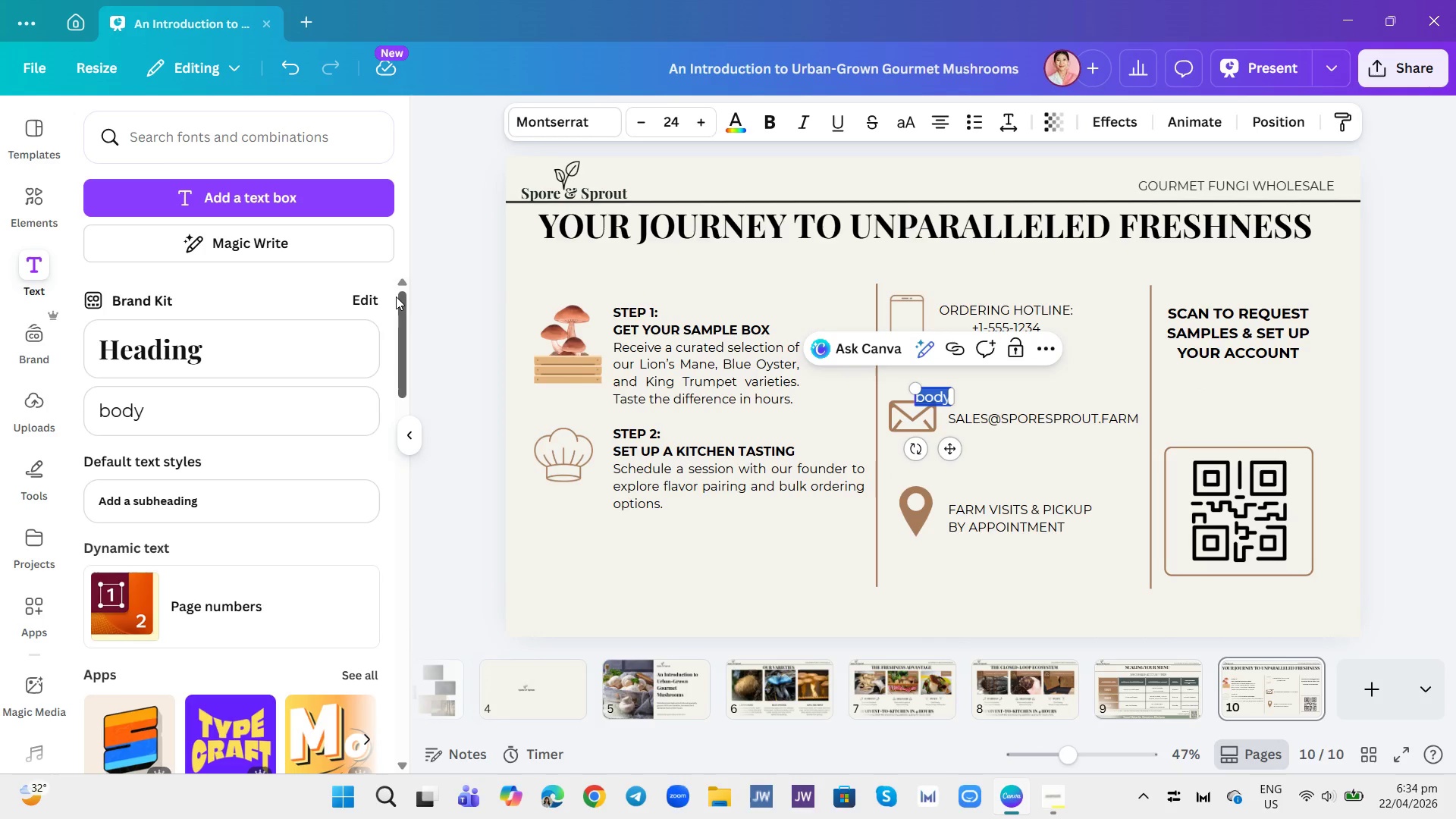 
type(Complete our form for a free chefs)
key(Backspace)
type('s sample delivery and dedicated pricing quote.)
 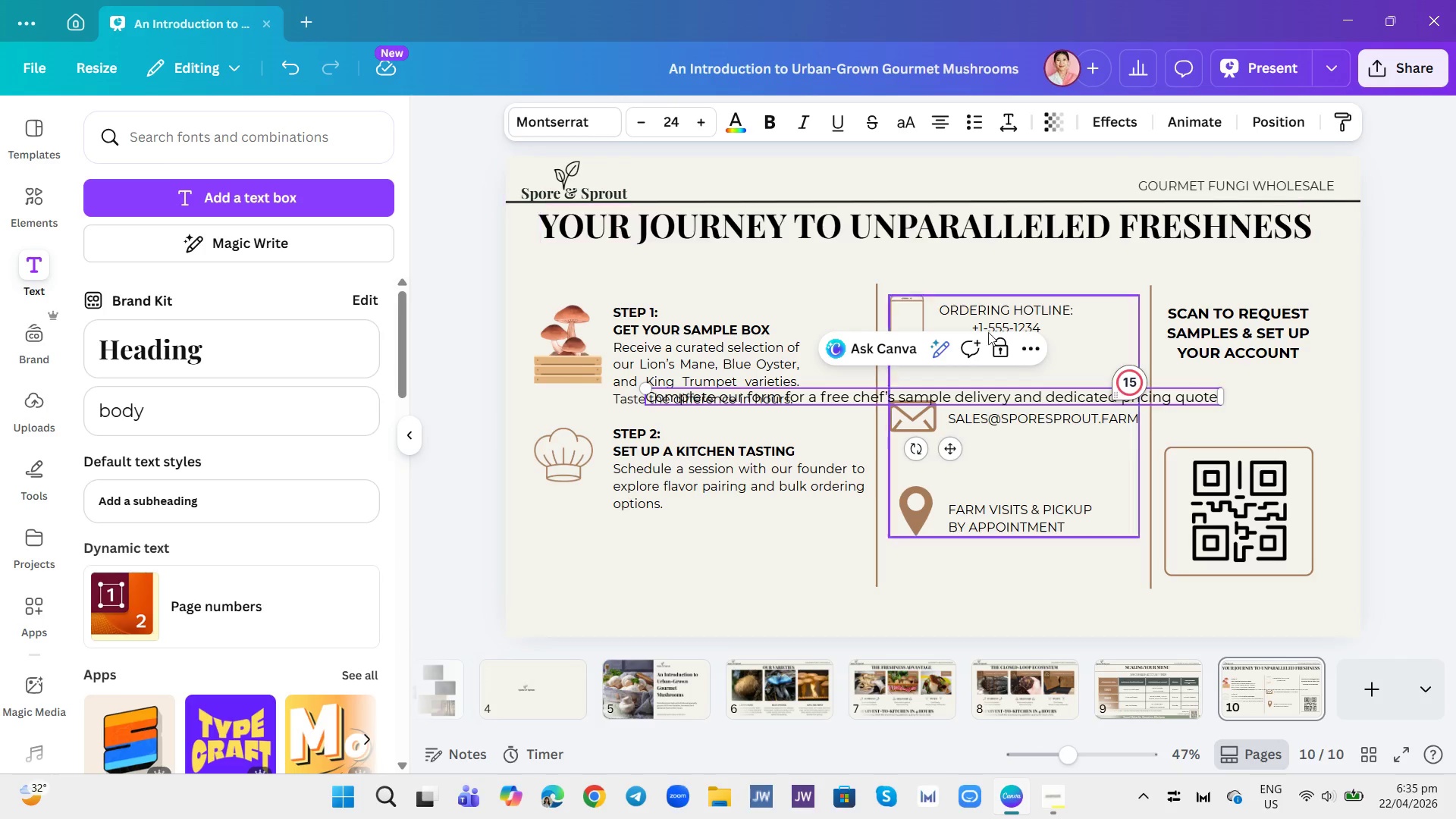 
left_click_drag(start_coordinate=[1225, 402], to_coordinate=[985, 394])
 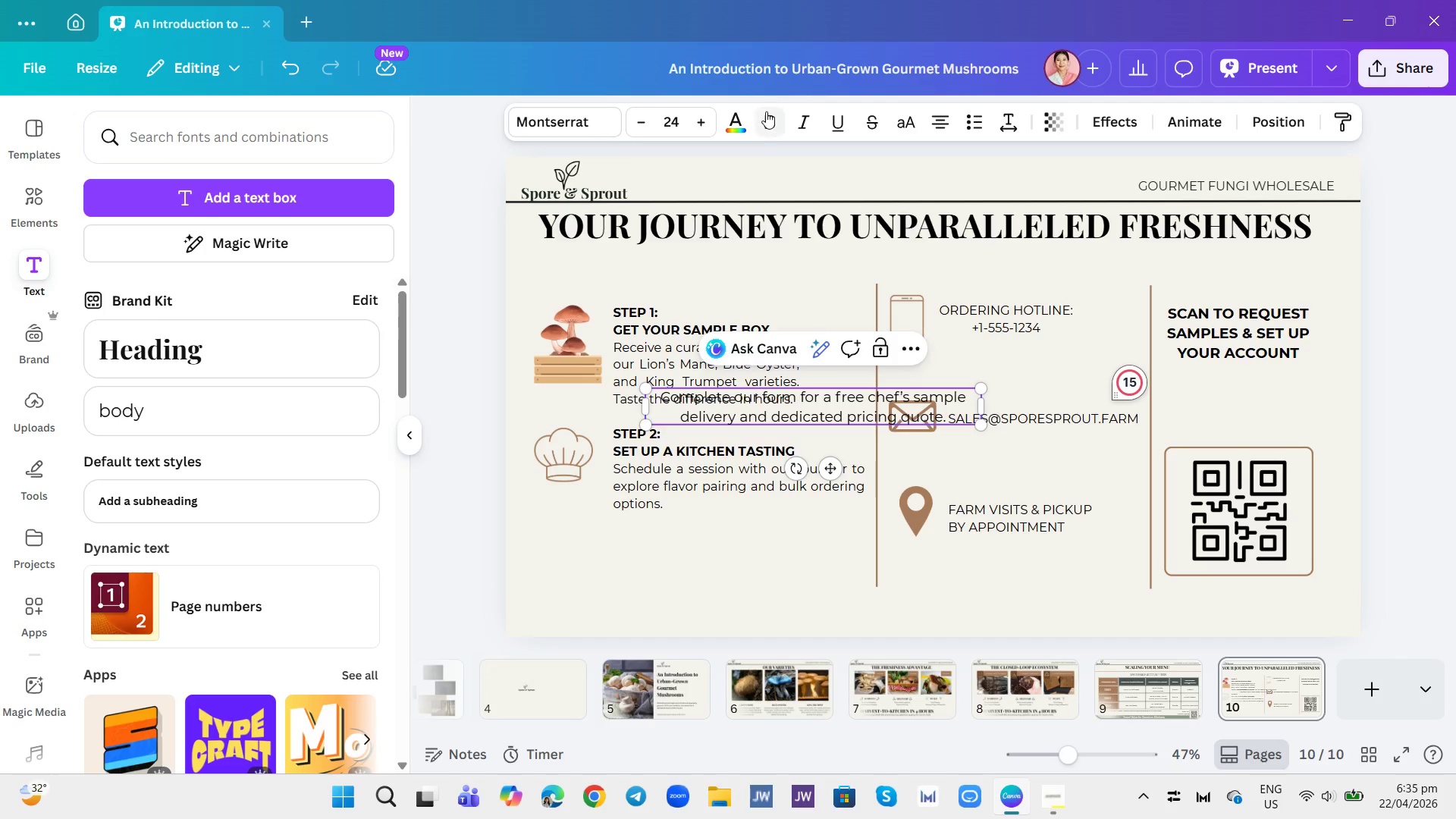 
left_click([679, 121])
 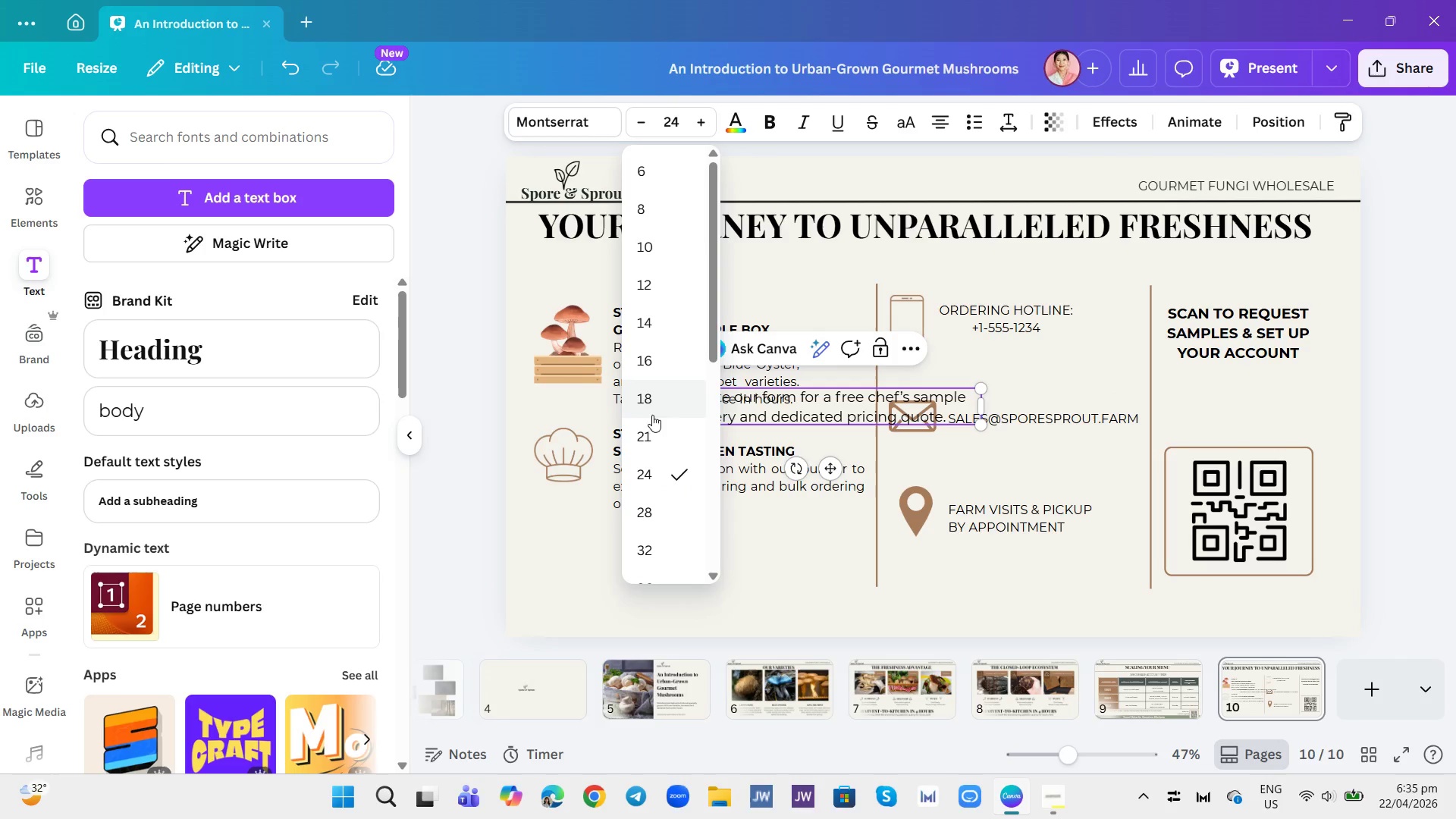 
left_click([650, 437])
 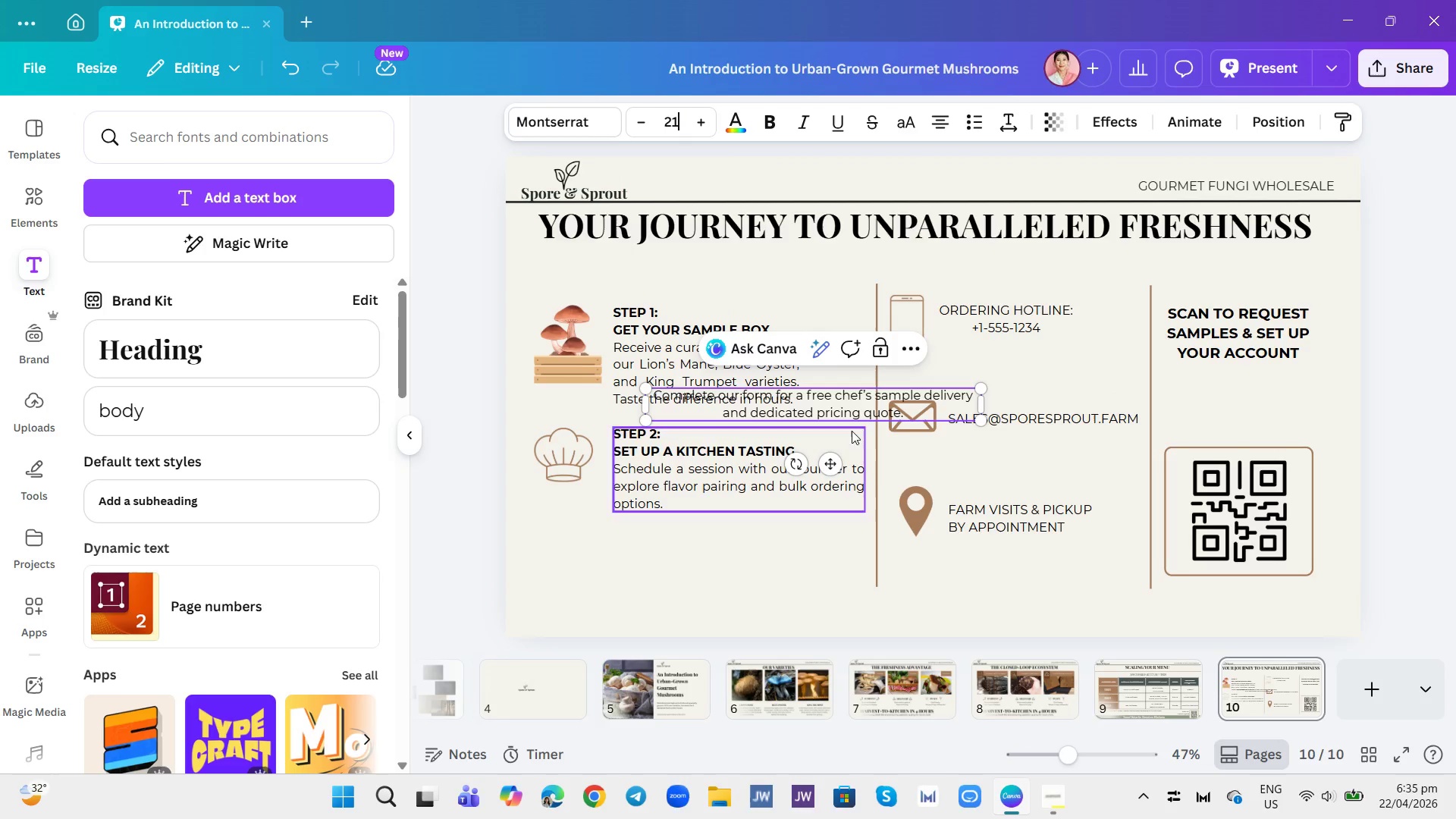 
left_click_drag(start_coordinate=[827, 466], to_coordinate=[1221, 481])
 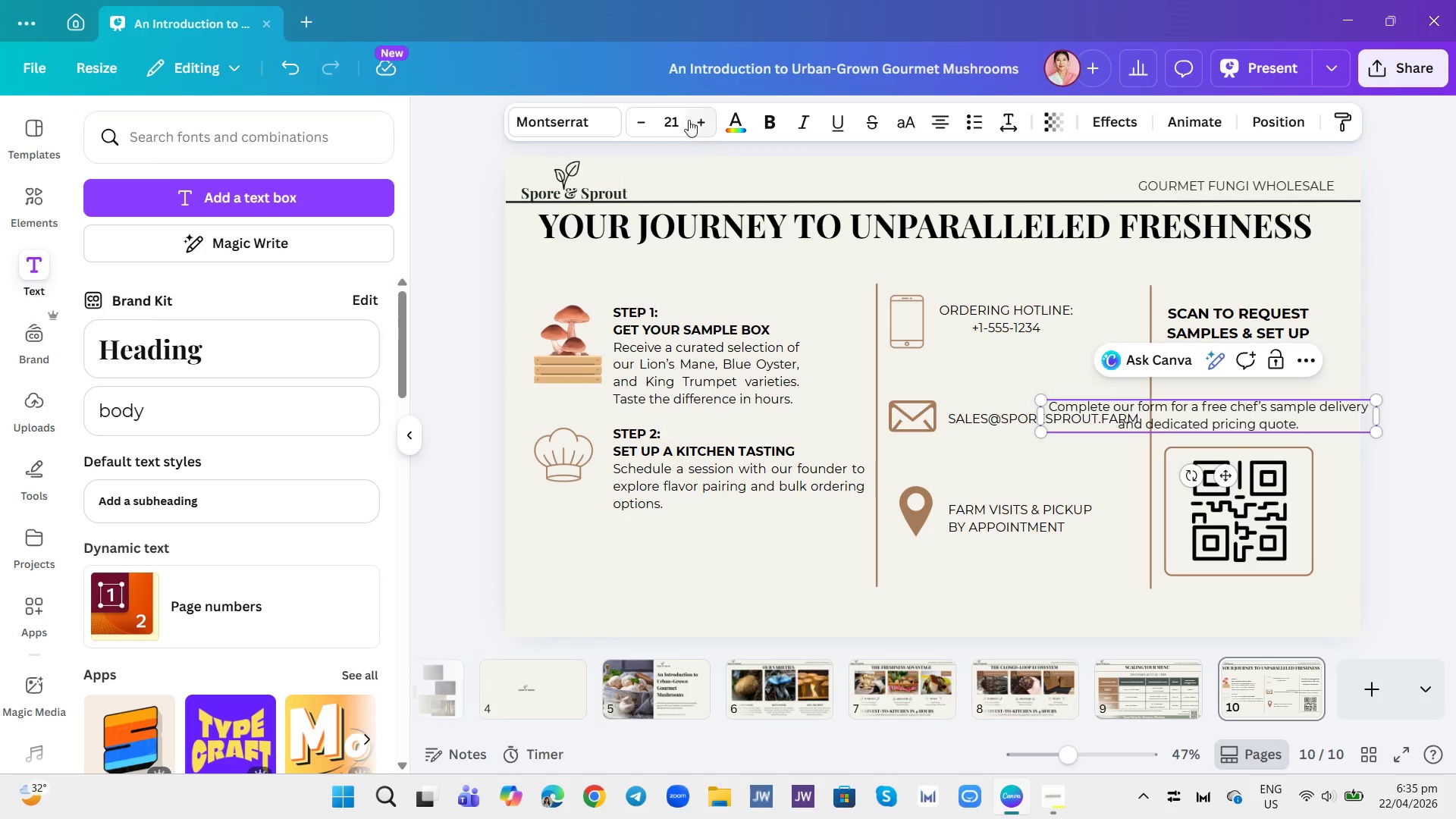 
left_click([672, 119])
 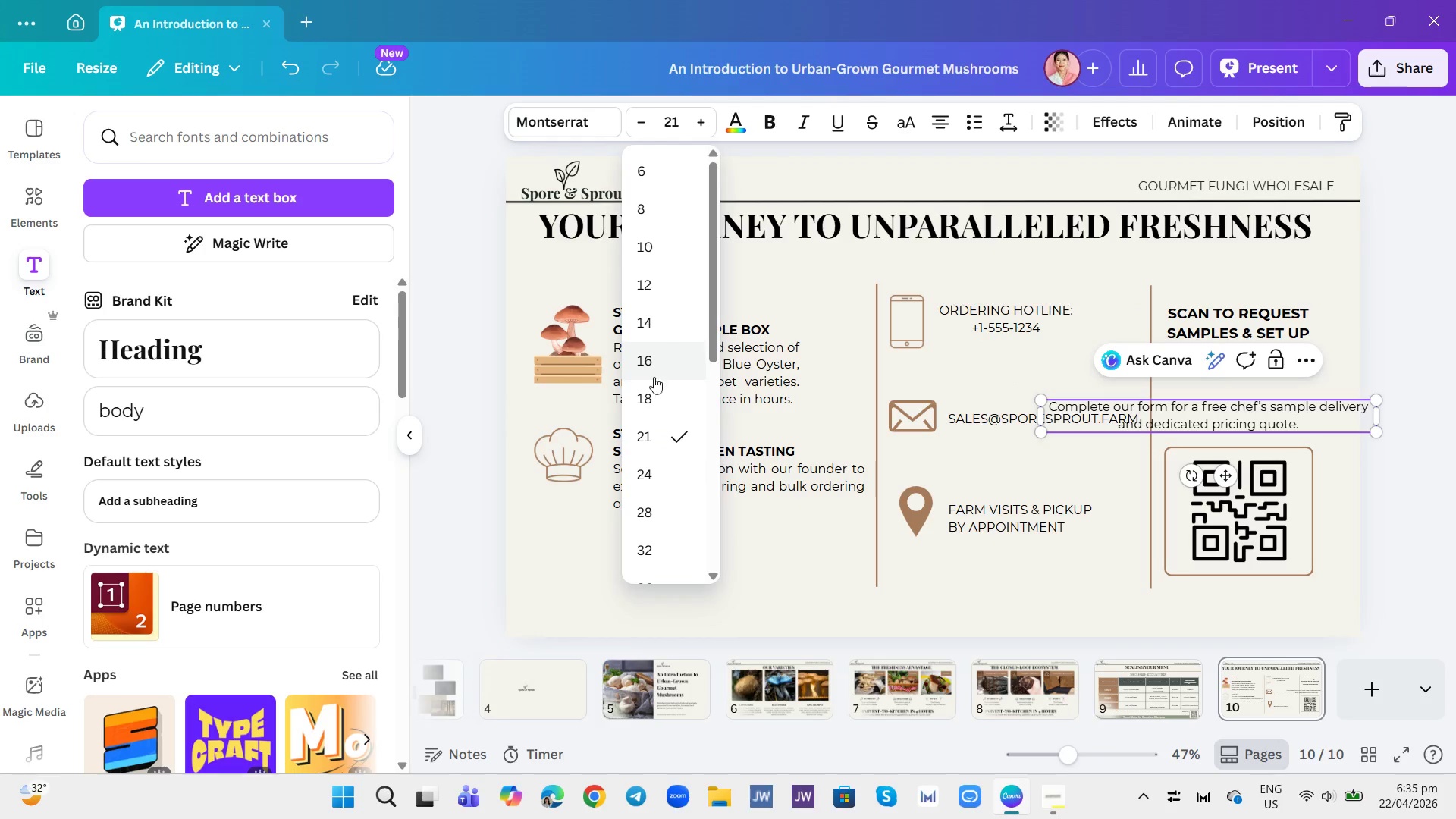 
left_click([650, 394])
 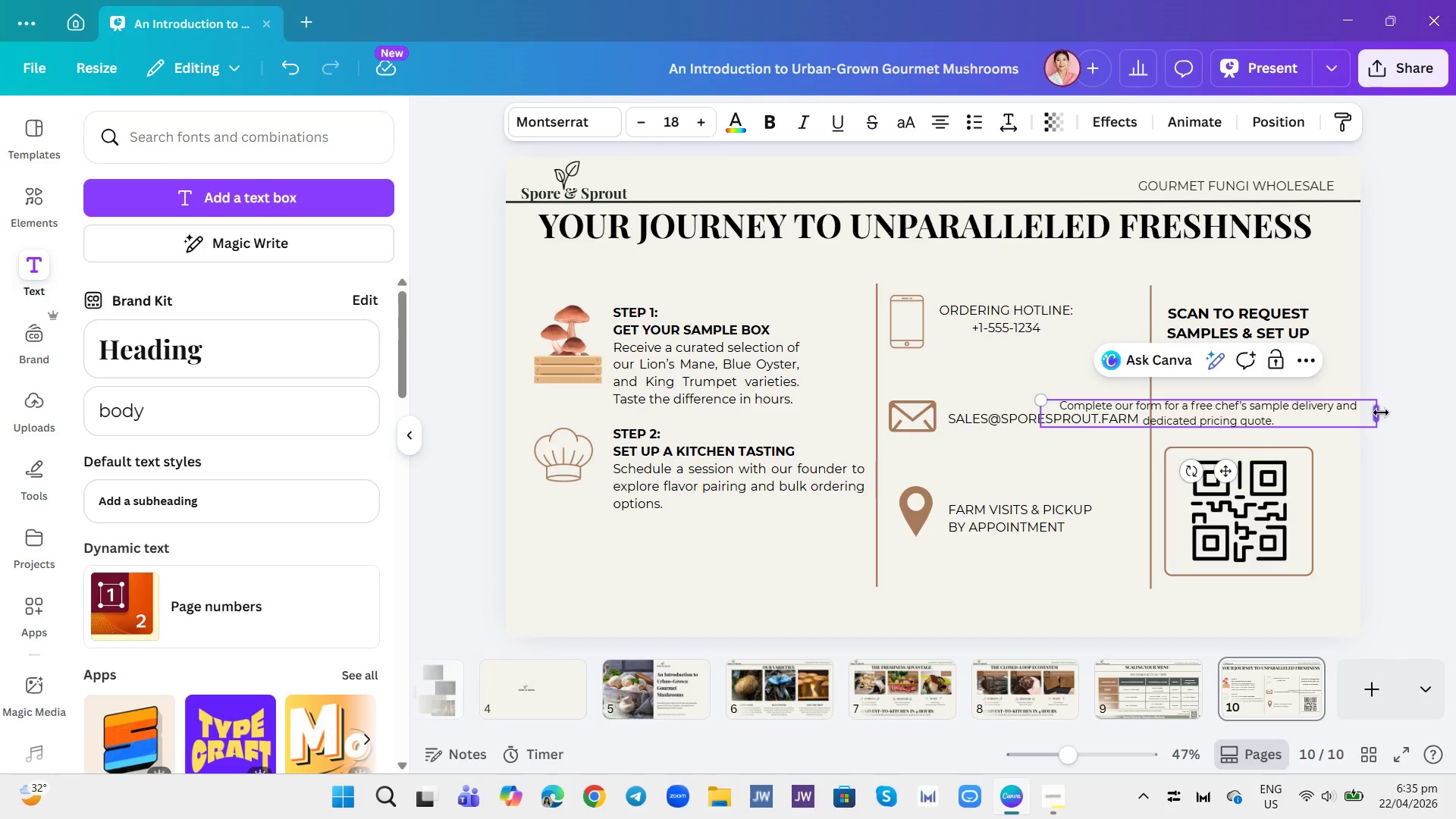 
left_click_drag(start_coordinate=[1381, 413], to_coordinate=[1307, 406])
 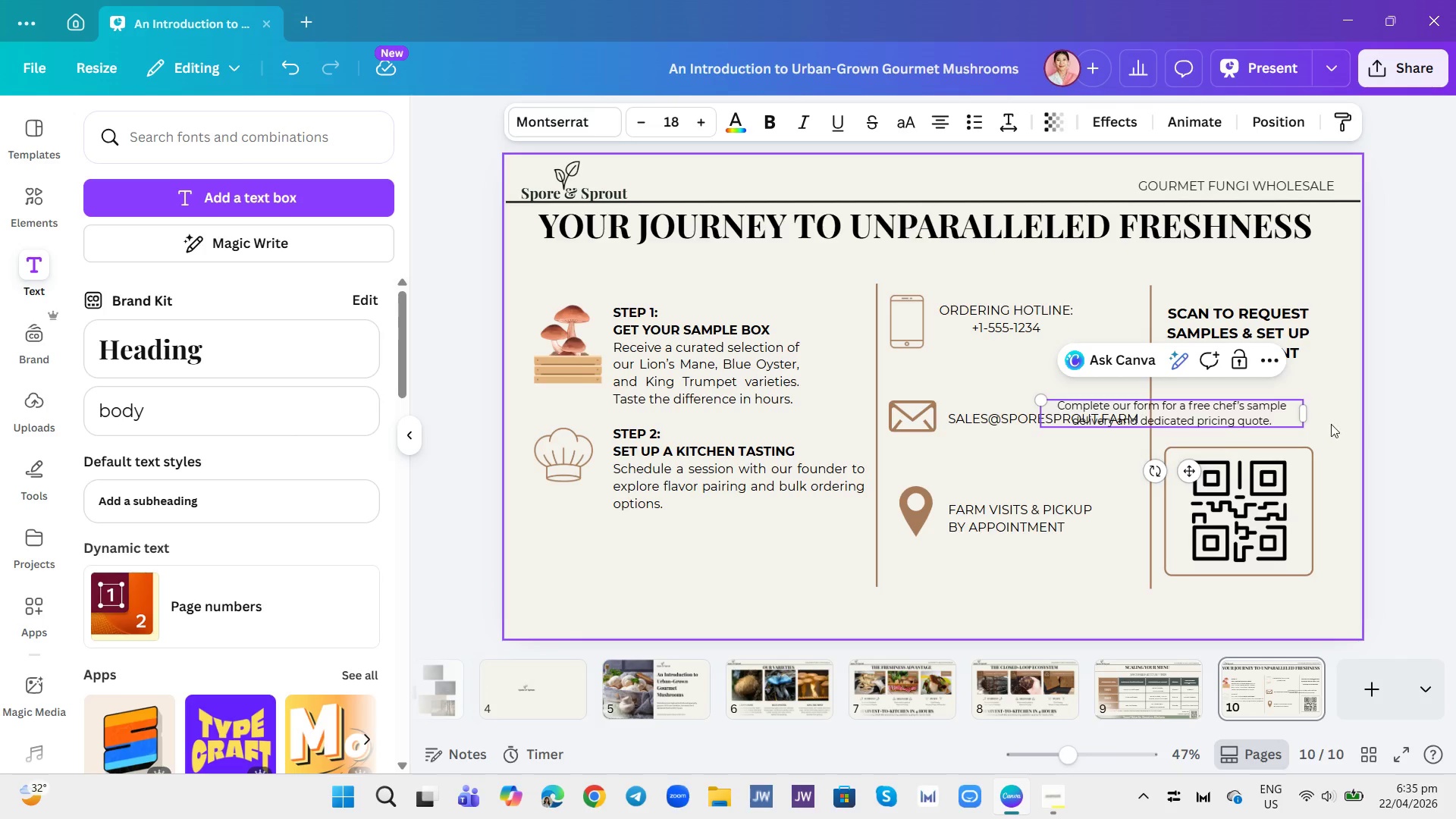 
left_click([1329, 424])
 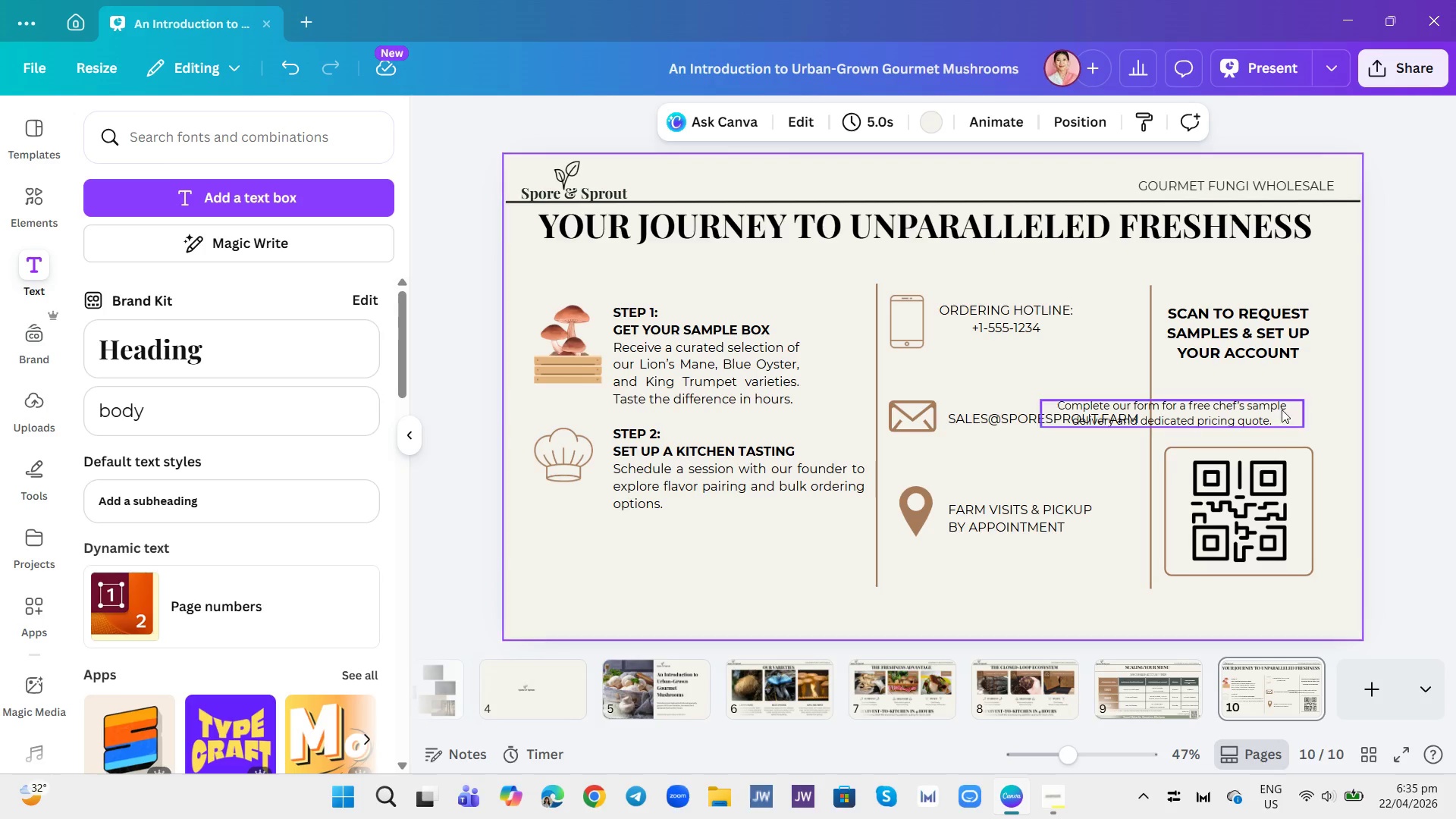 
left_click_drag(start_coordinate=[1253, 415], to_coordinate=[1337, 411])
 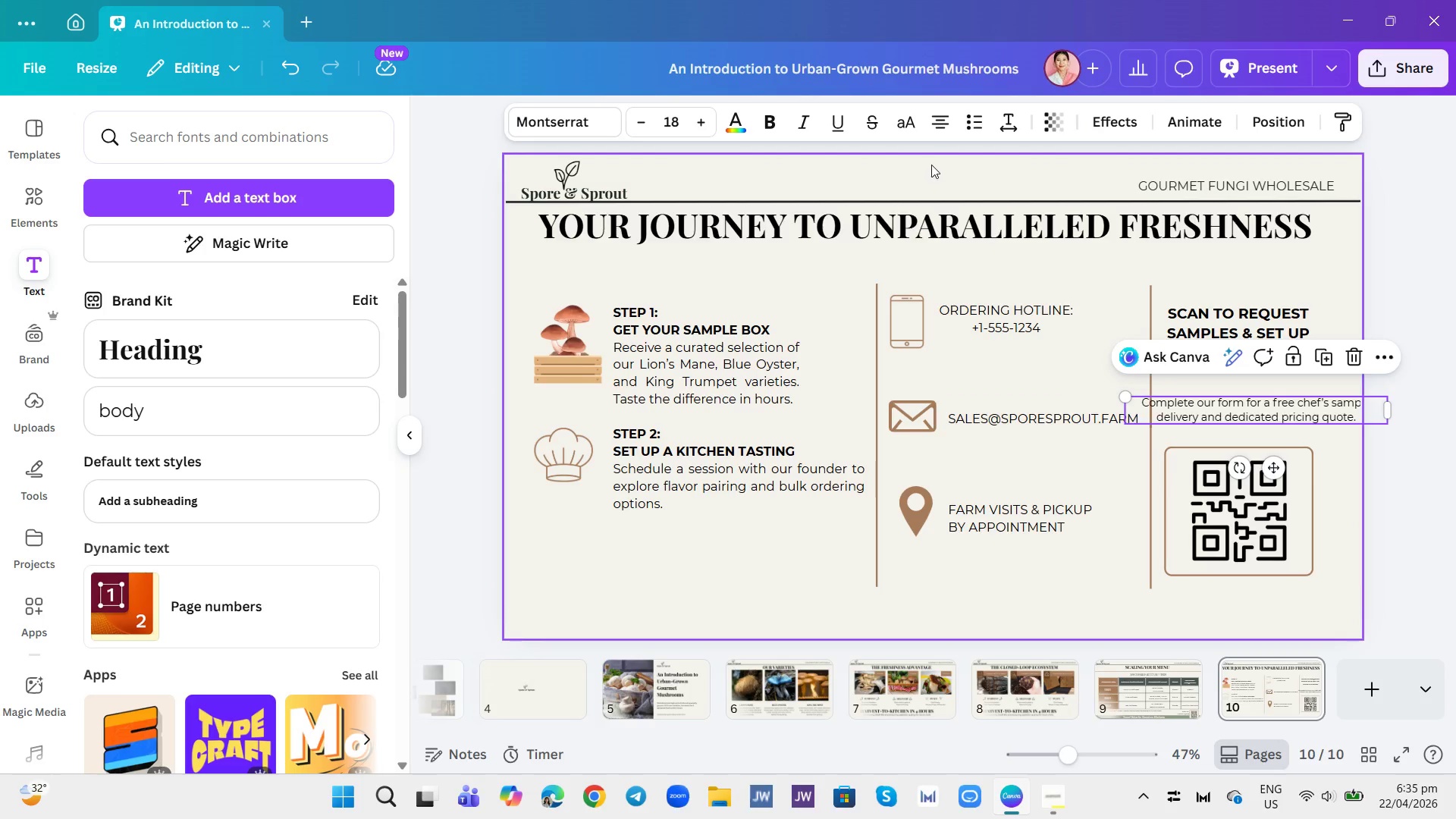 
left_click([671, 117])
 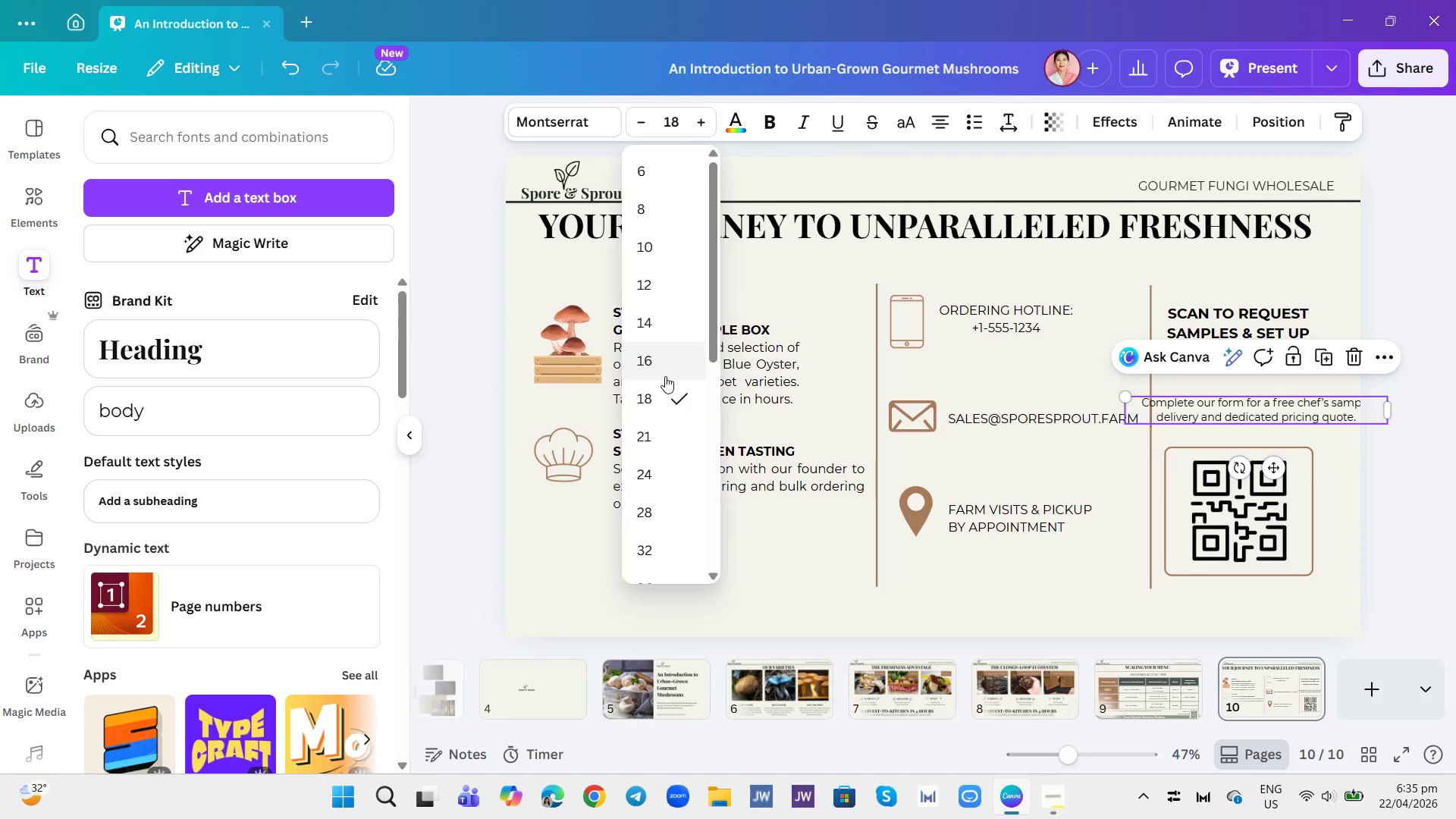 
left_click([648, 354])
 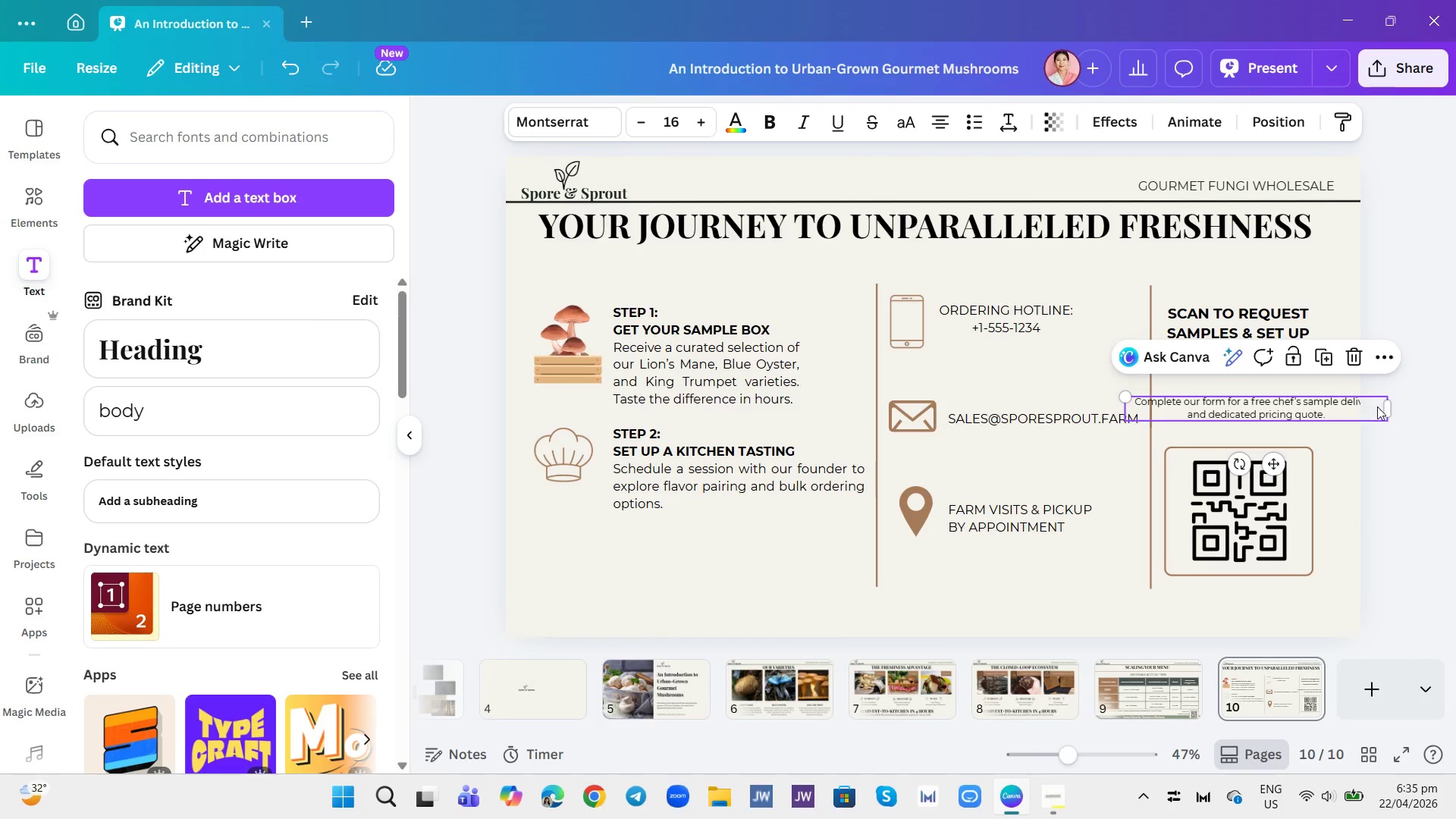 
left_click_drag(start_coordinate=[1392, 408], to_coordinate=[1339, 410])
 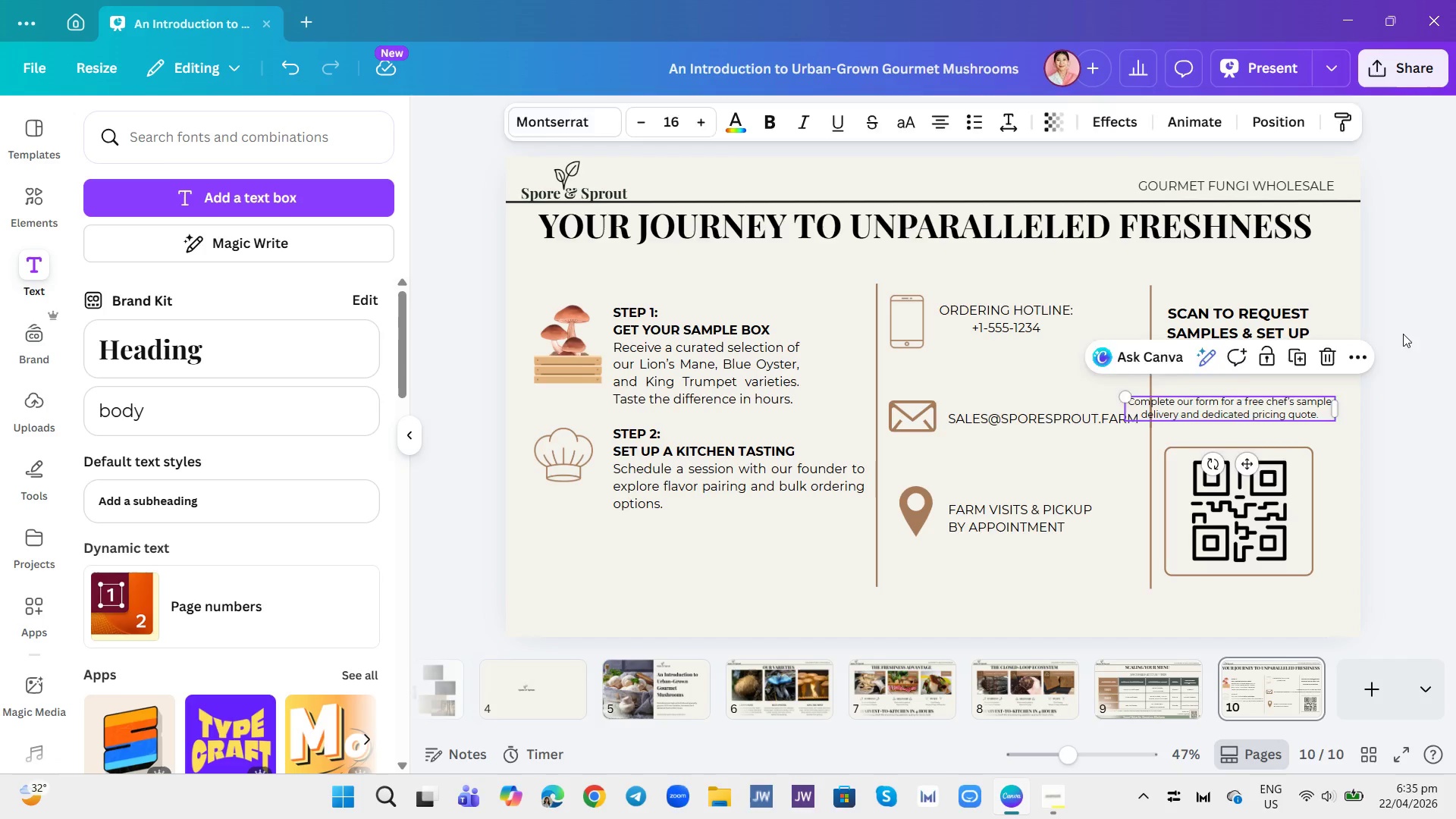 
left_click([1403, 334])
 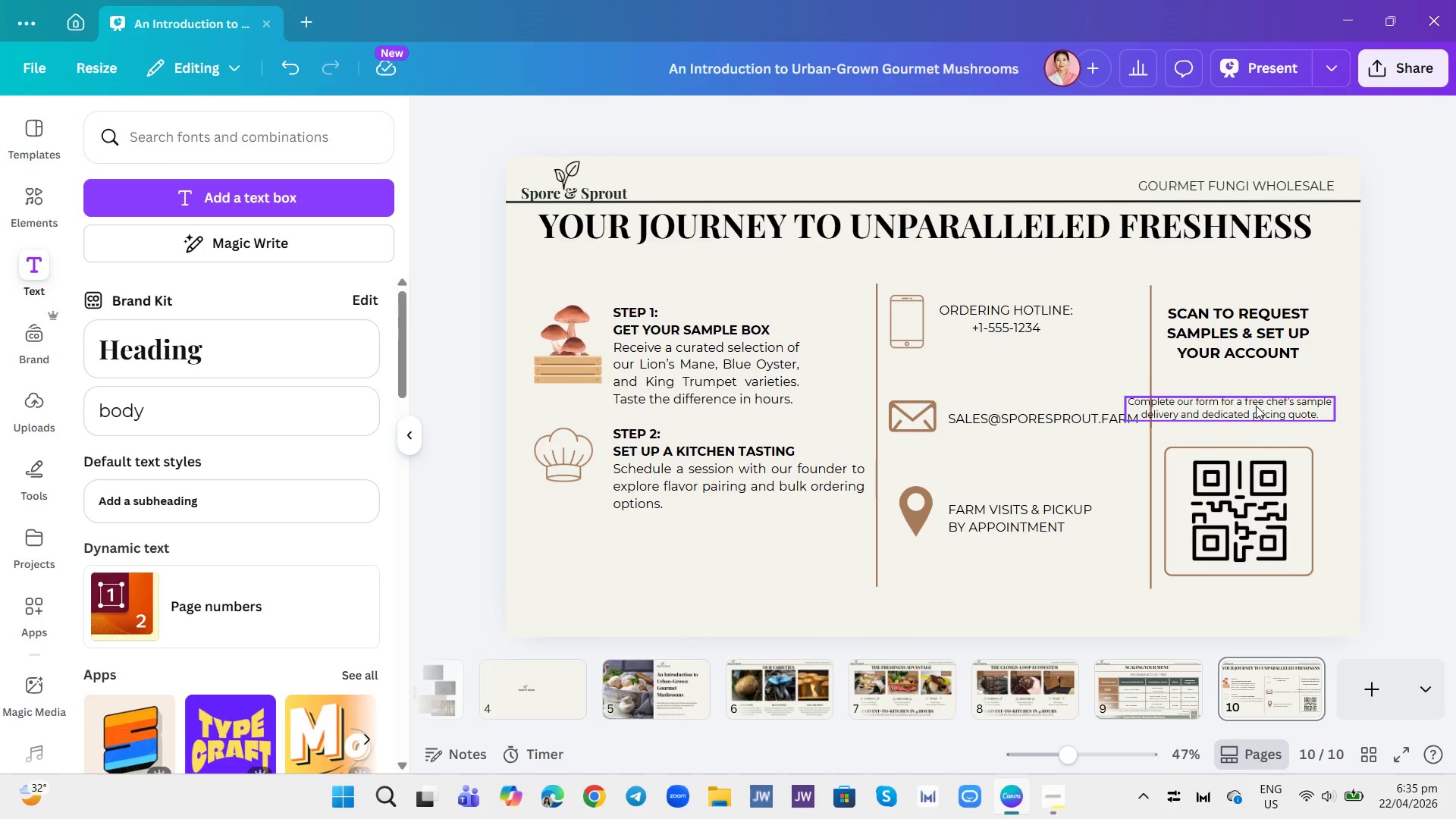 
left_click_drag(start_coordinate=[1256, 406], to_coordinate=[1279, 414])
 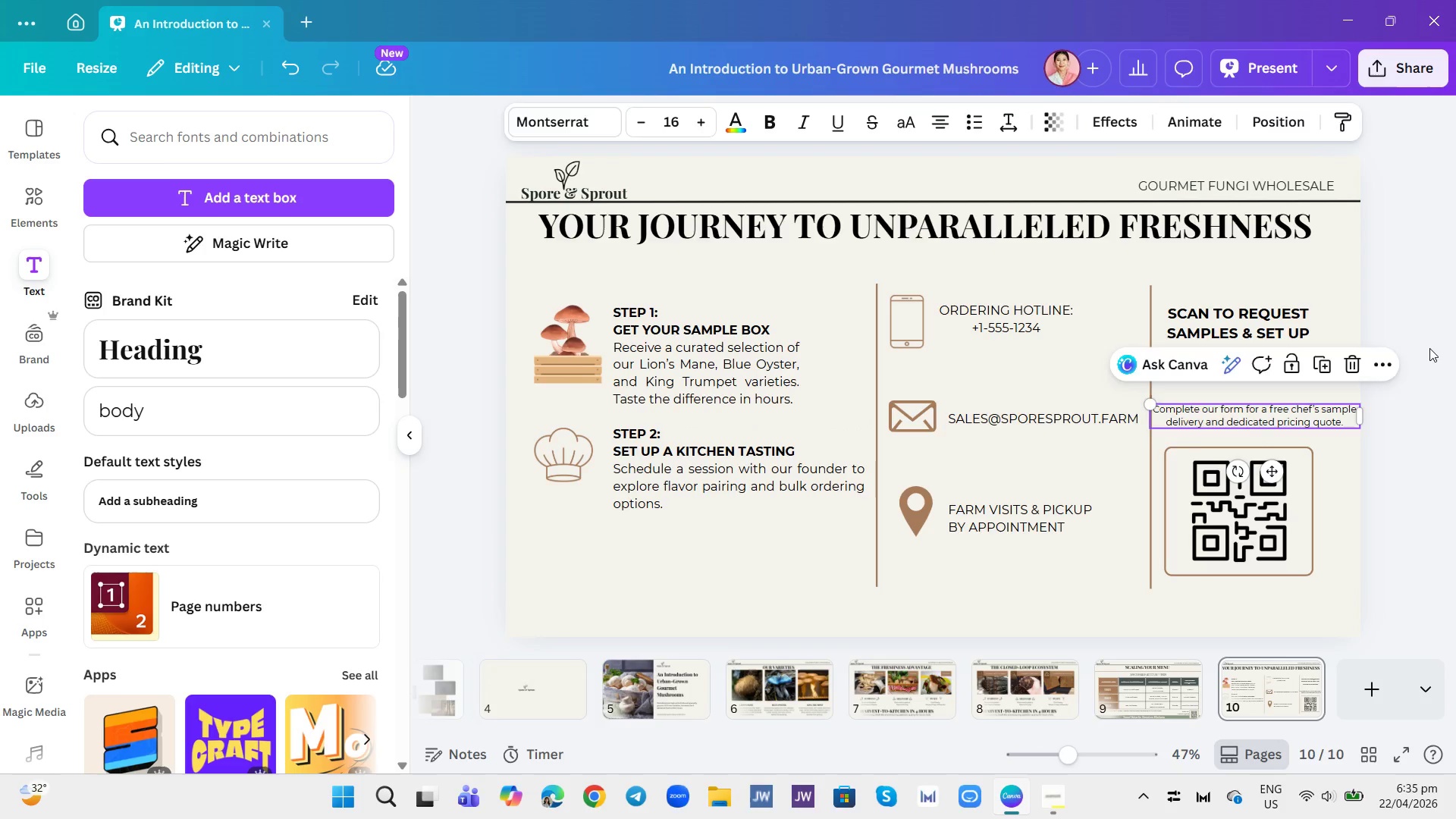 
left_click([1429, 348])
 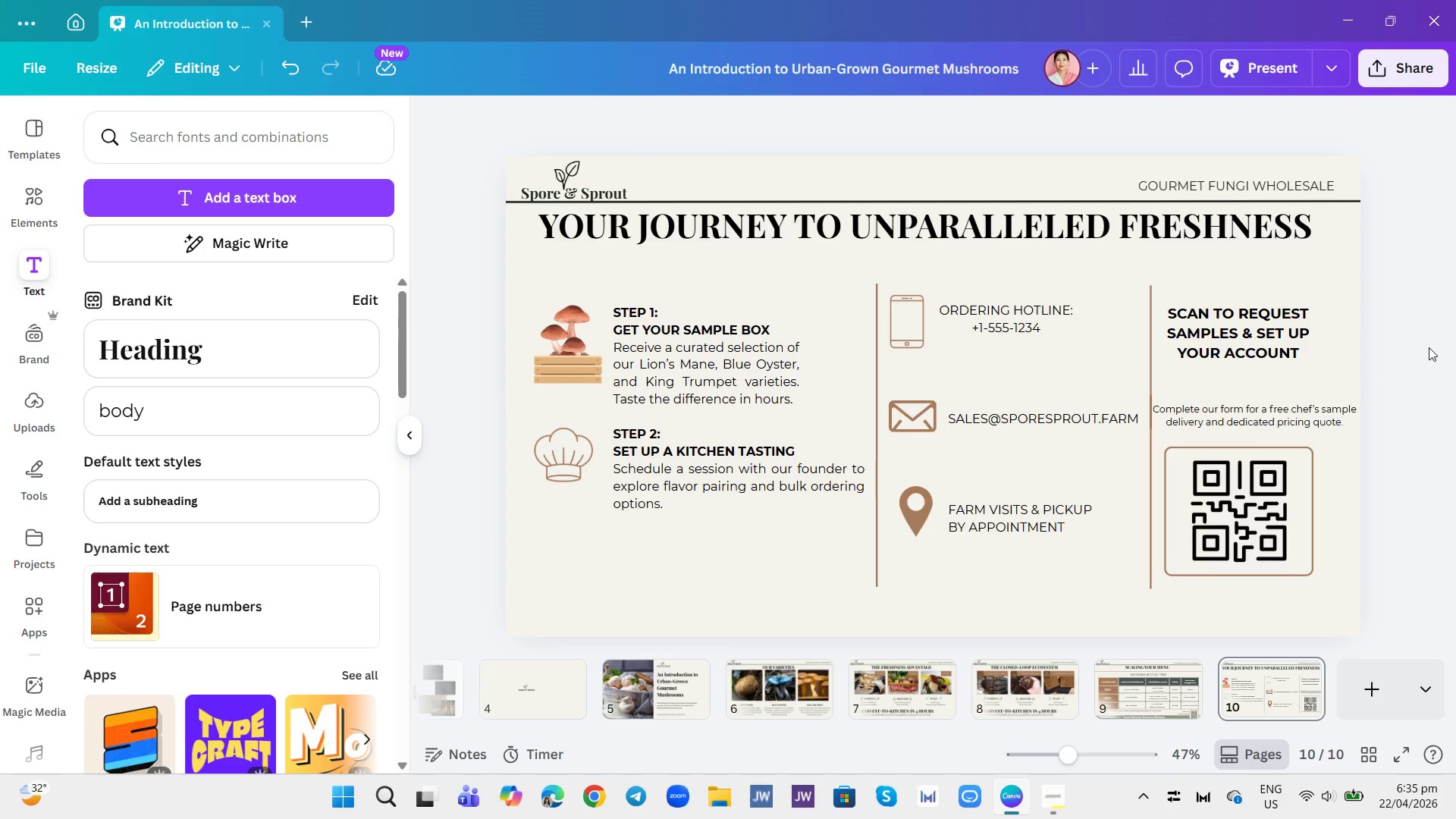 
wait(6.55)
 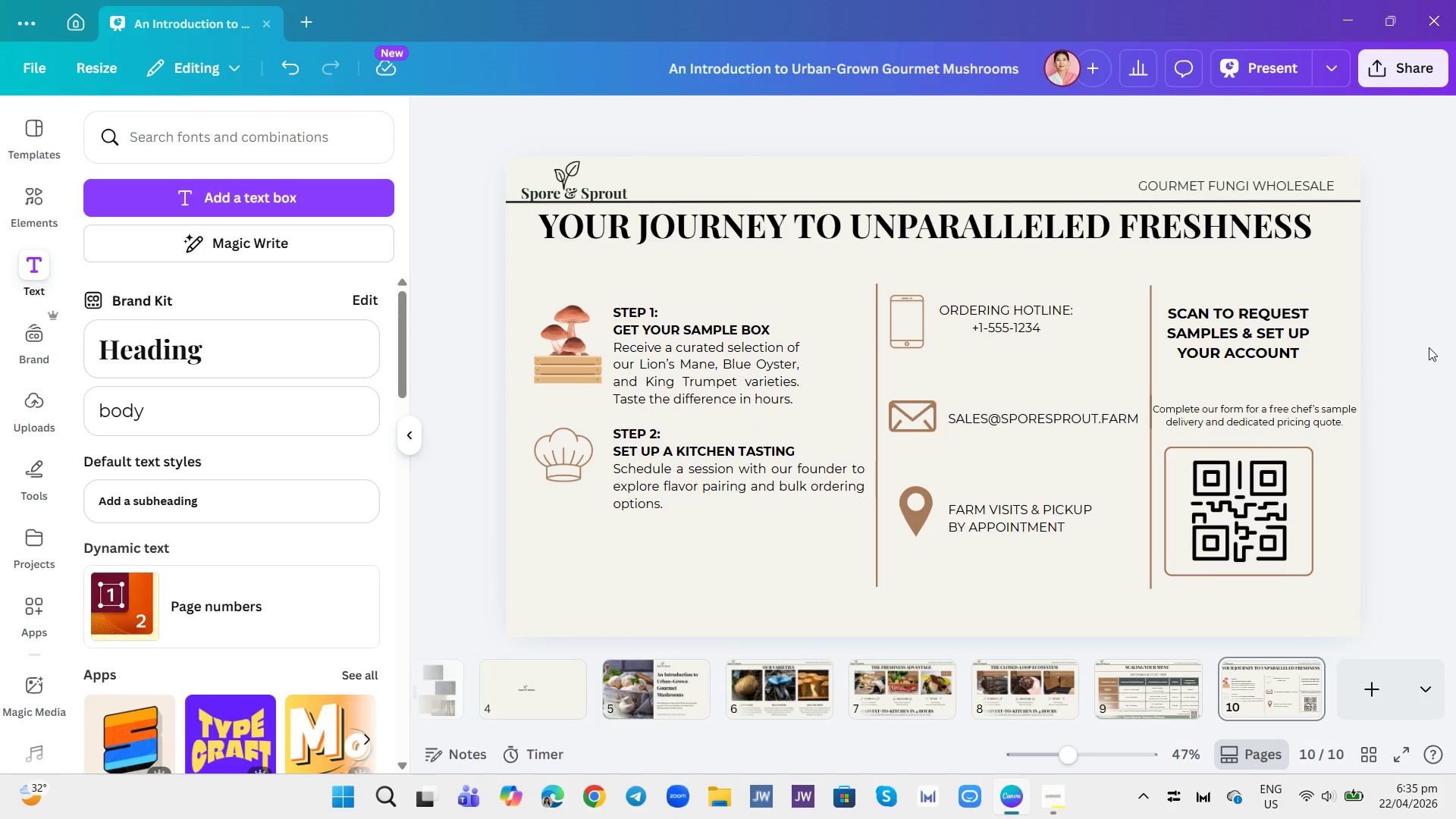 
left_click([1263, 331])
 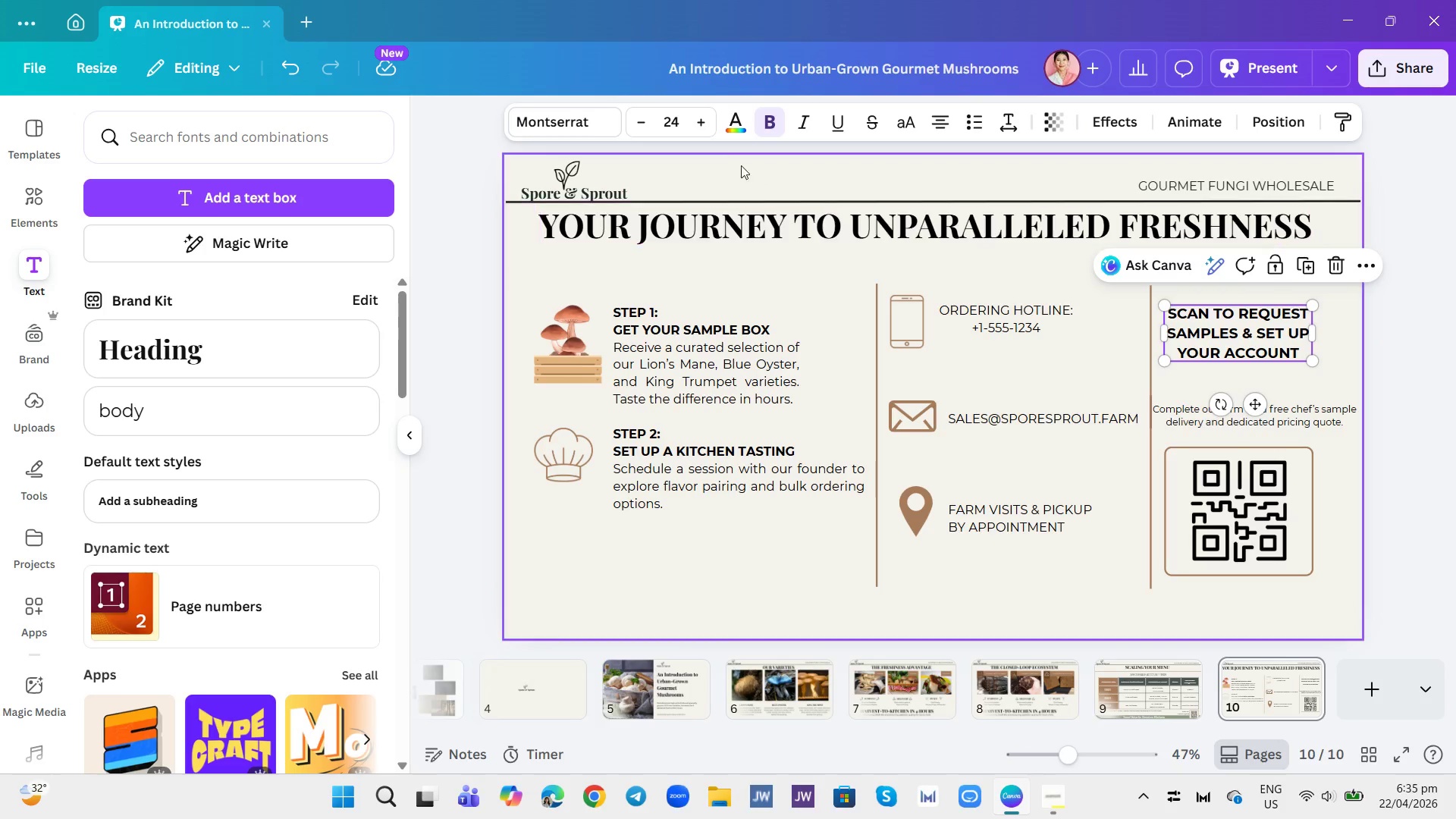 
mouse_move([705, 130])
 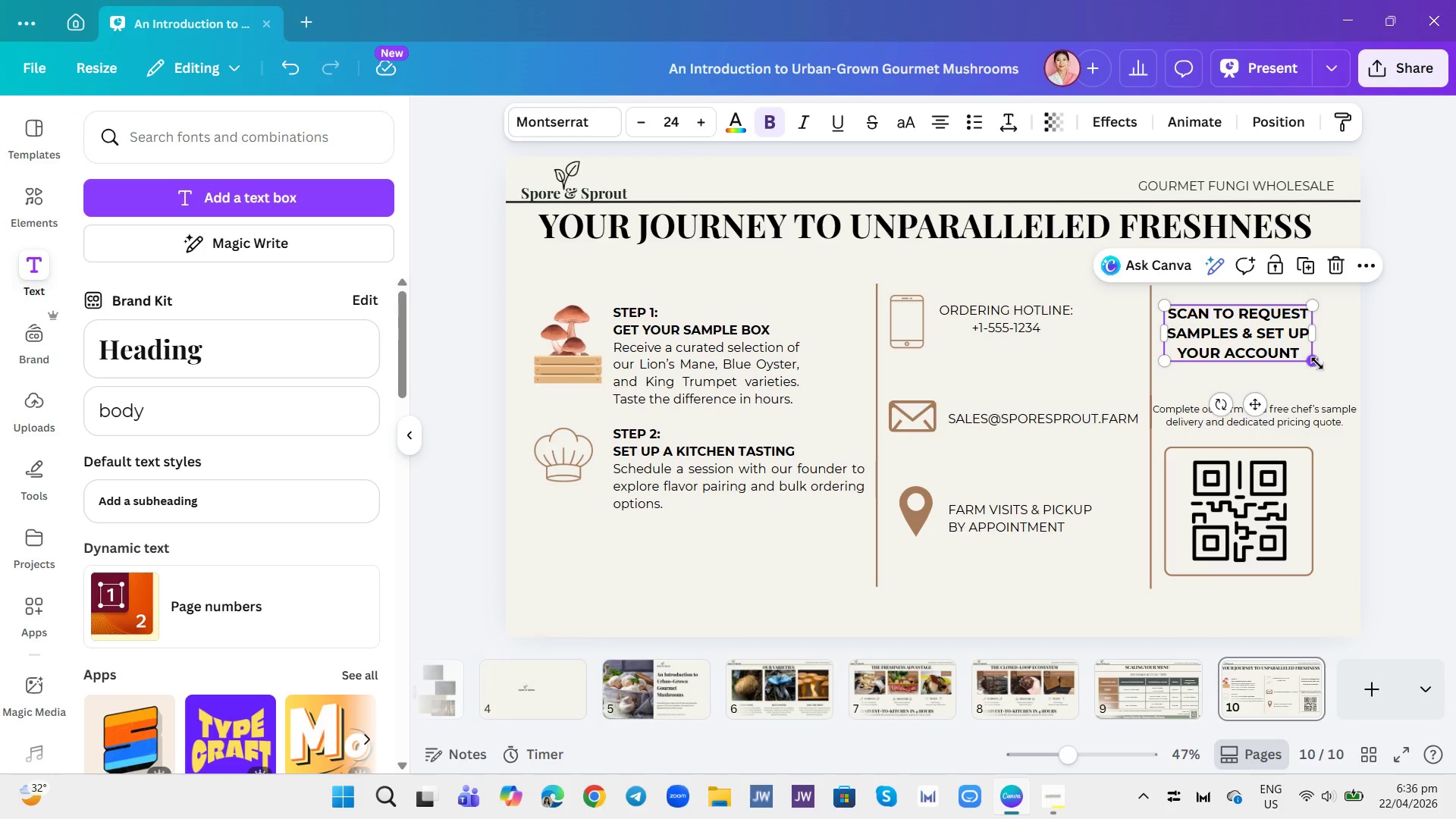 
left_click_drag(start_coordinate=[1313, 362], to_coordinate=[1339, 402])
 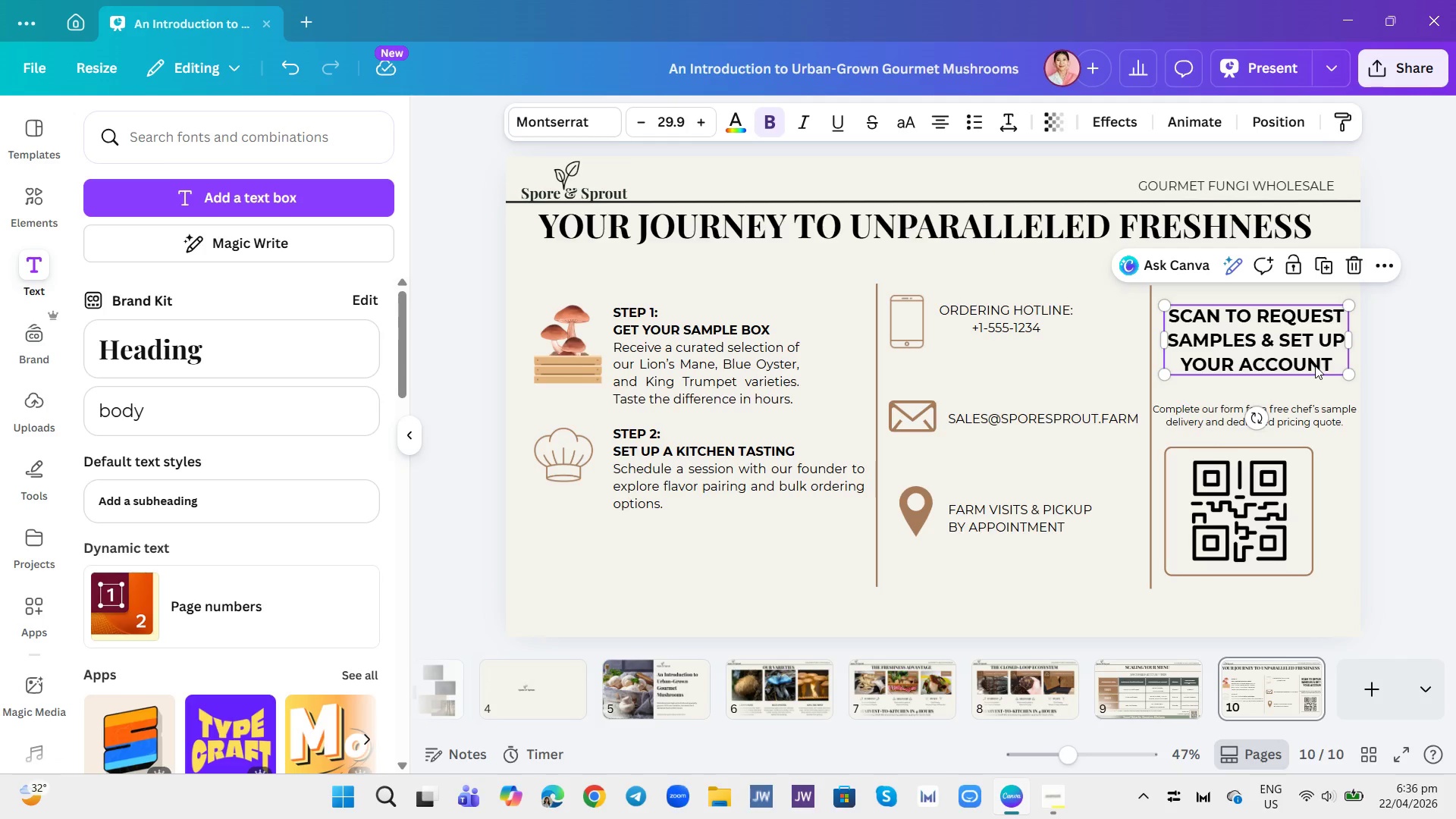 
left_click_drag(start_coordinate=[1315, 366], to_coordinate=[1308, 366])
 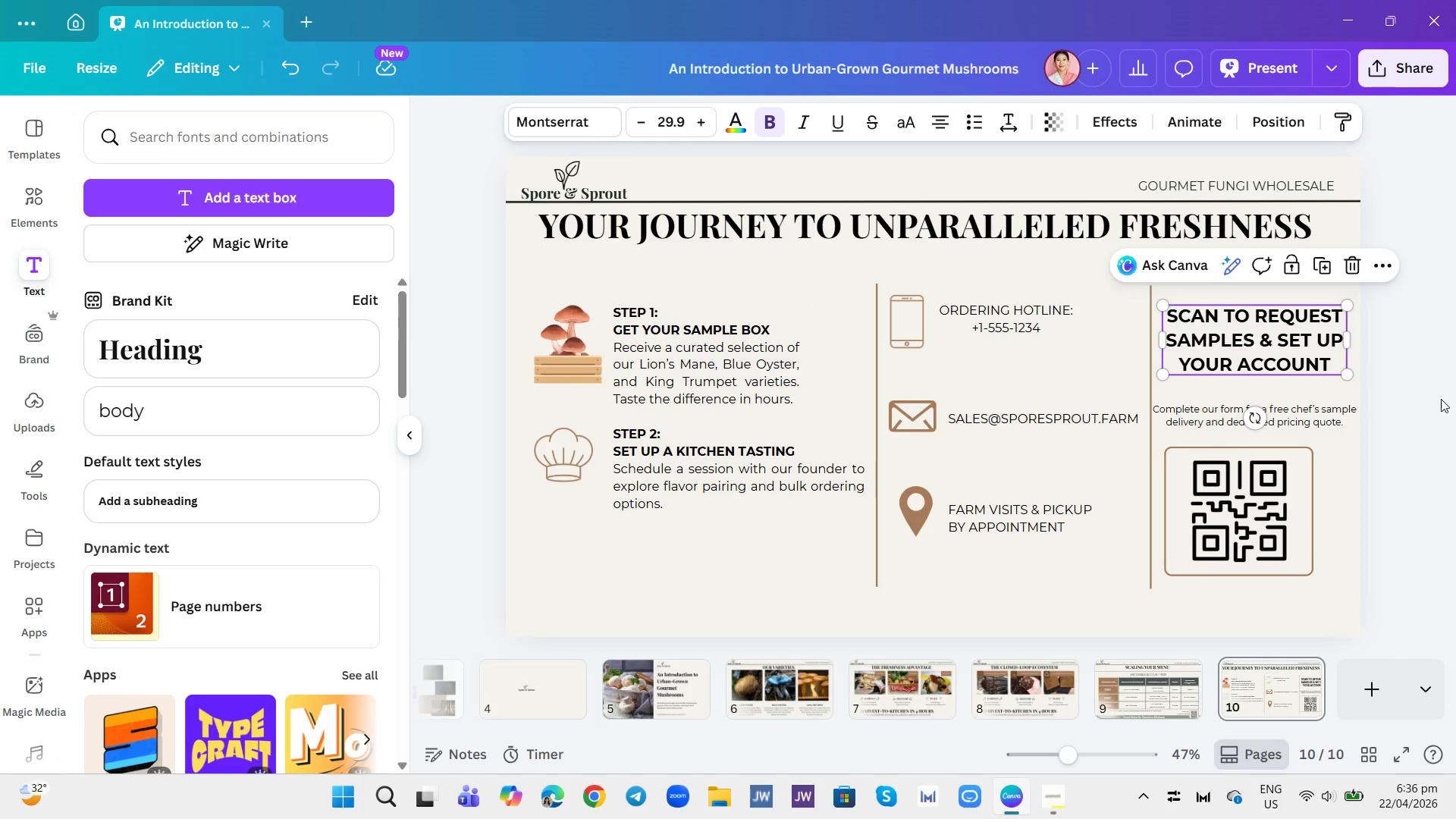 
left_click([1442, 399])
 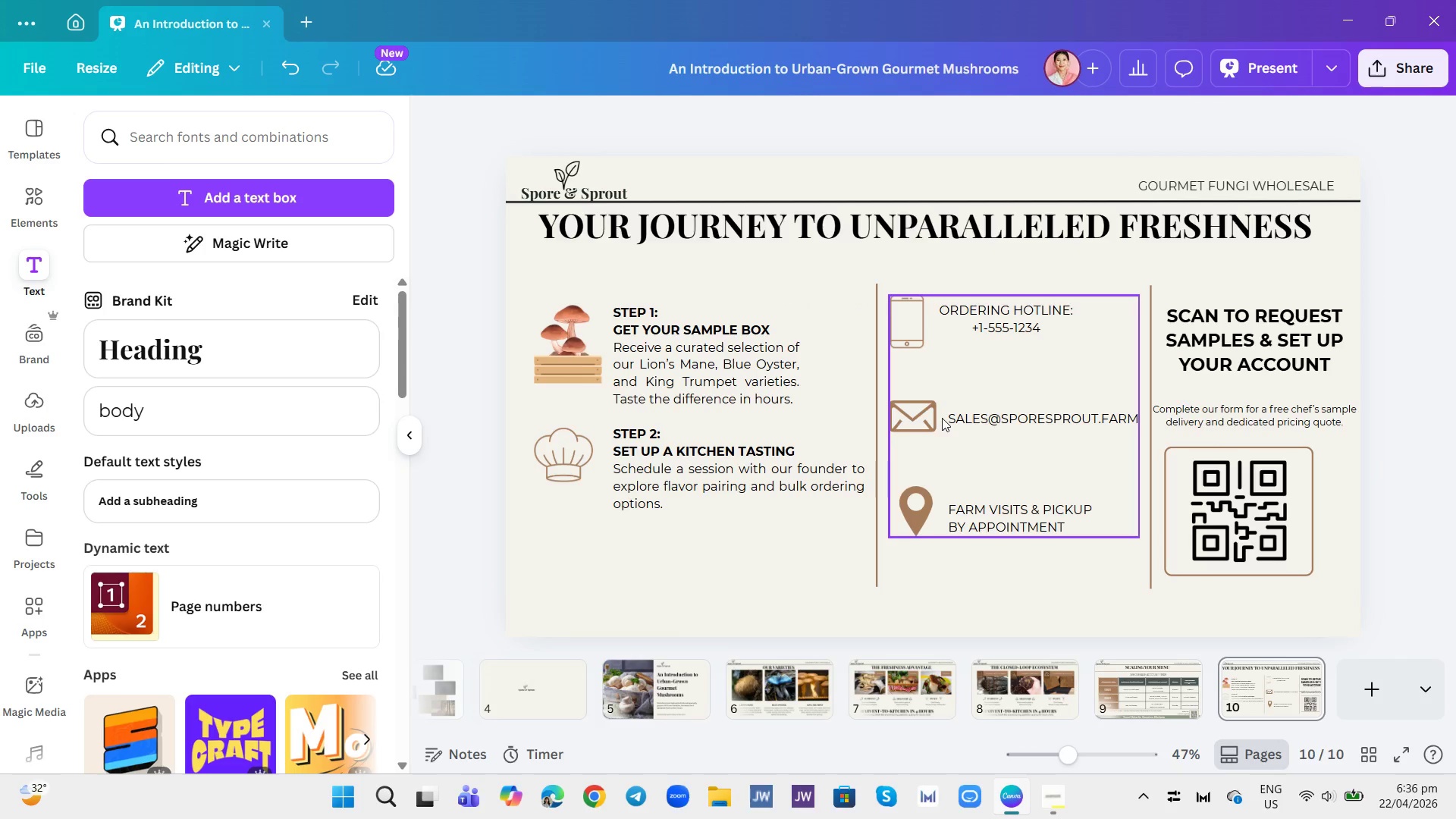 
left_click([1008, 354])
 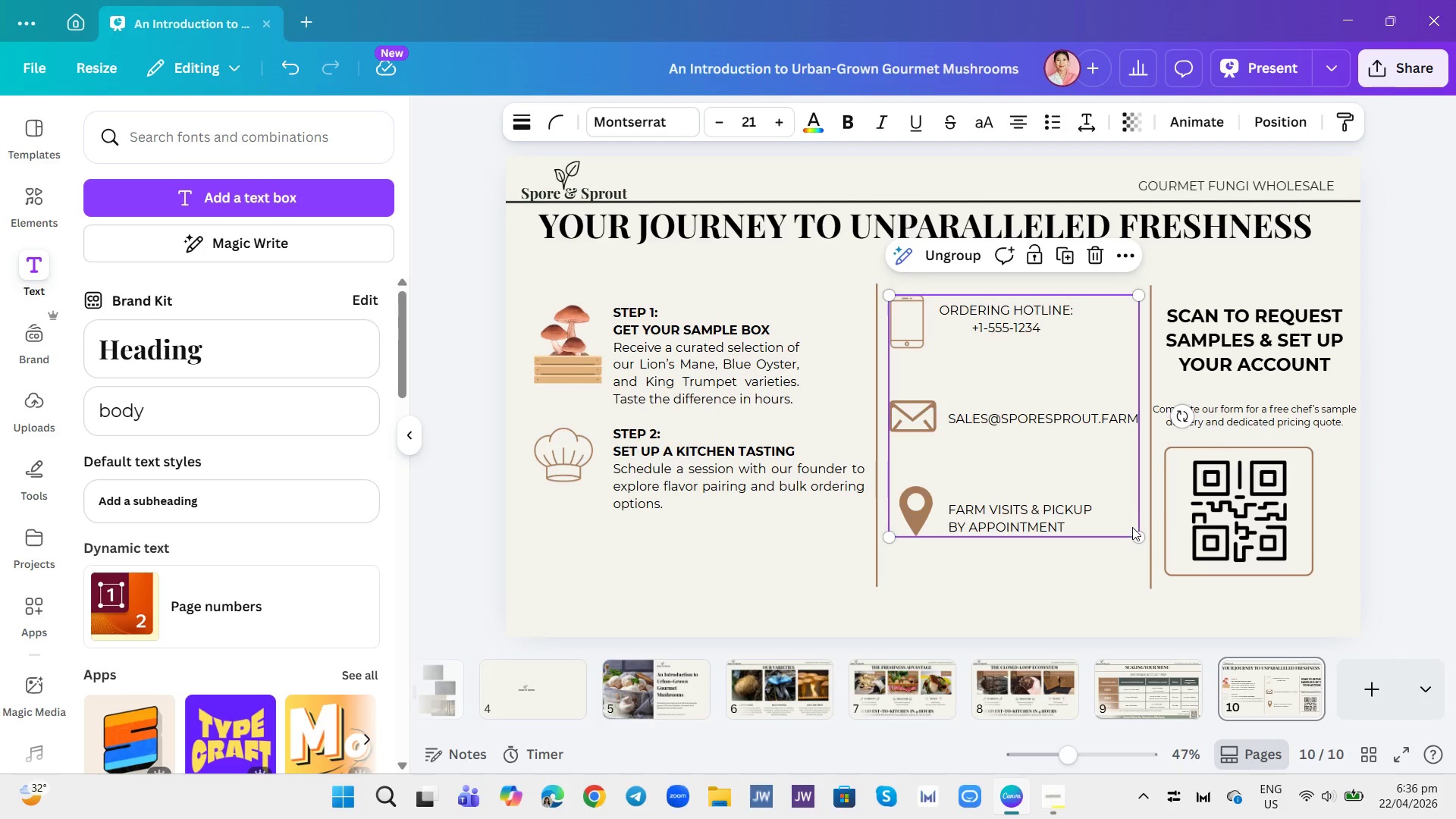 
left_click_drag(start_coordinate=[1140, 535], to_coordinate=[1128, 523])
 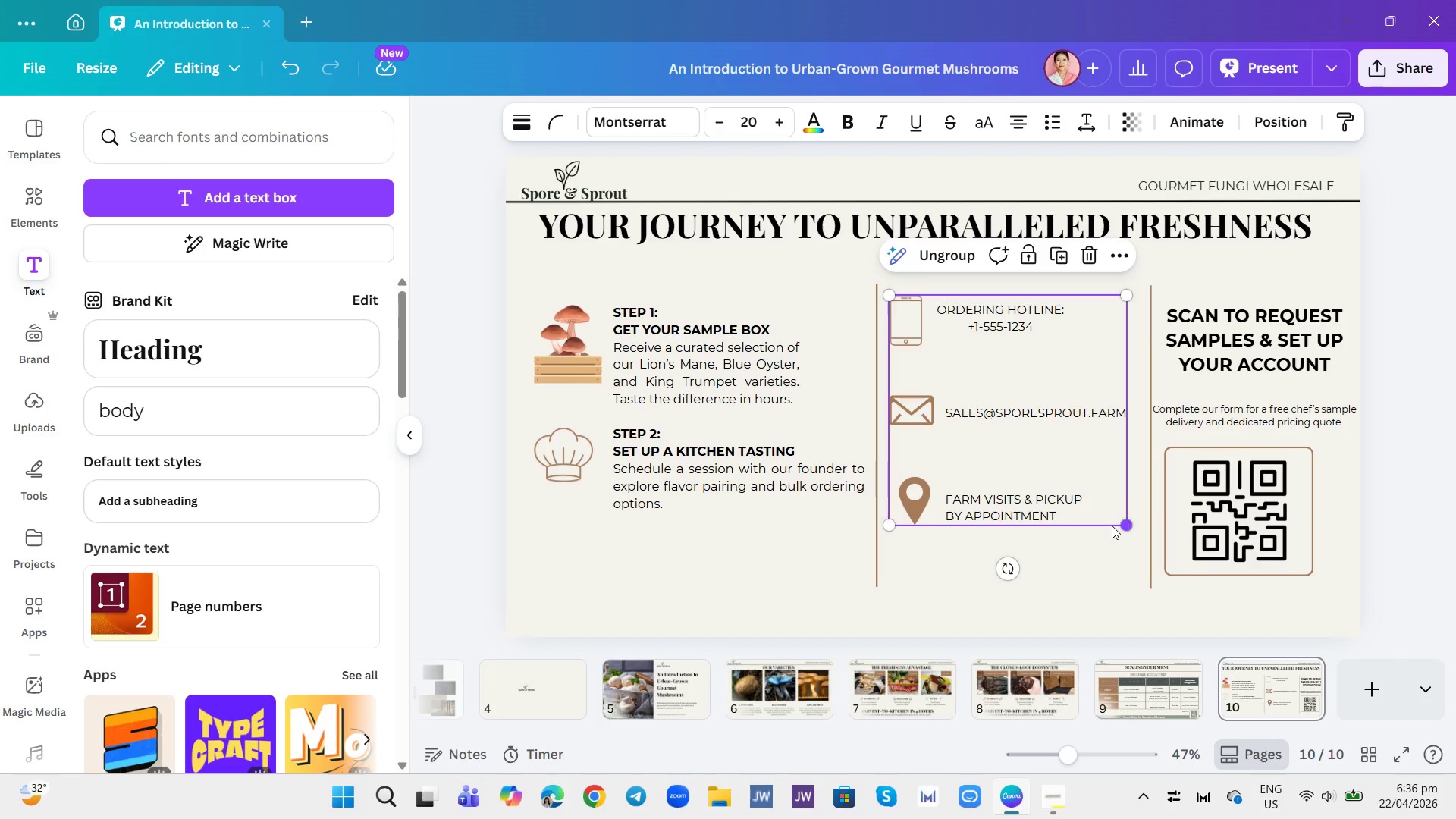 
left_click([713, 425])
 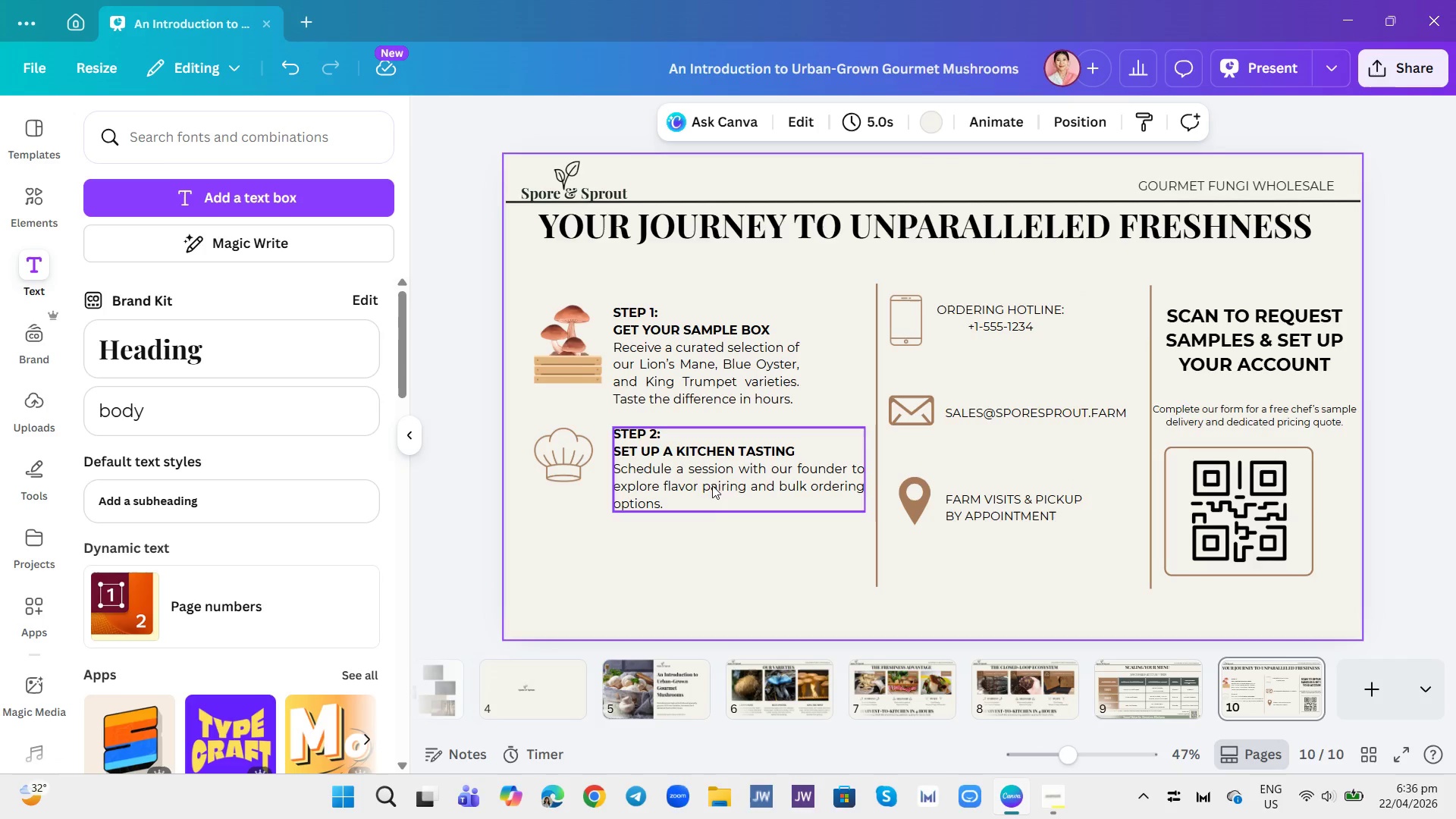 
left_click([718, 524])
 